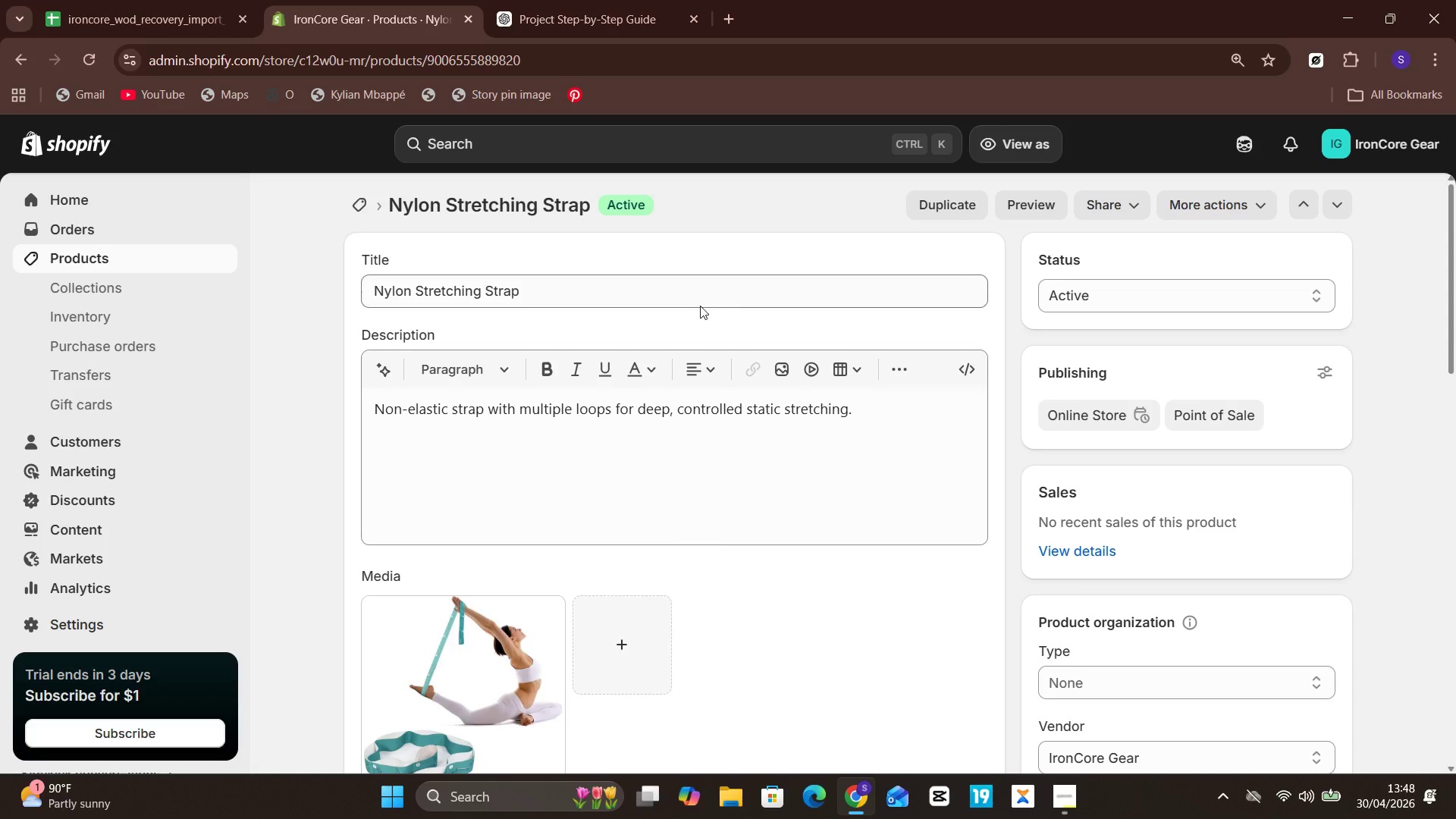 
wait(11.38)
 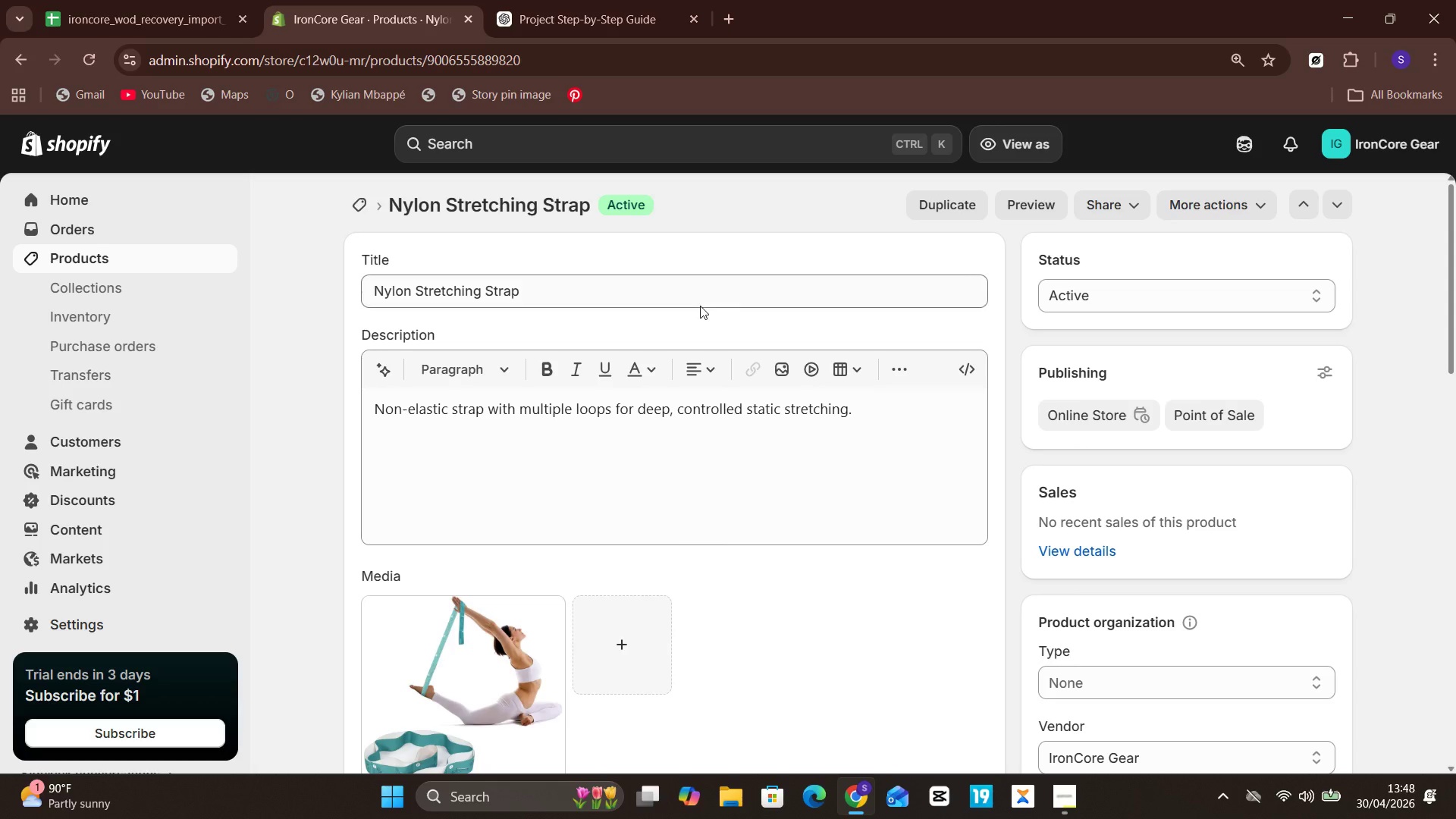 
left_click([974, 547])
 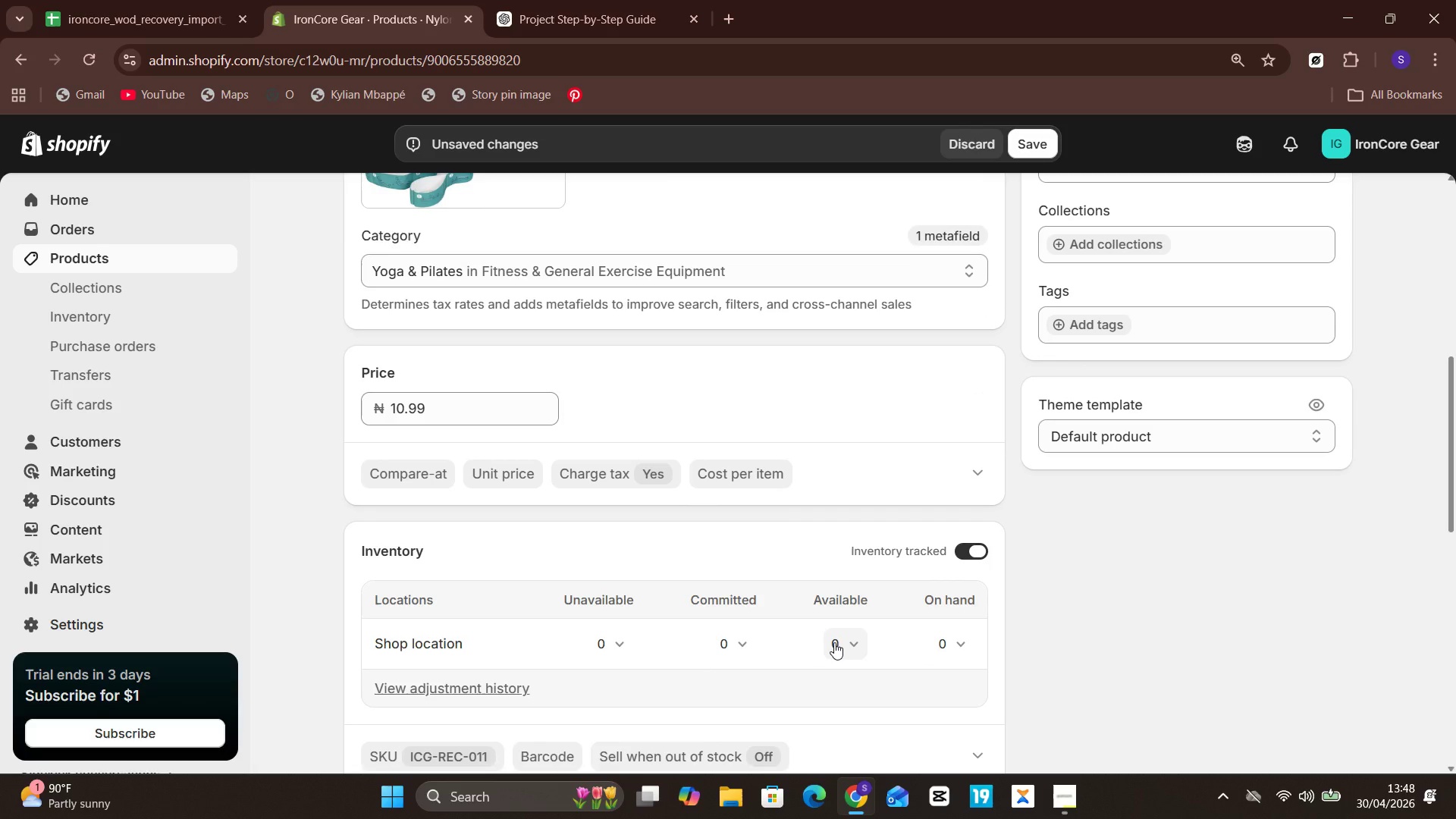 
left_click([840, 642])
 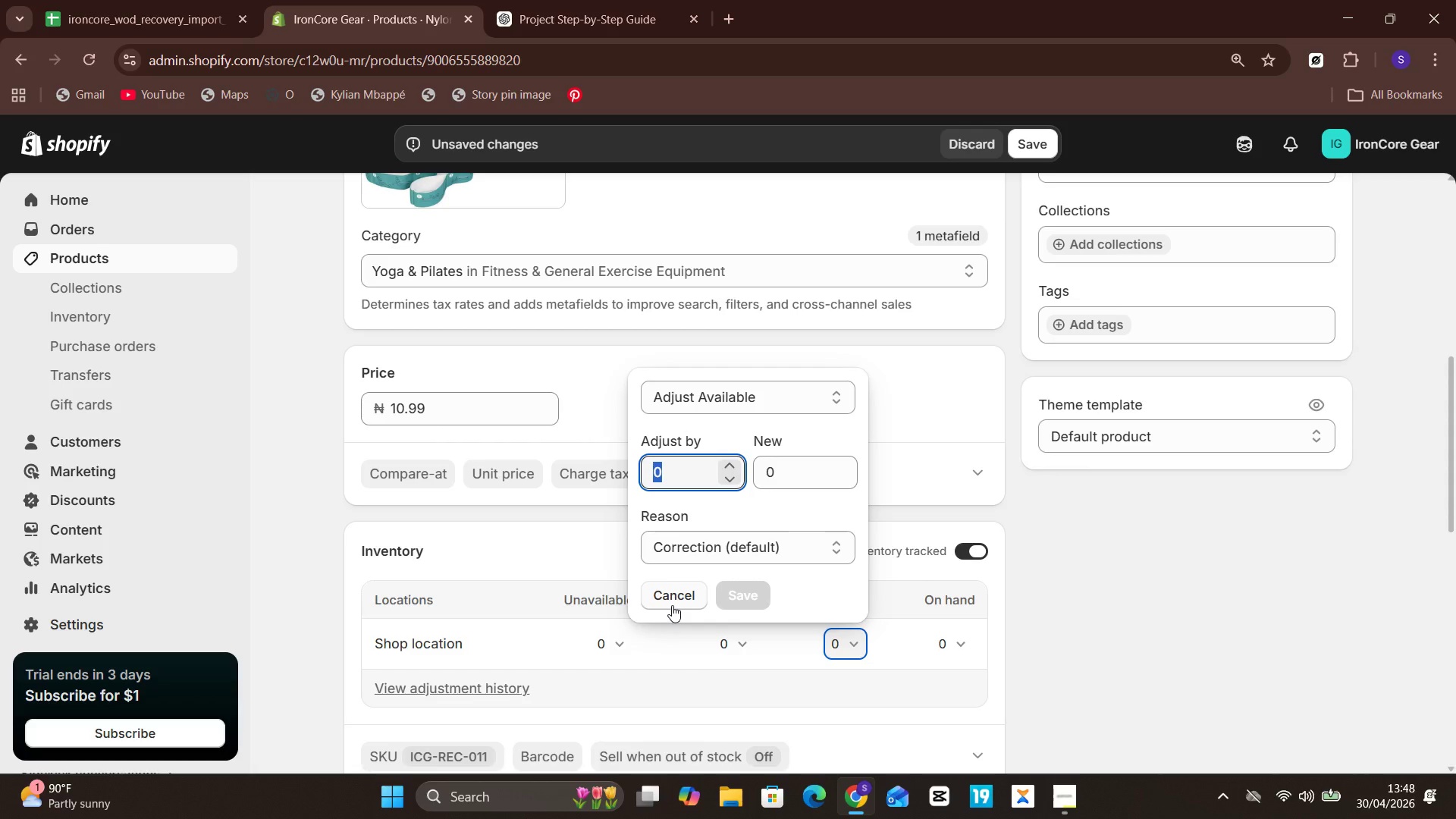 
type(50)
 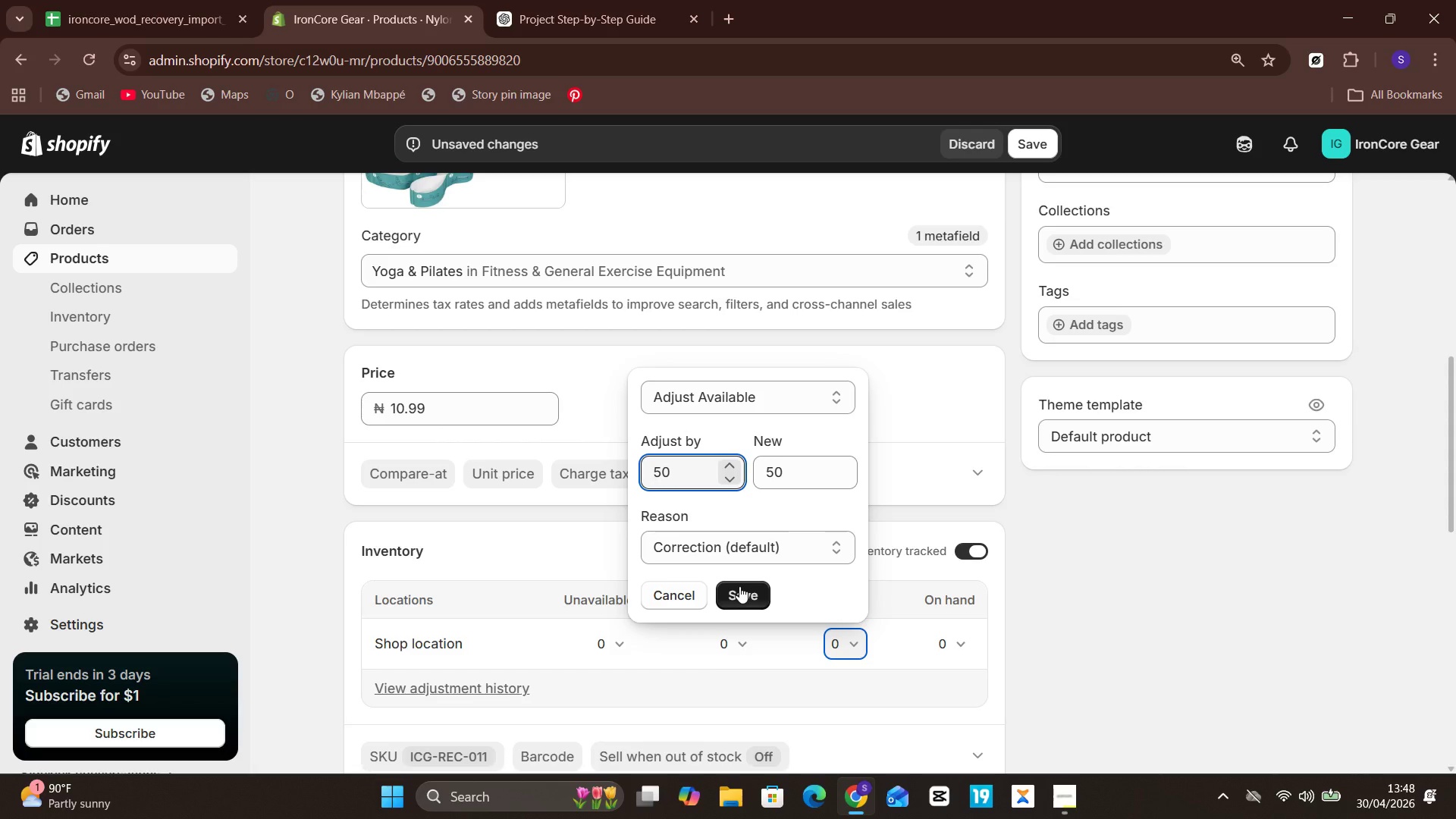 
wait(7.67)
 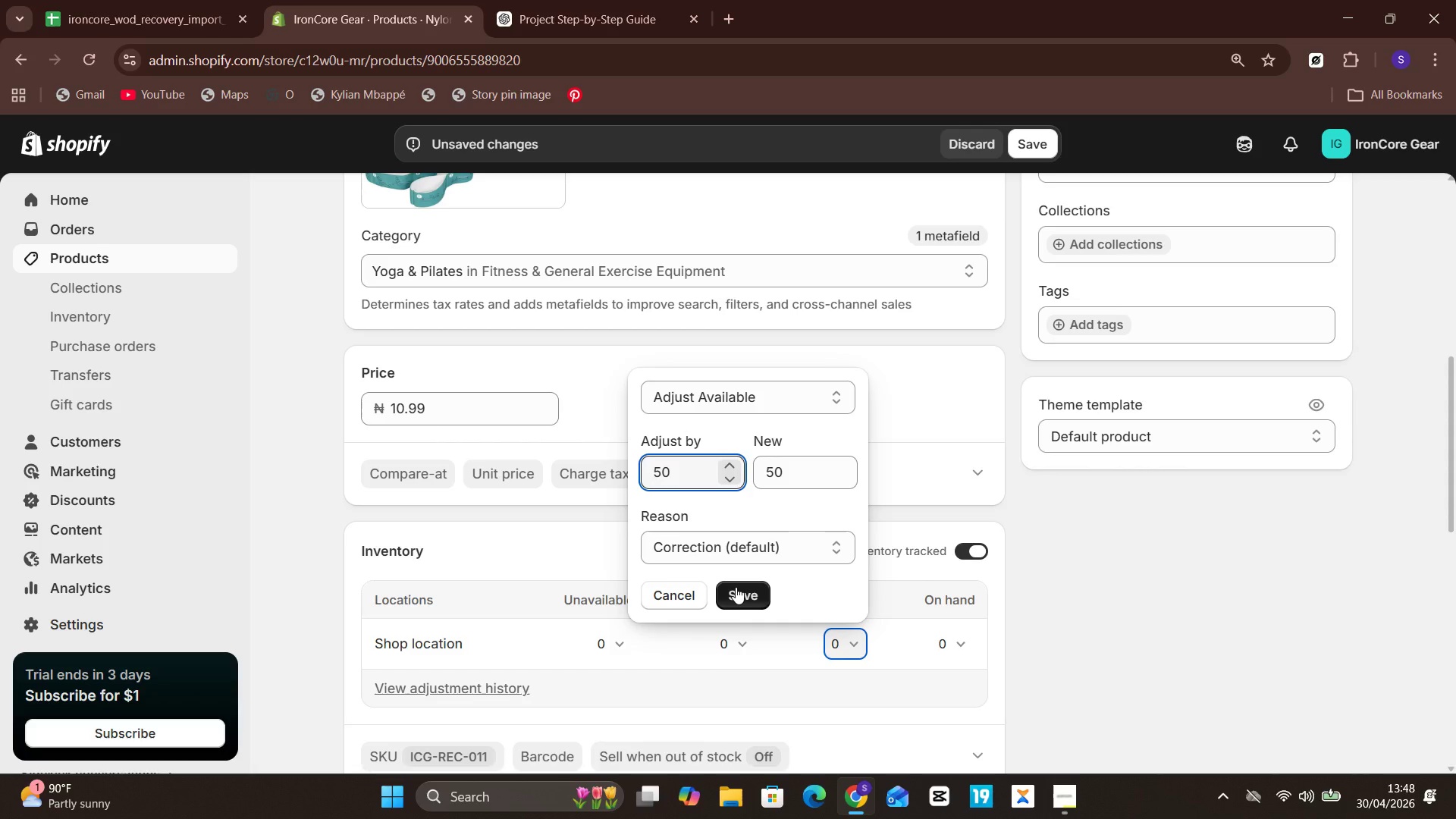 
left_click([739, 586])
 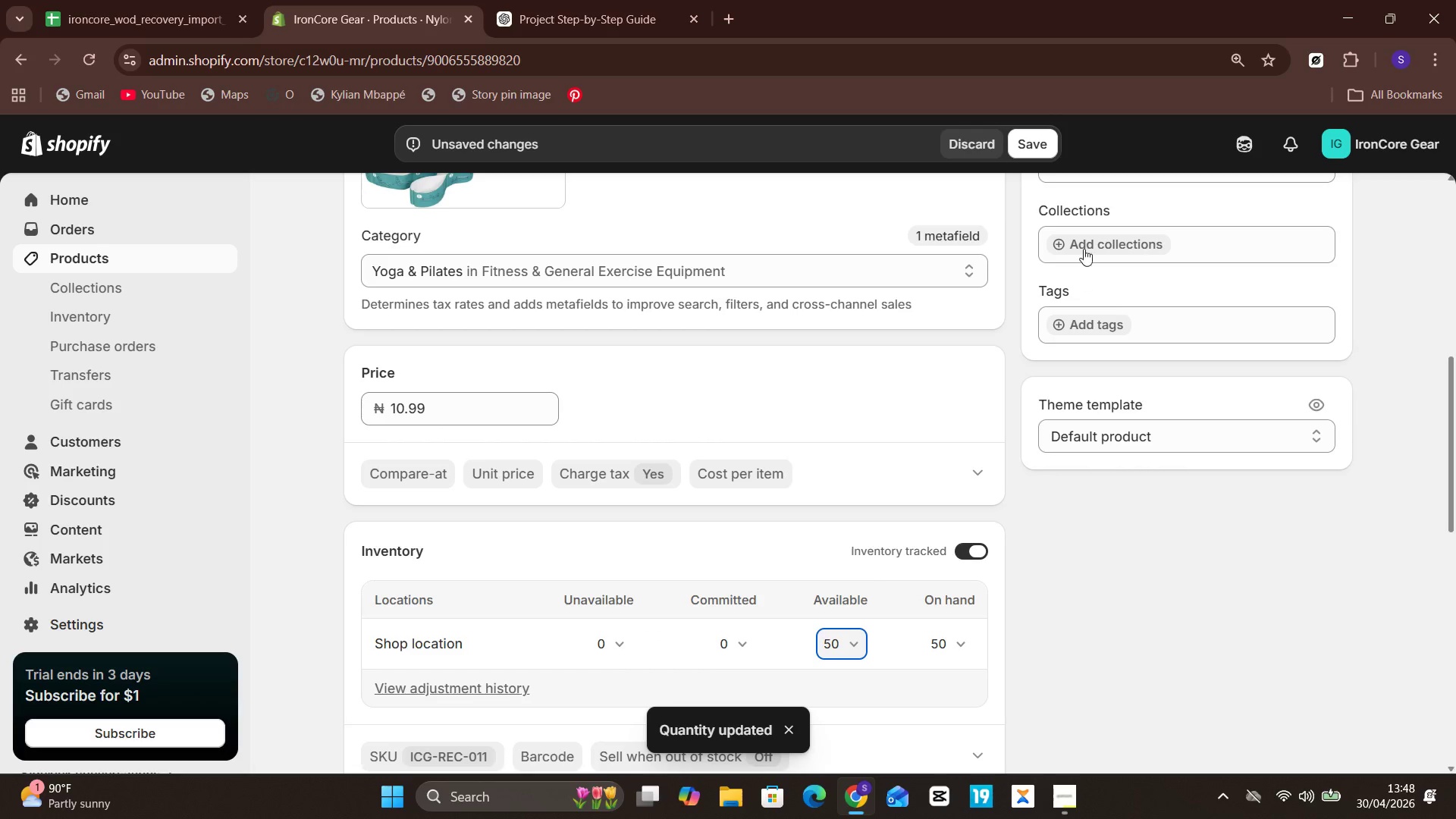 
wait(6.23)
 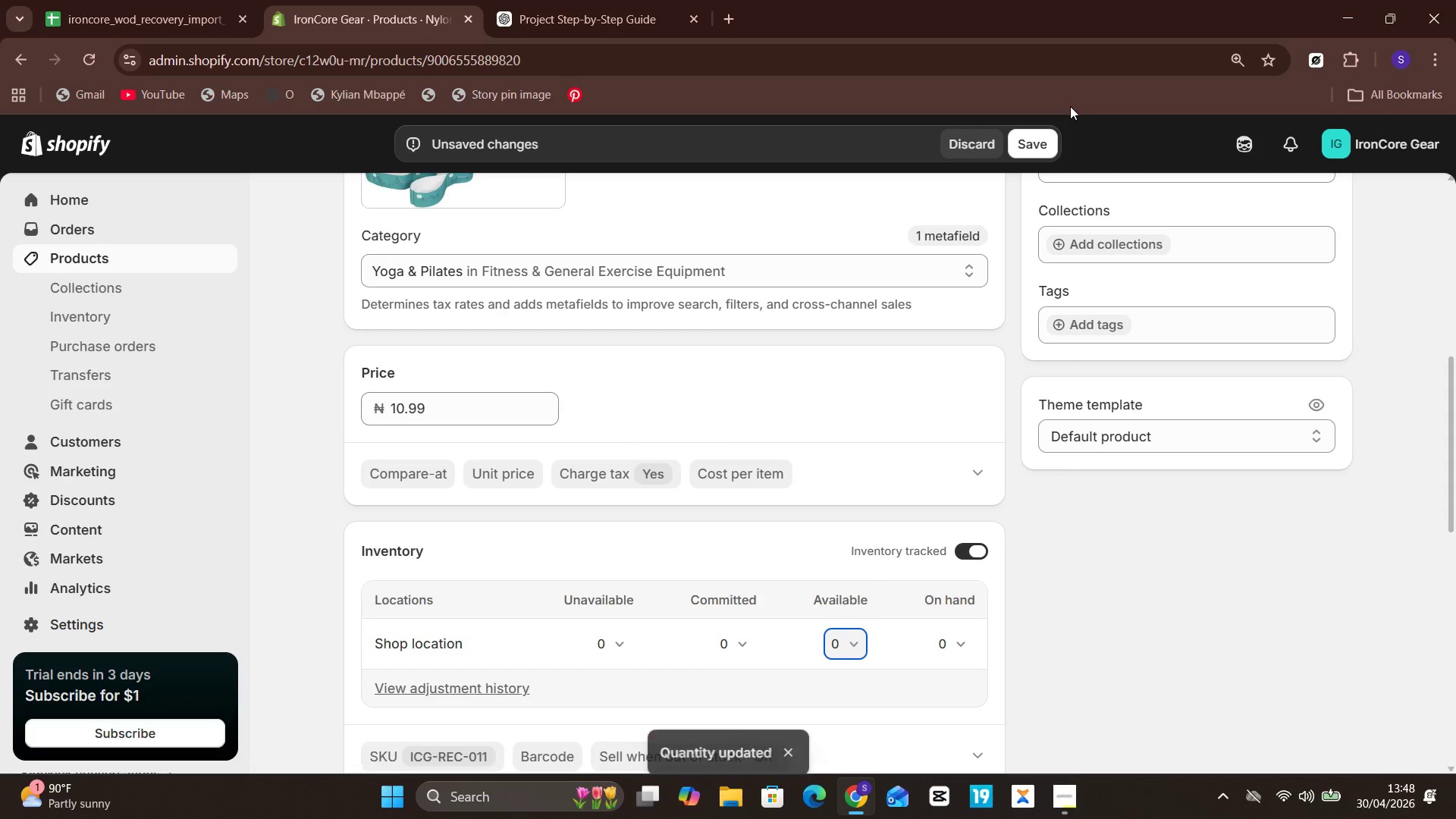 
left_click([1034, 134])
 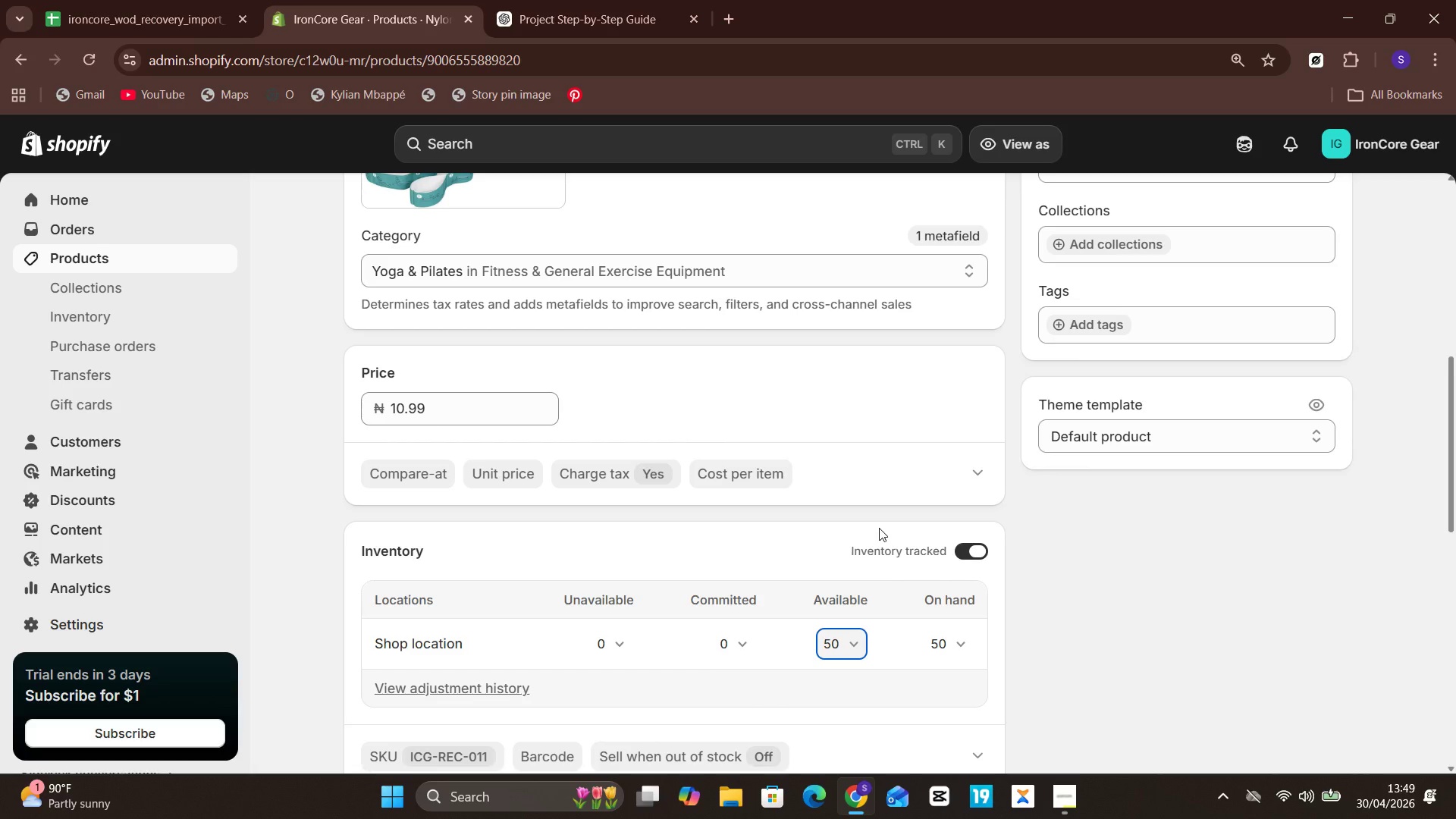 
wait(24.25)
 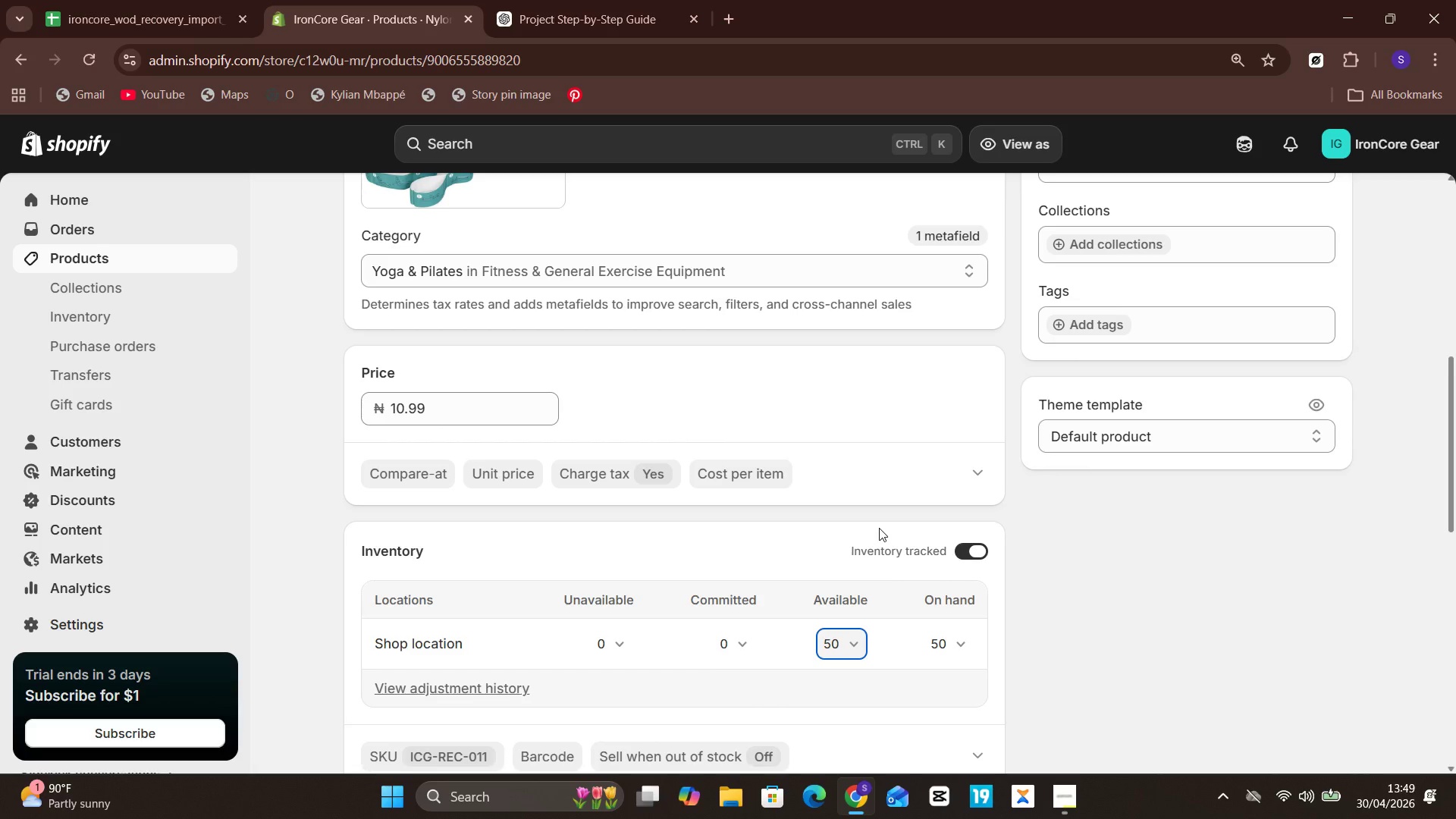 
left_click([567, 0])
 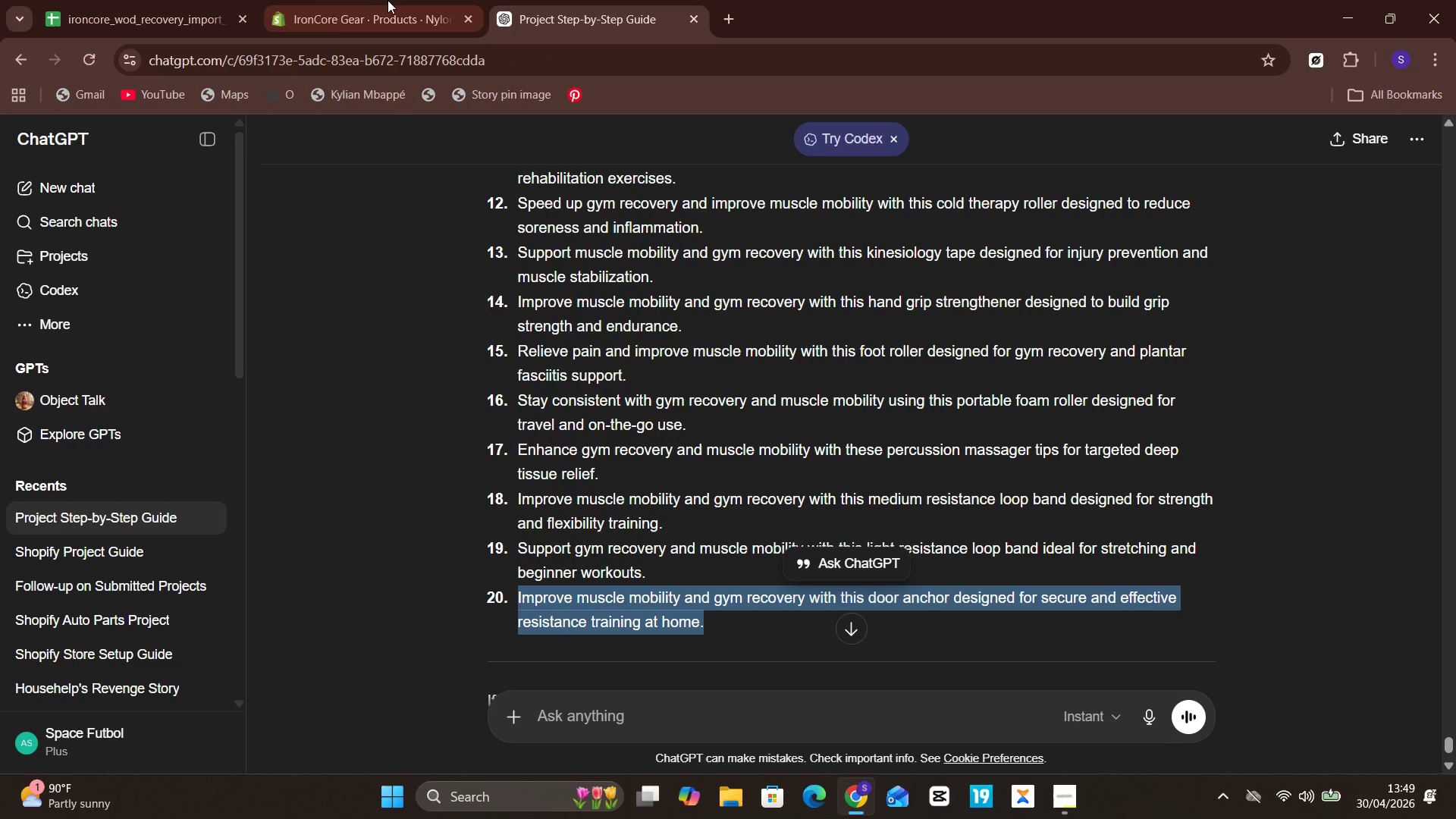 
left_click([379, 0])
 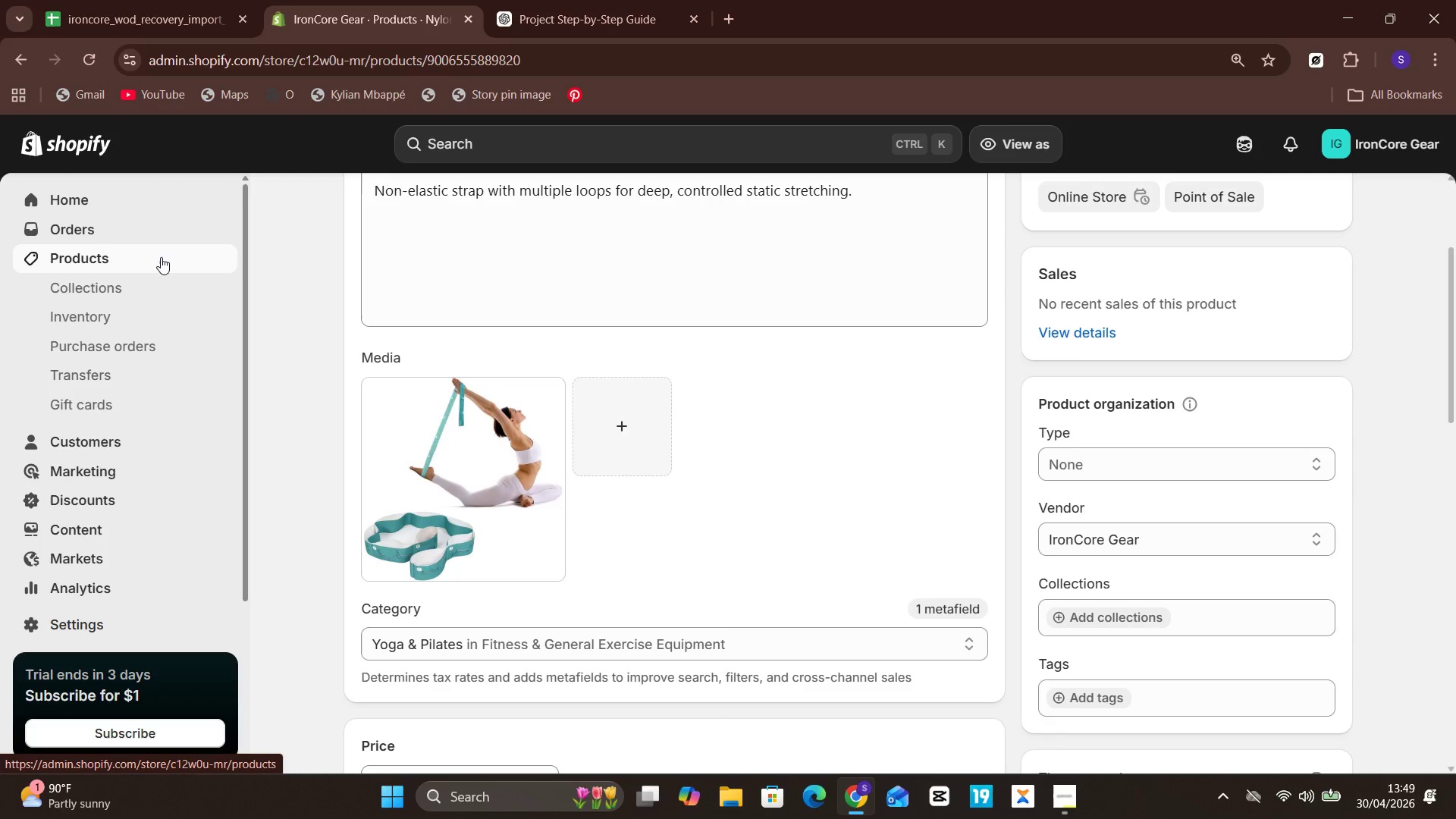 
left_click([160, 257])
 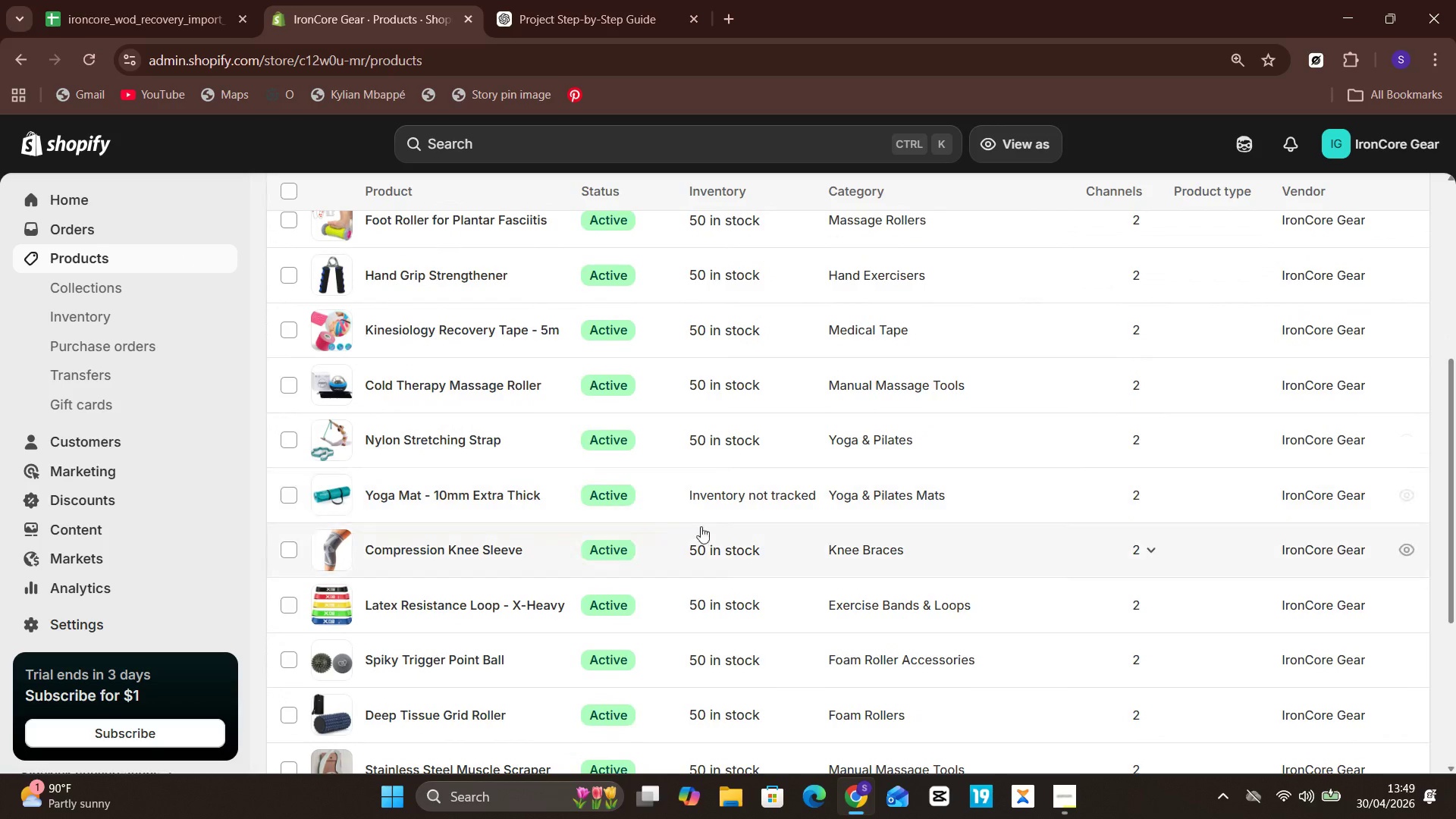 
wait(6.72)
 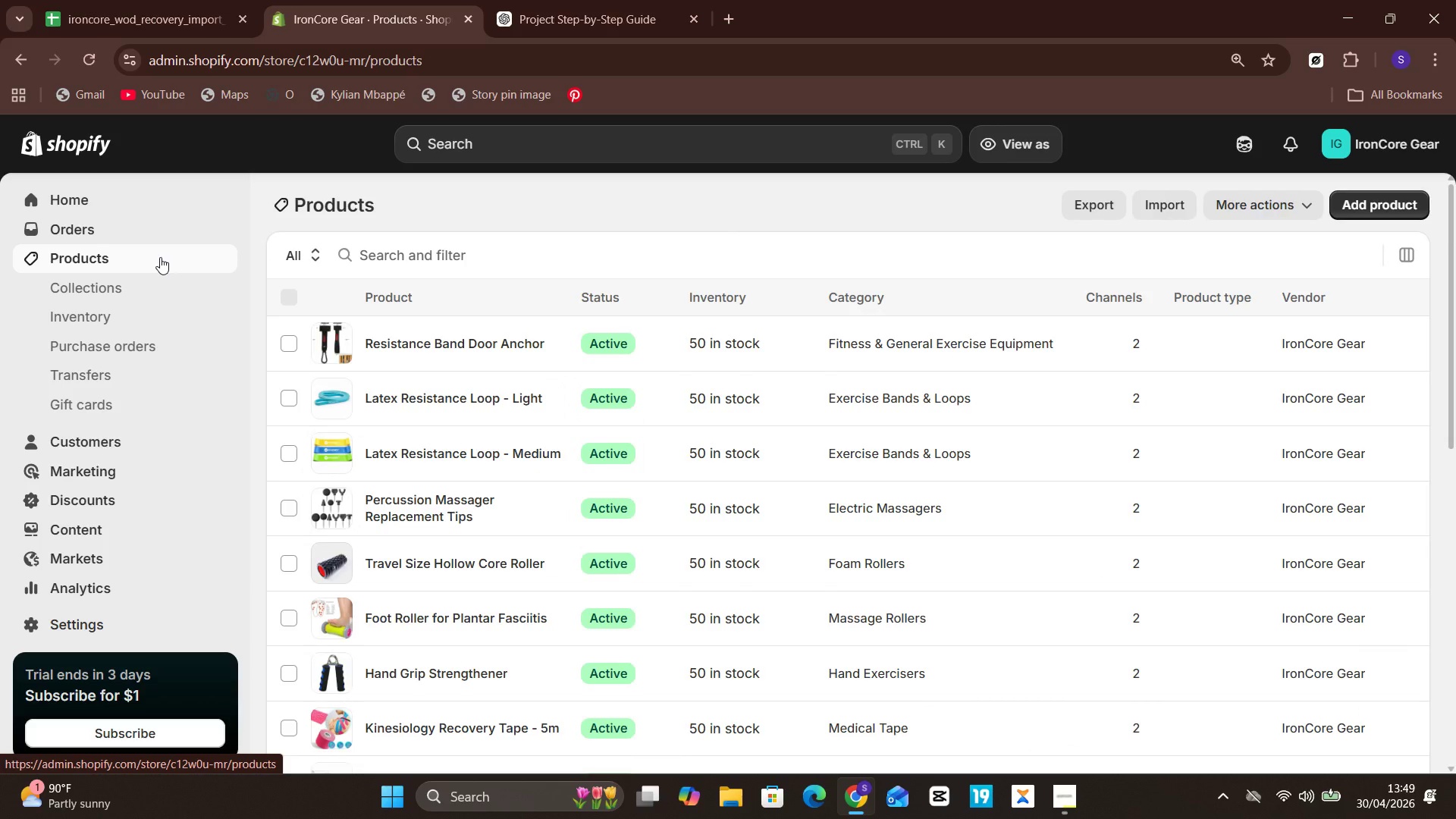 
left_click([564, 494])
 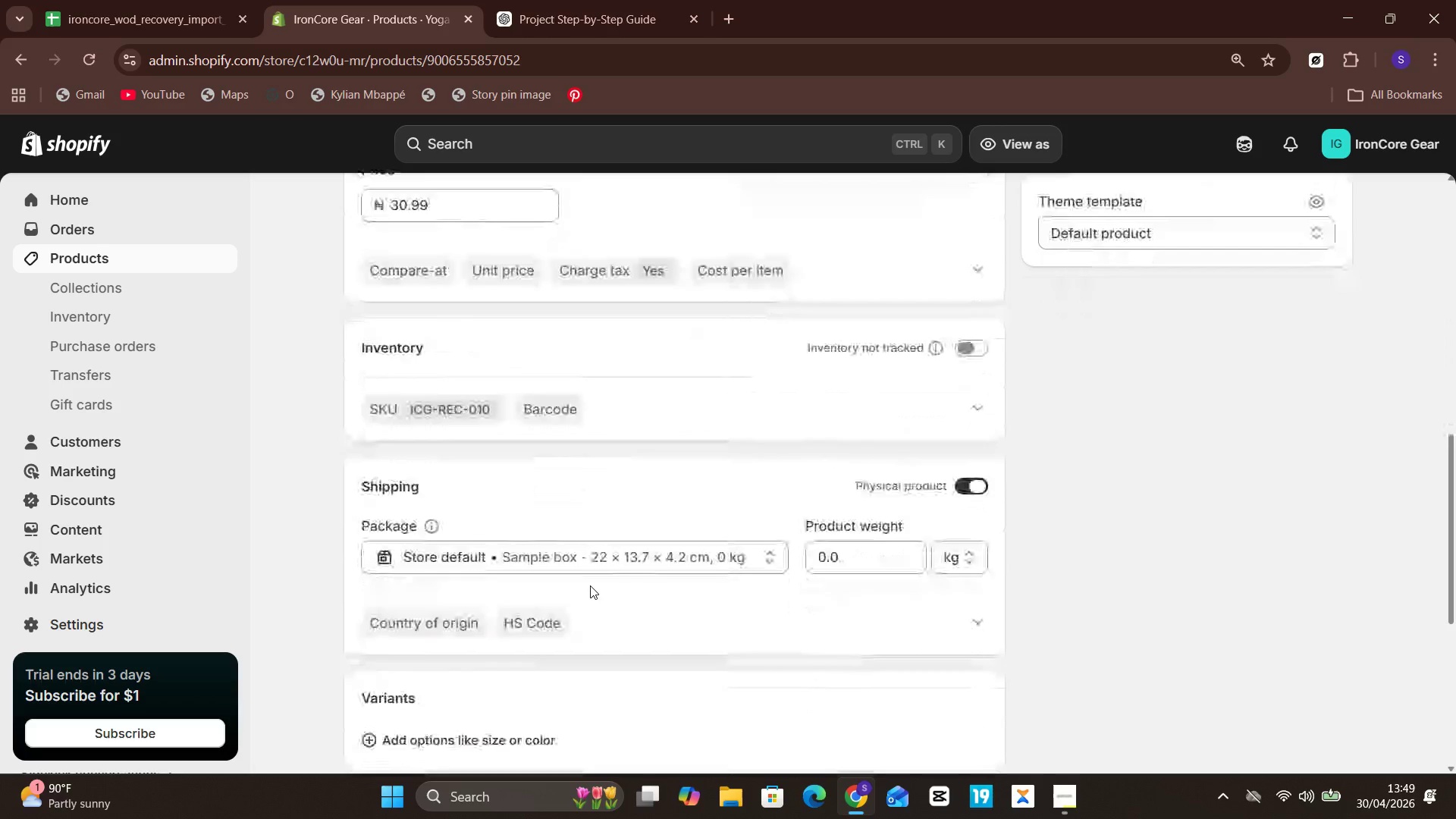 
wait(7.83)
 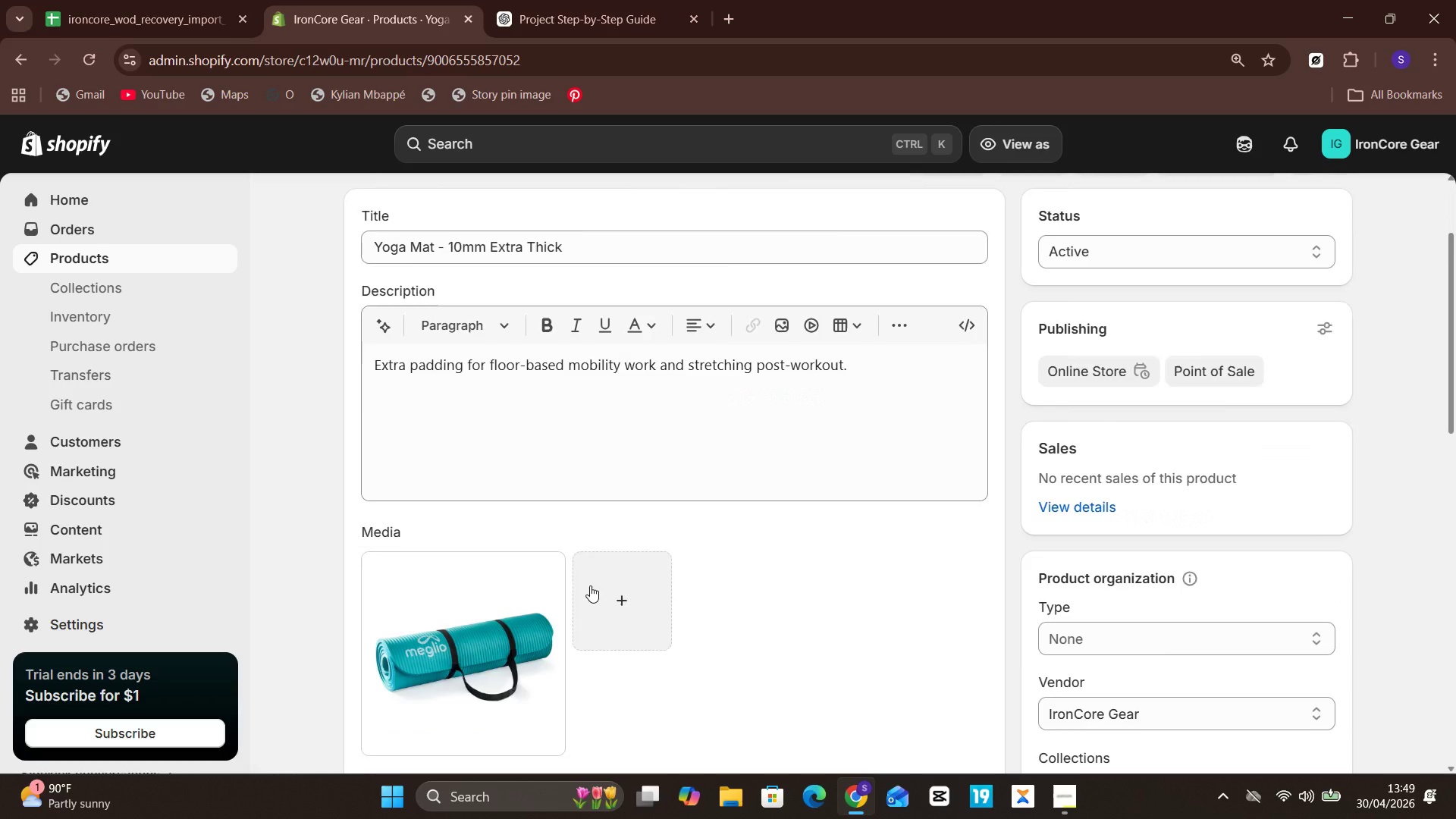 
left_click([978, 358])
 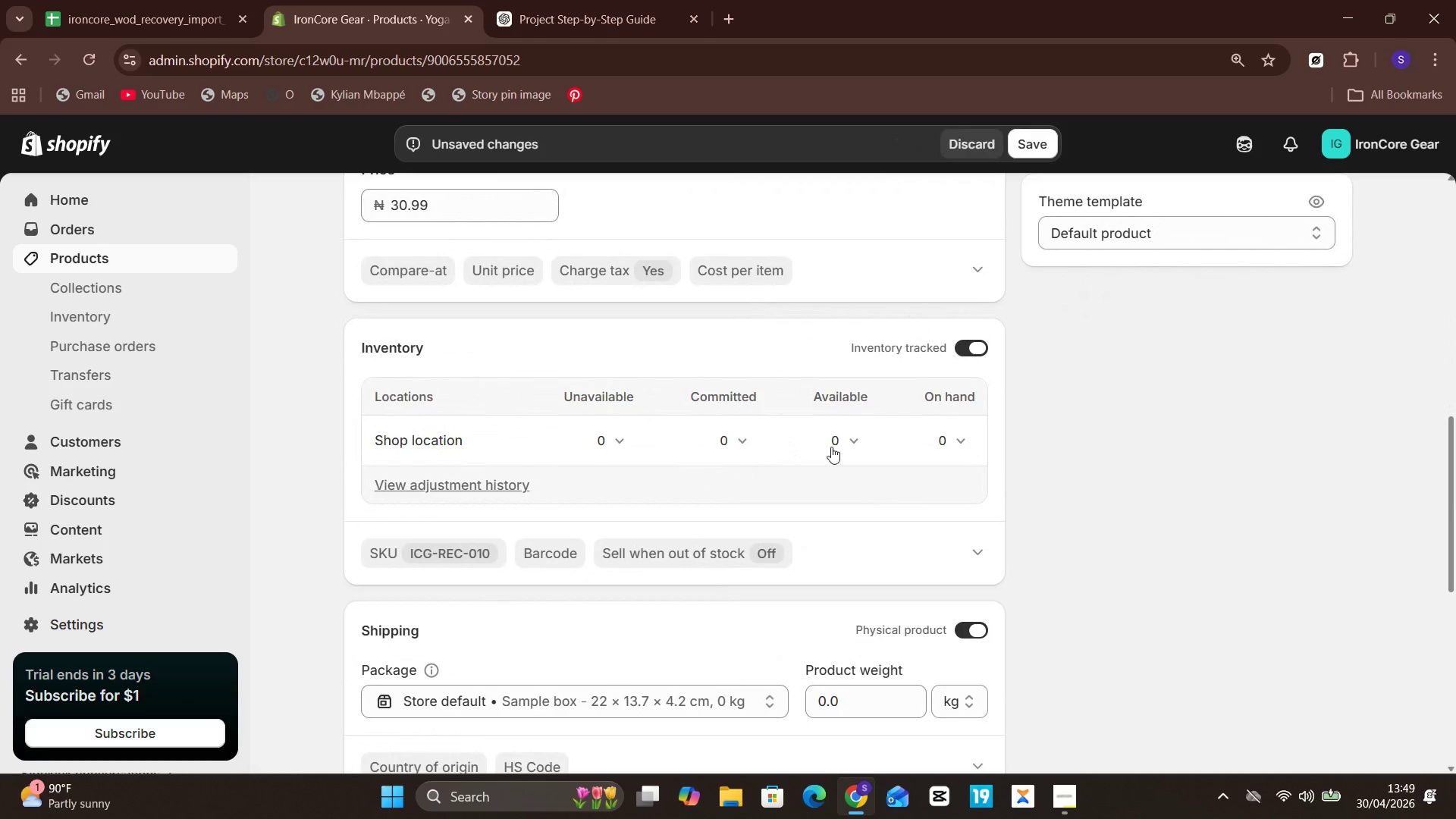 
left_click([845, 444])
 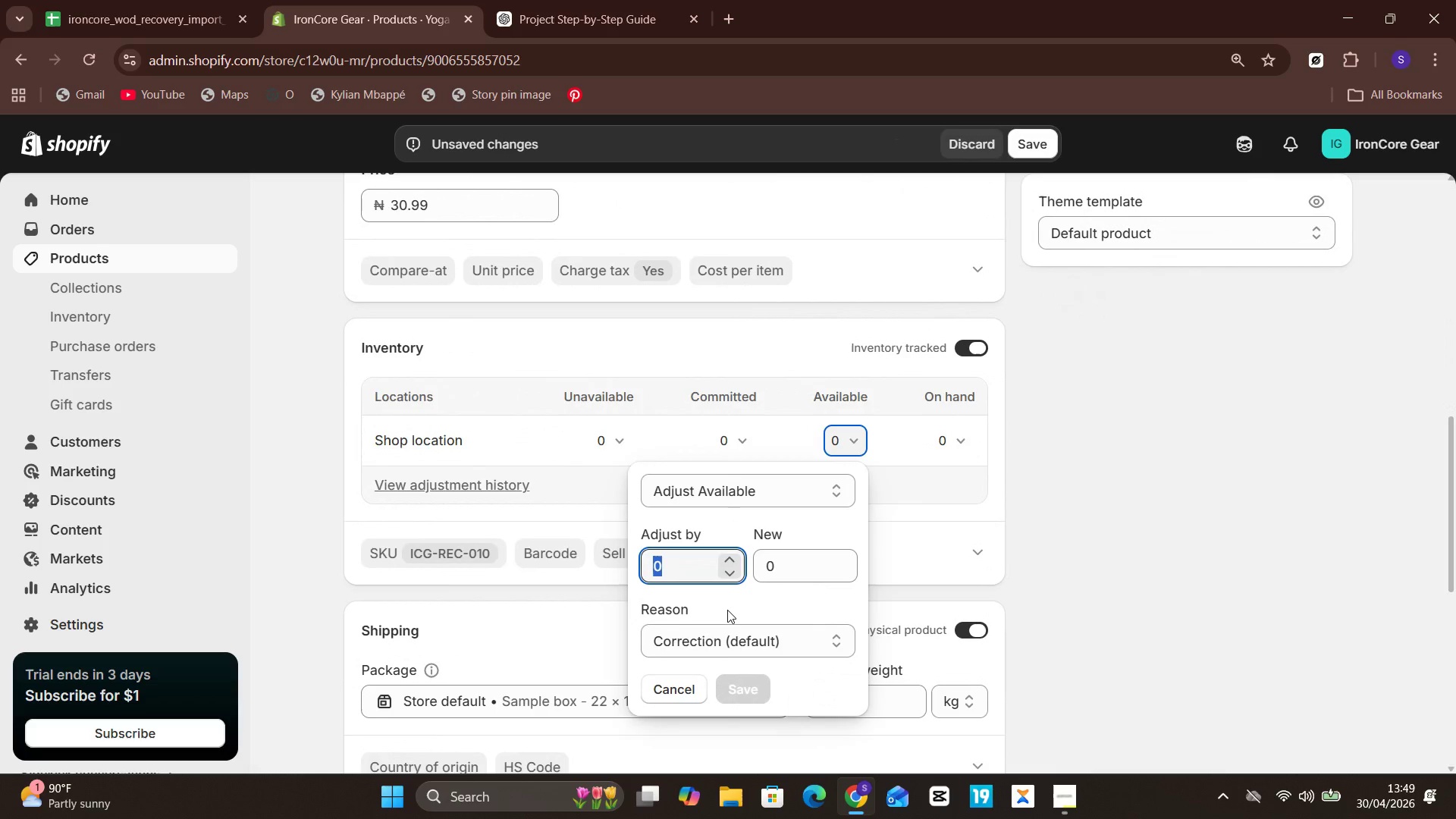 
type(50)
 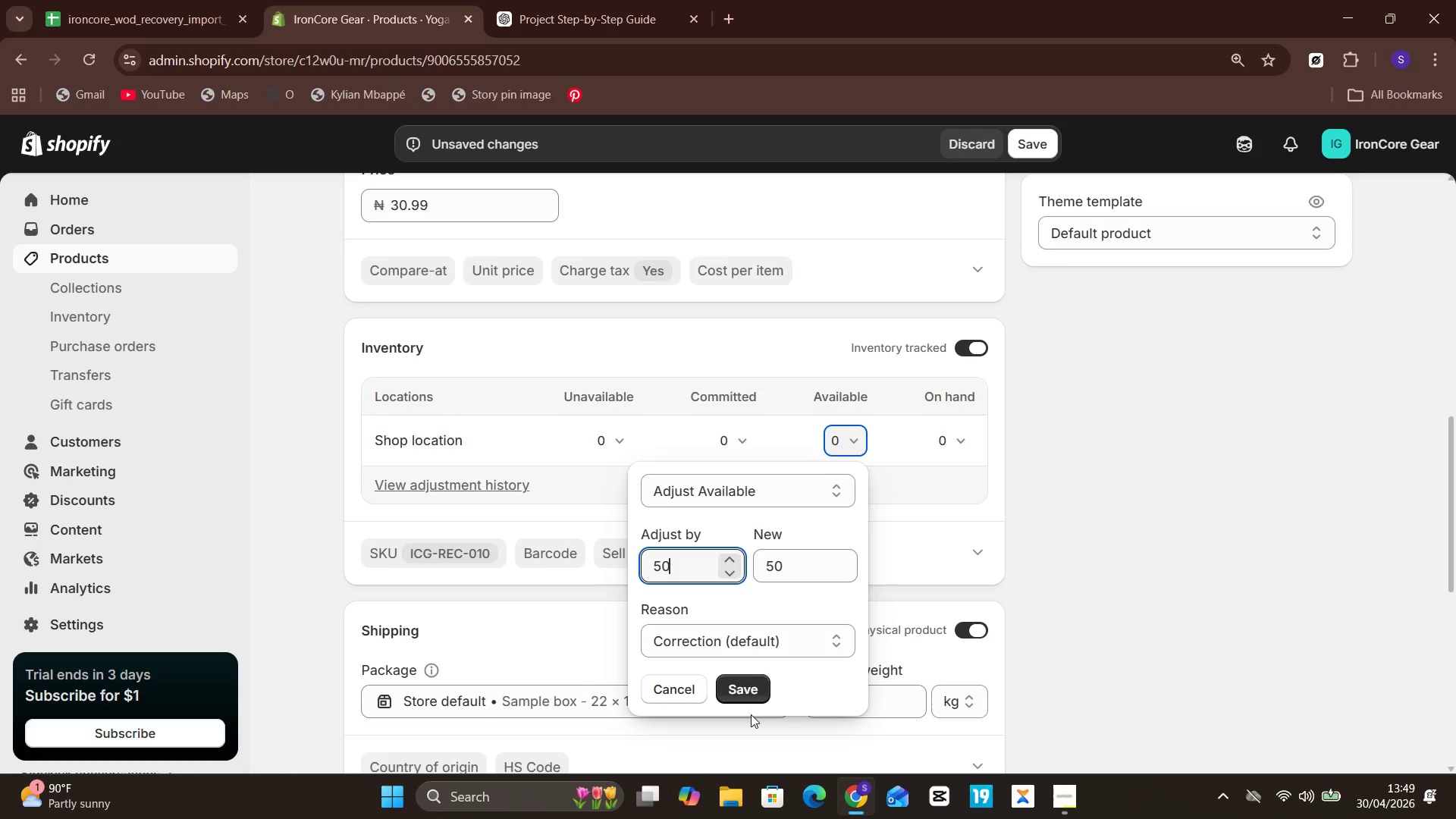 
left_click([751, 692])
 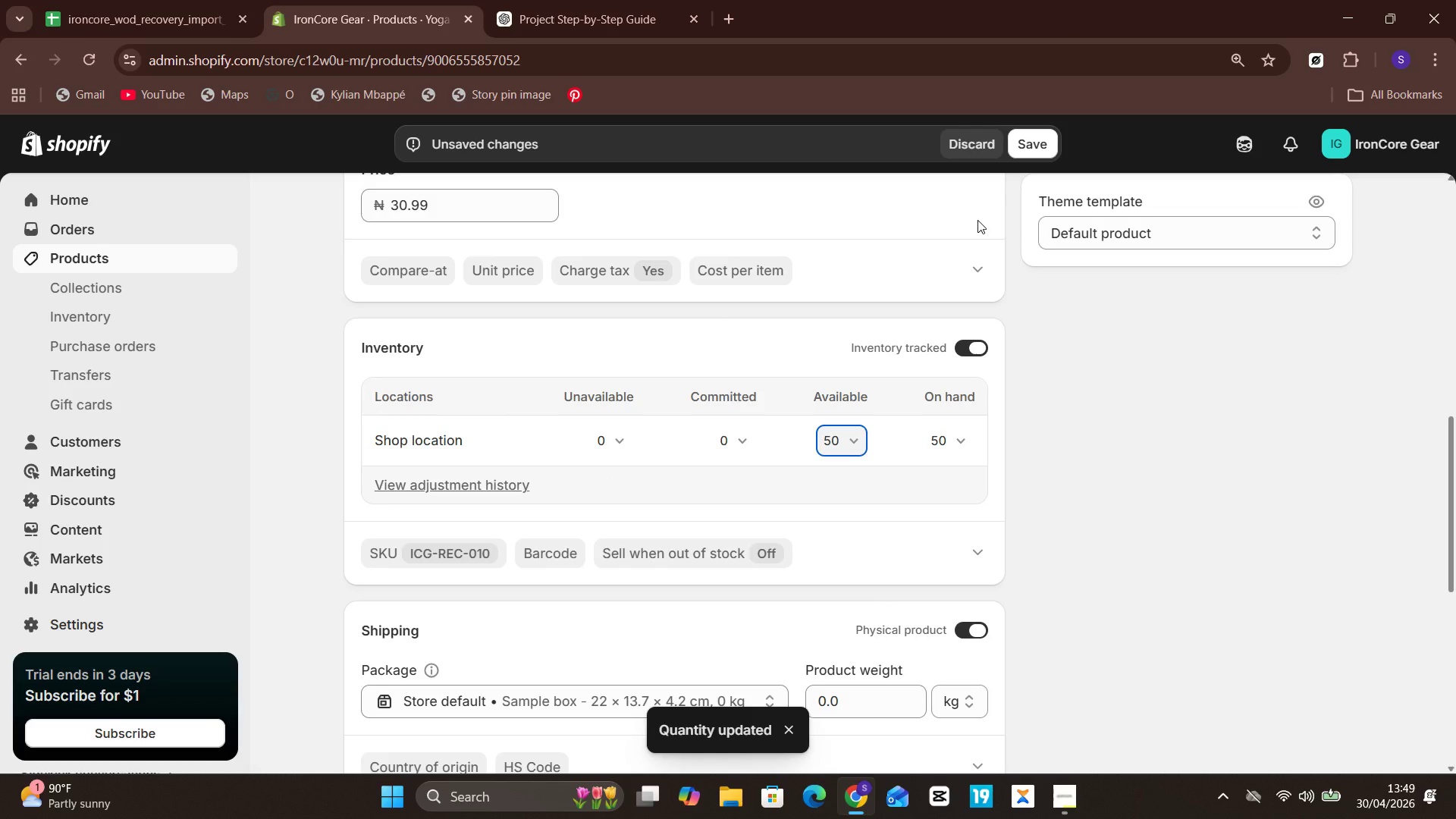 
left_click([1034, 148])
 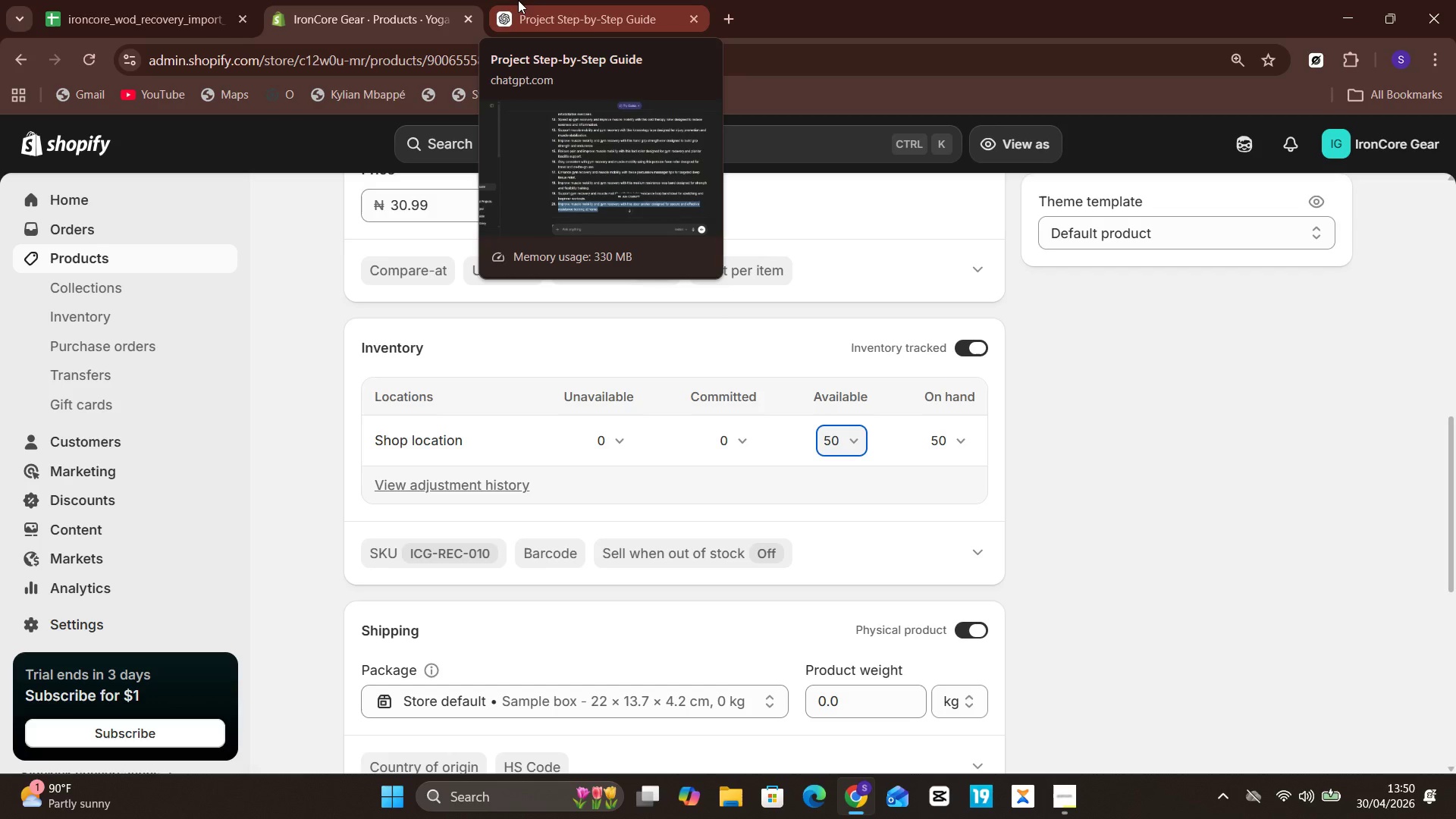 
wait(64.14)
 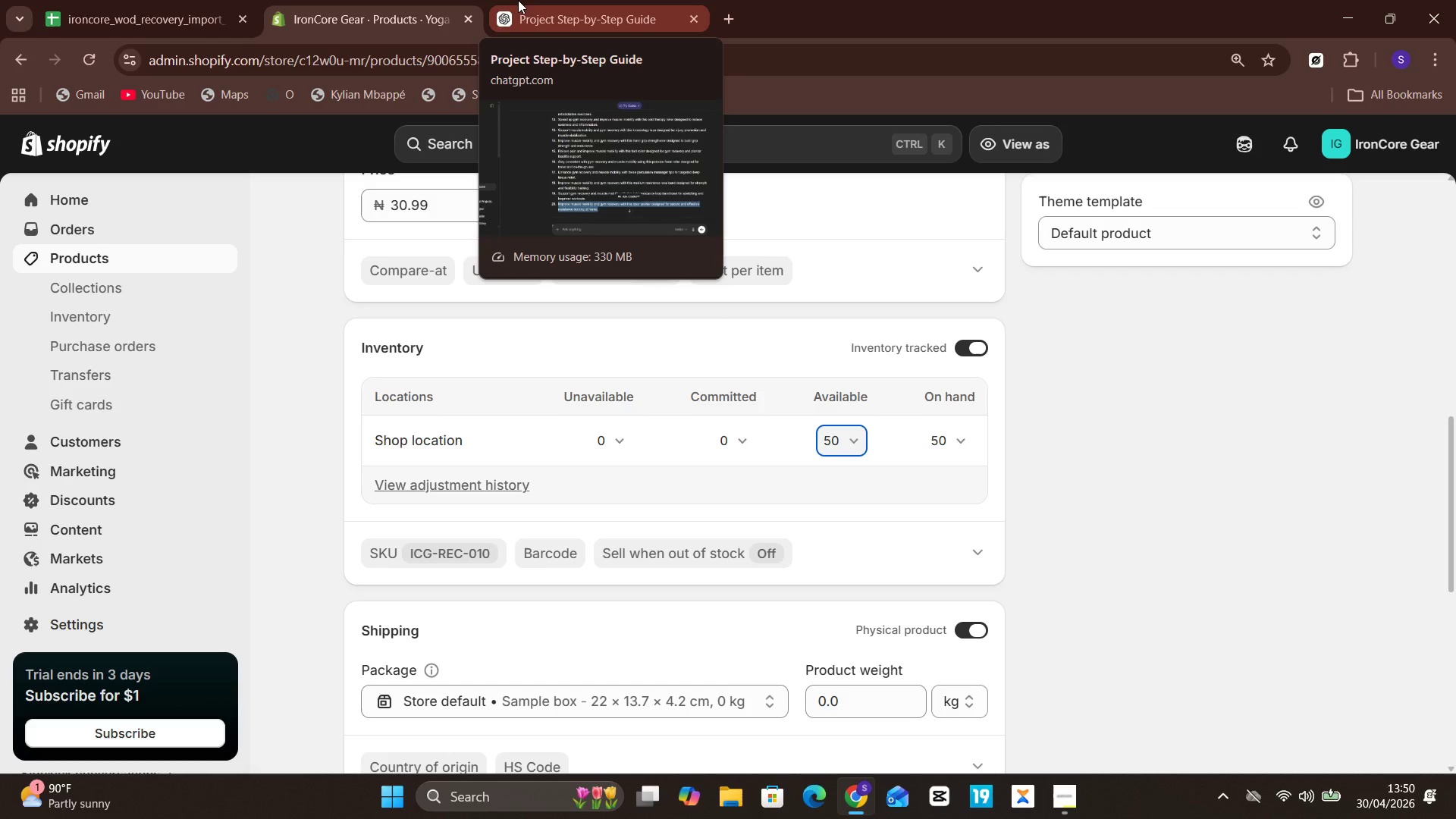 
left_click([1165, 457])
 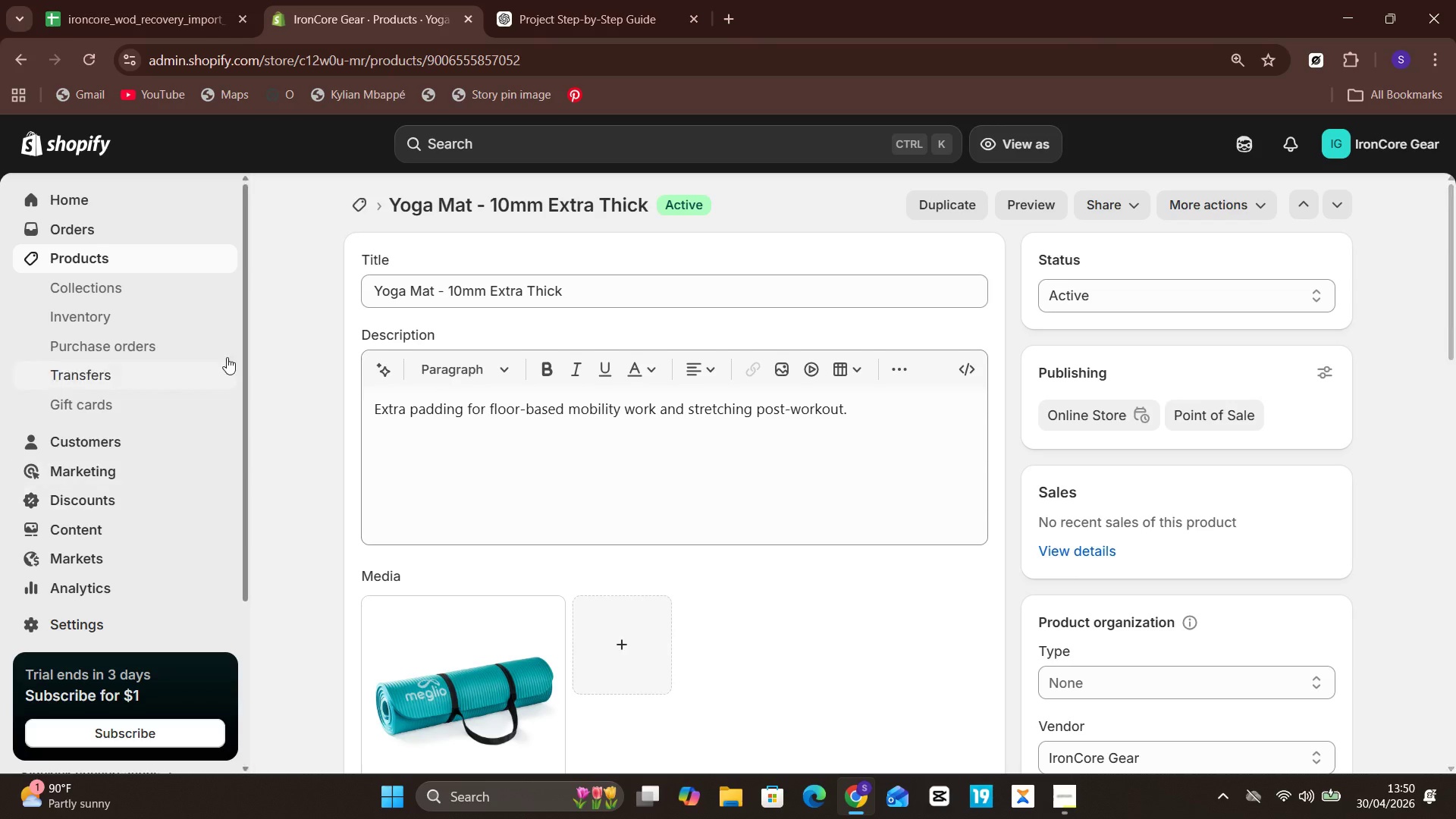 
left_click([146, 262])
 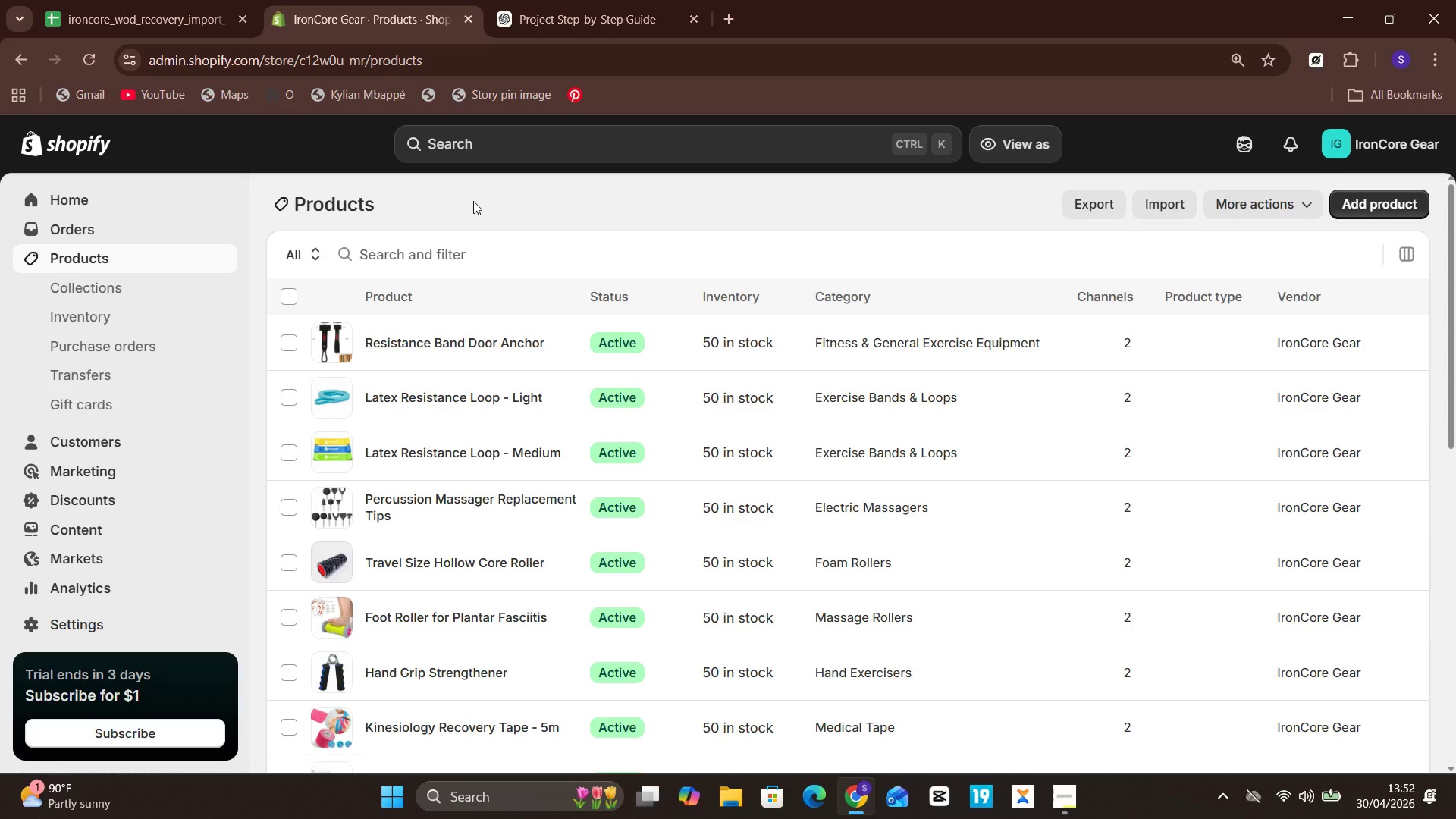 
wait(80.92)
 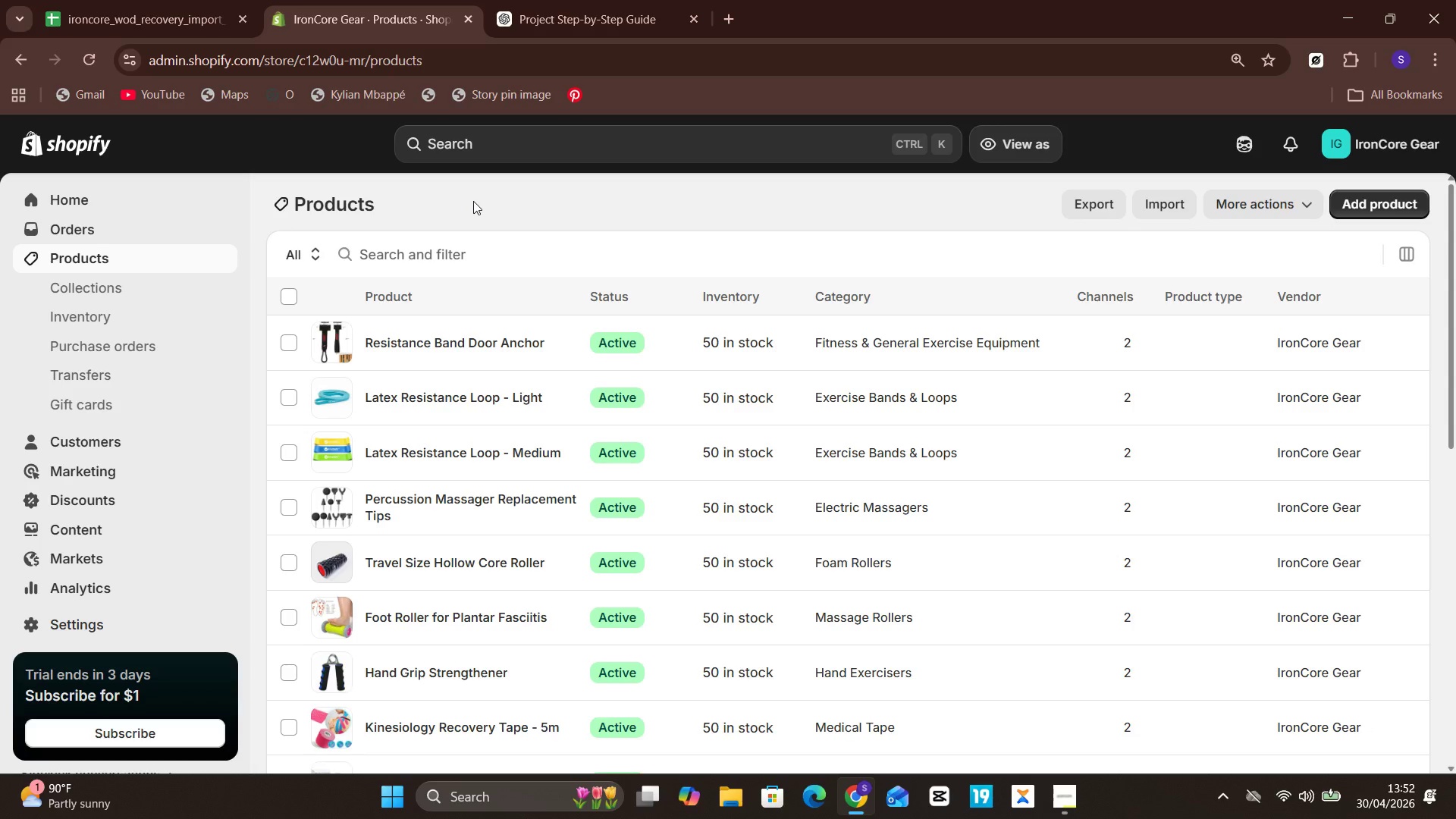 
left_click([90, 284])
 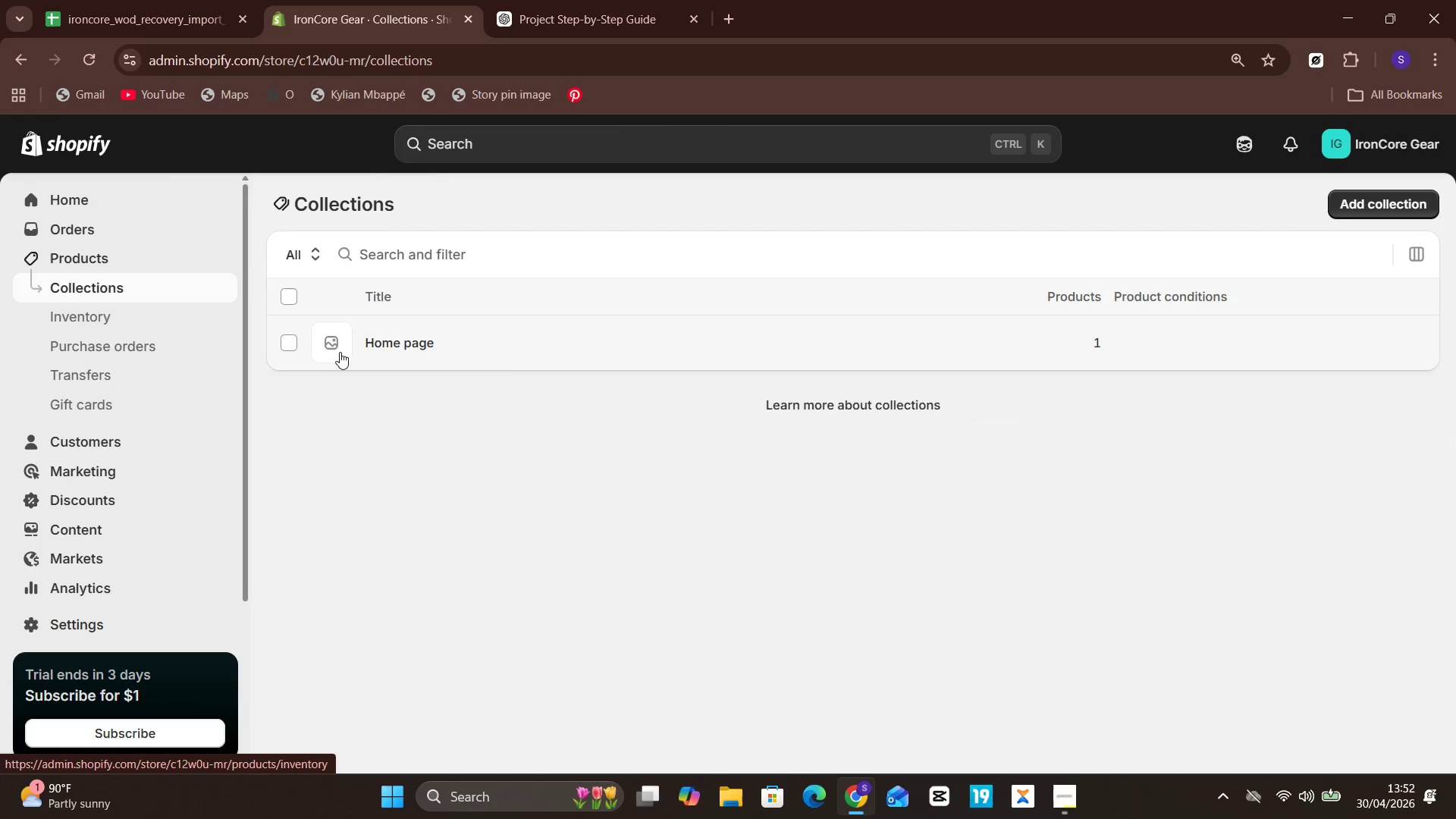 
wait(16.03)
 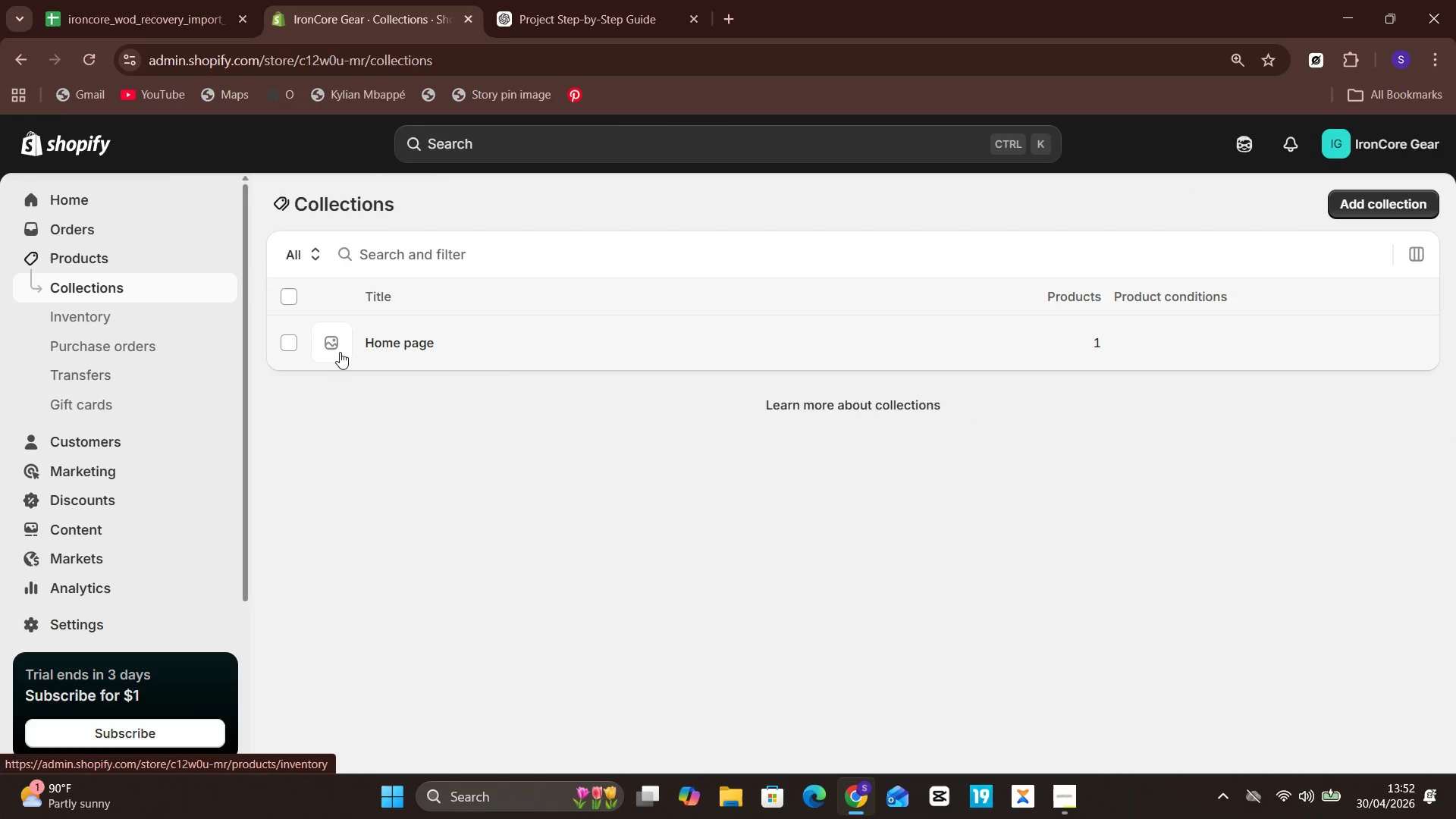 
left_click([1370, 209])
 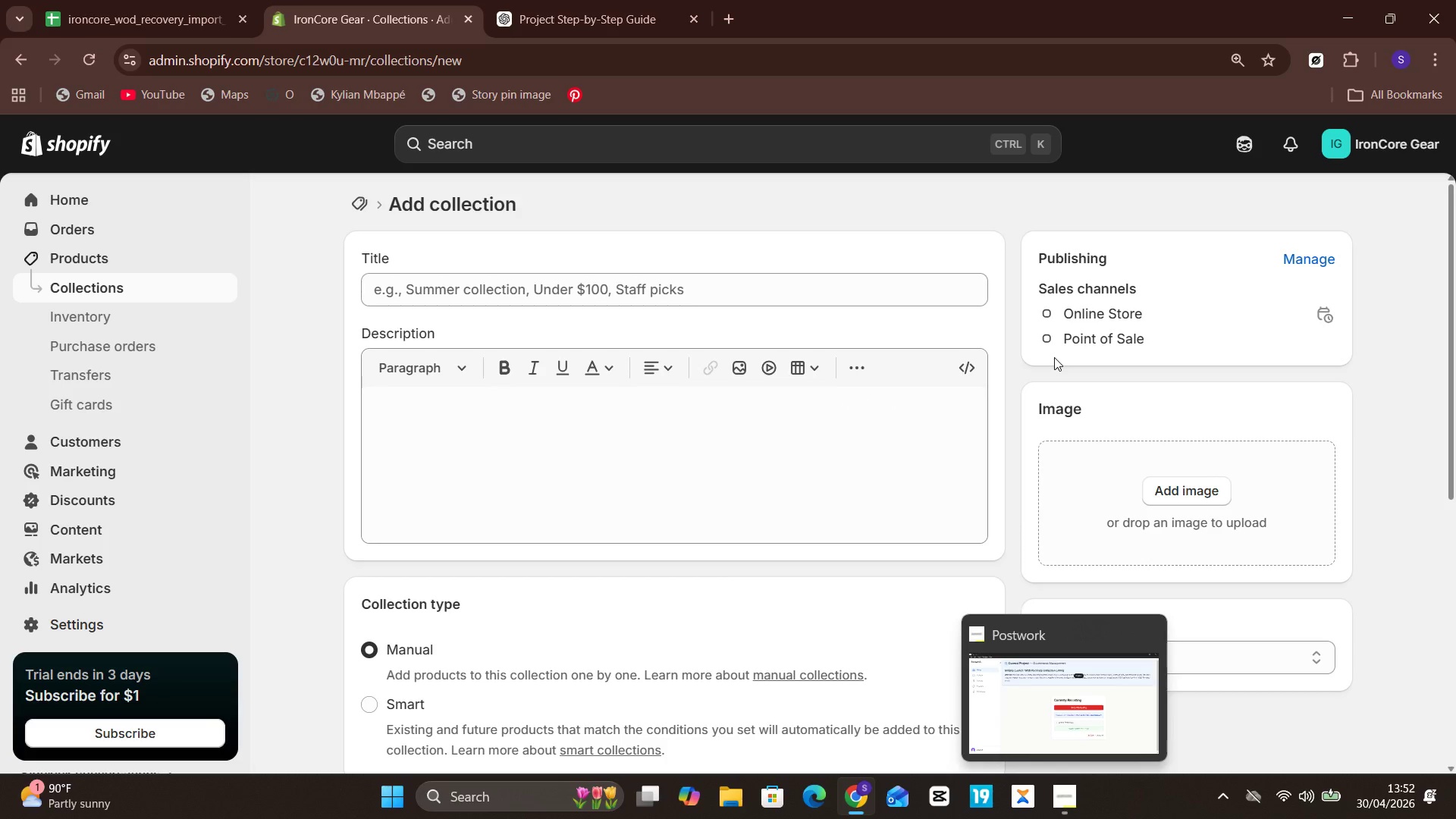 
wait(5.19)
 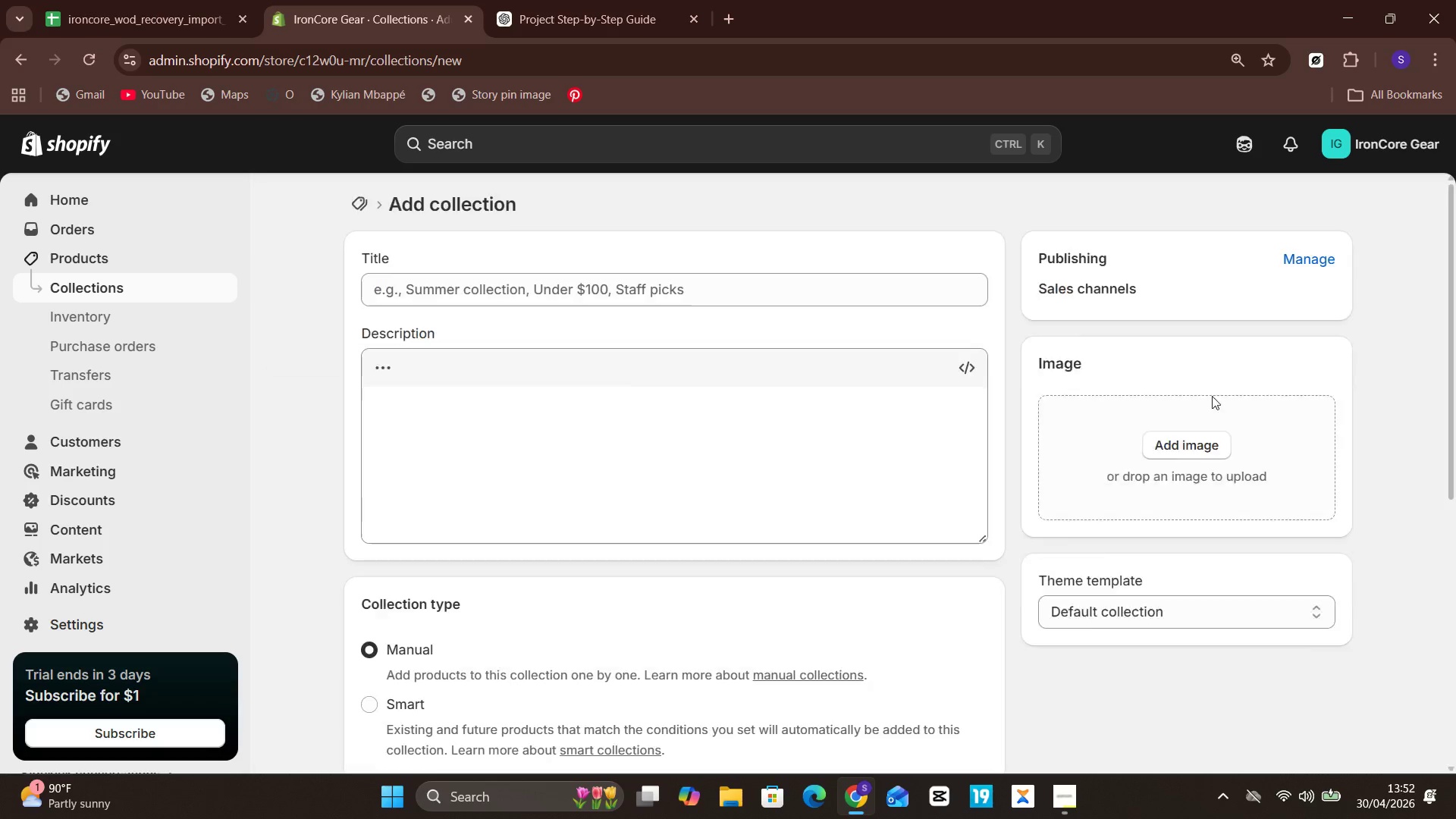 
left_click([705, 293])
 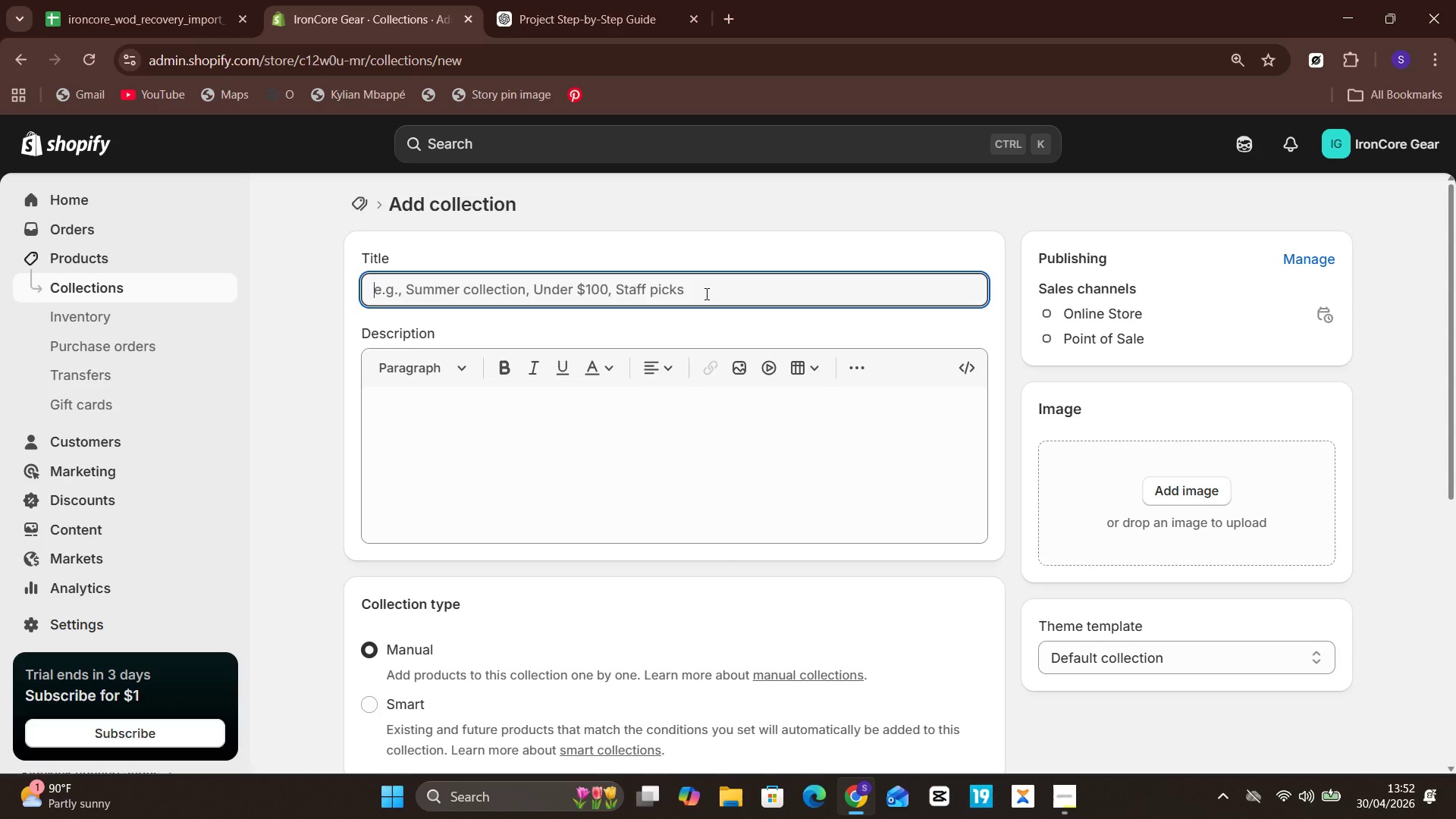 
key(CapsLock)
 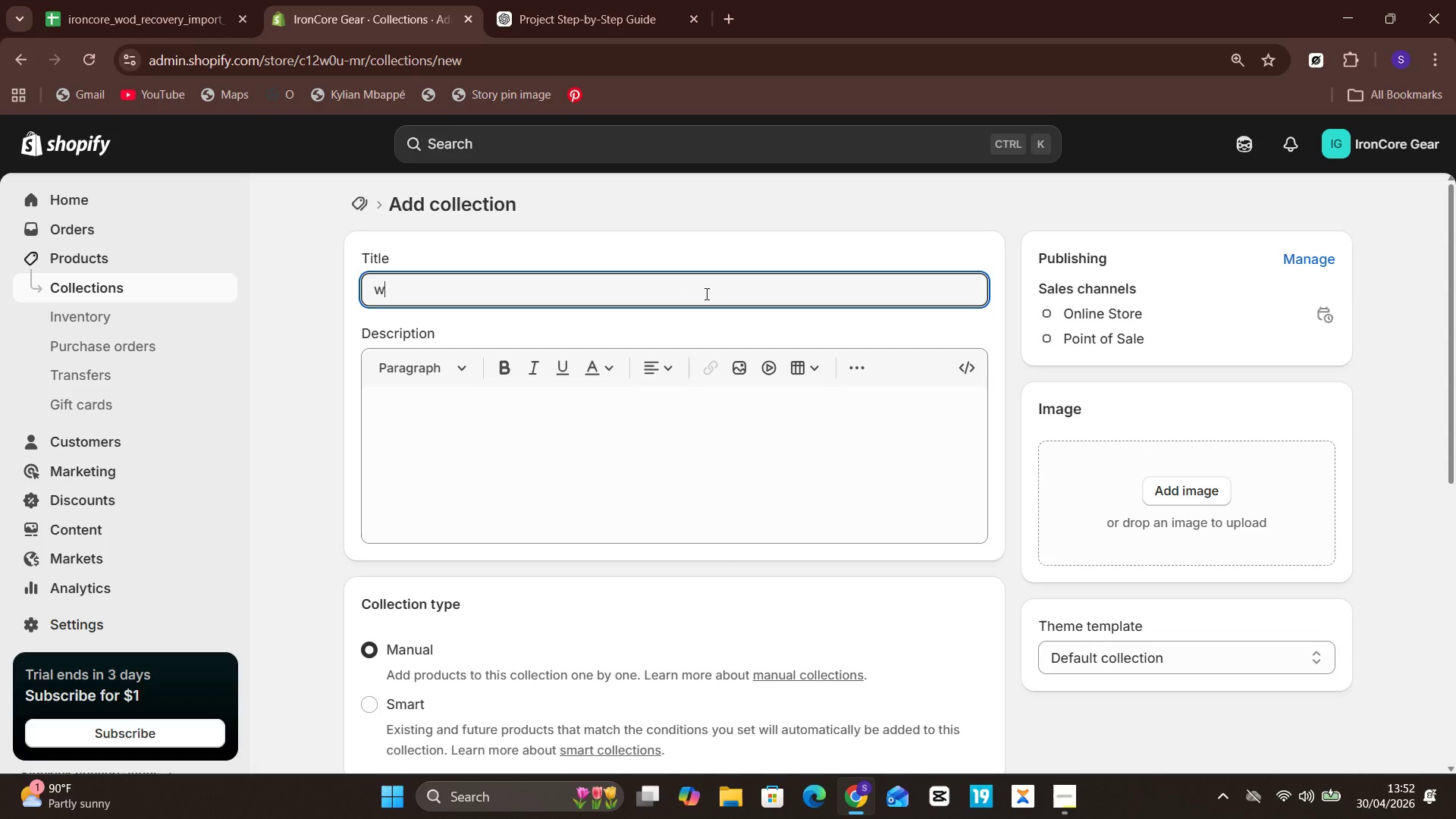 
key(W)
 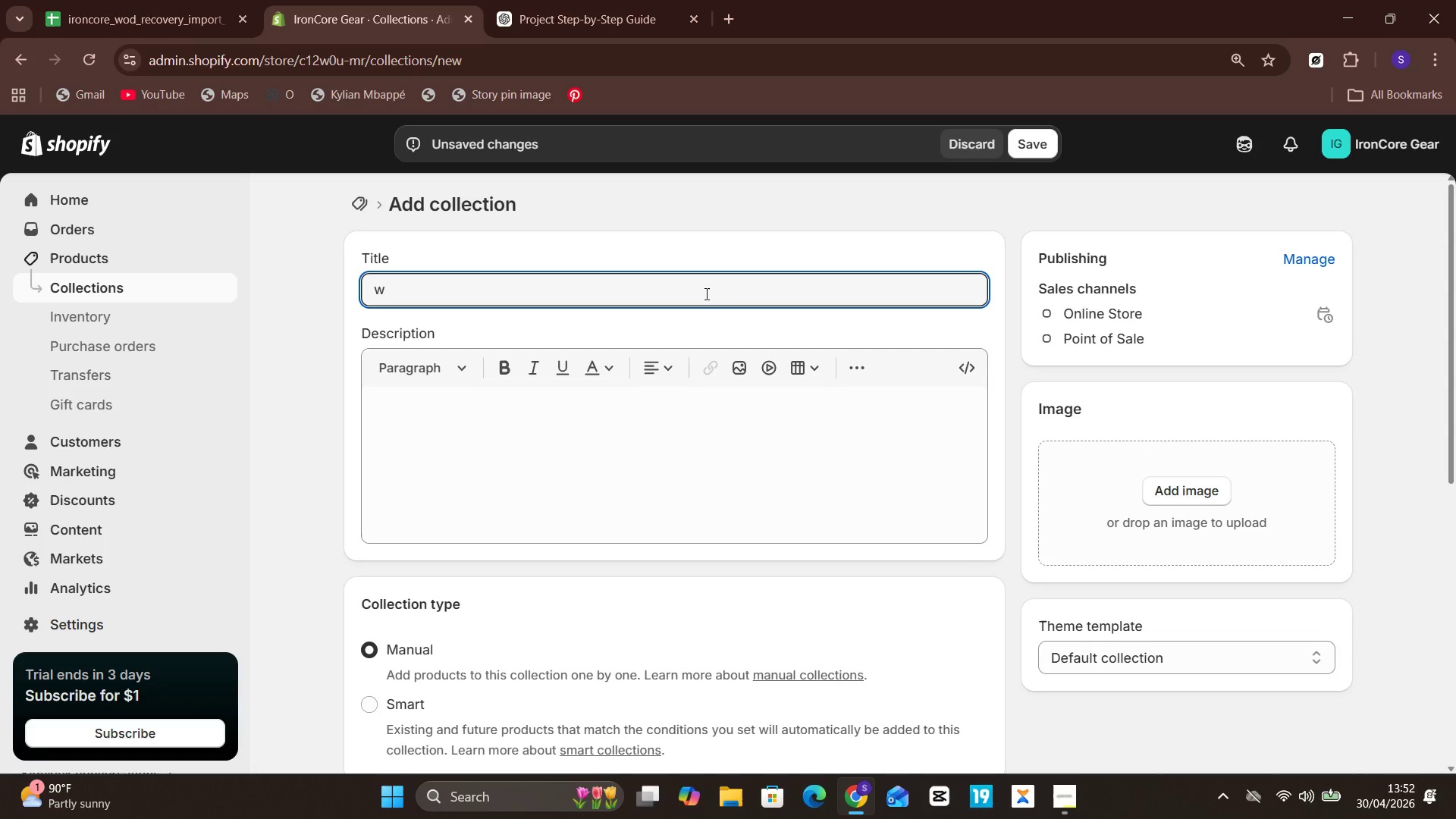 
key(Backspace)
 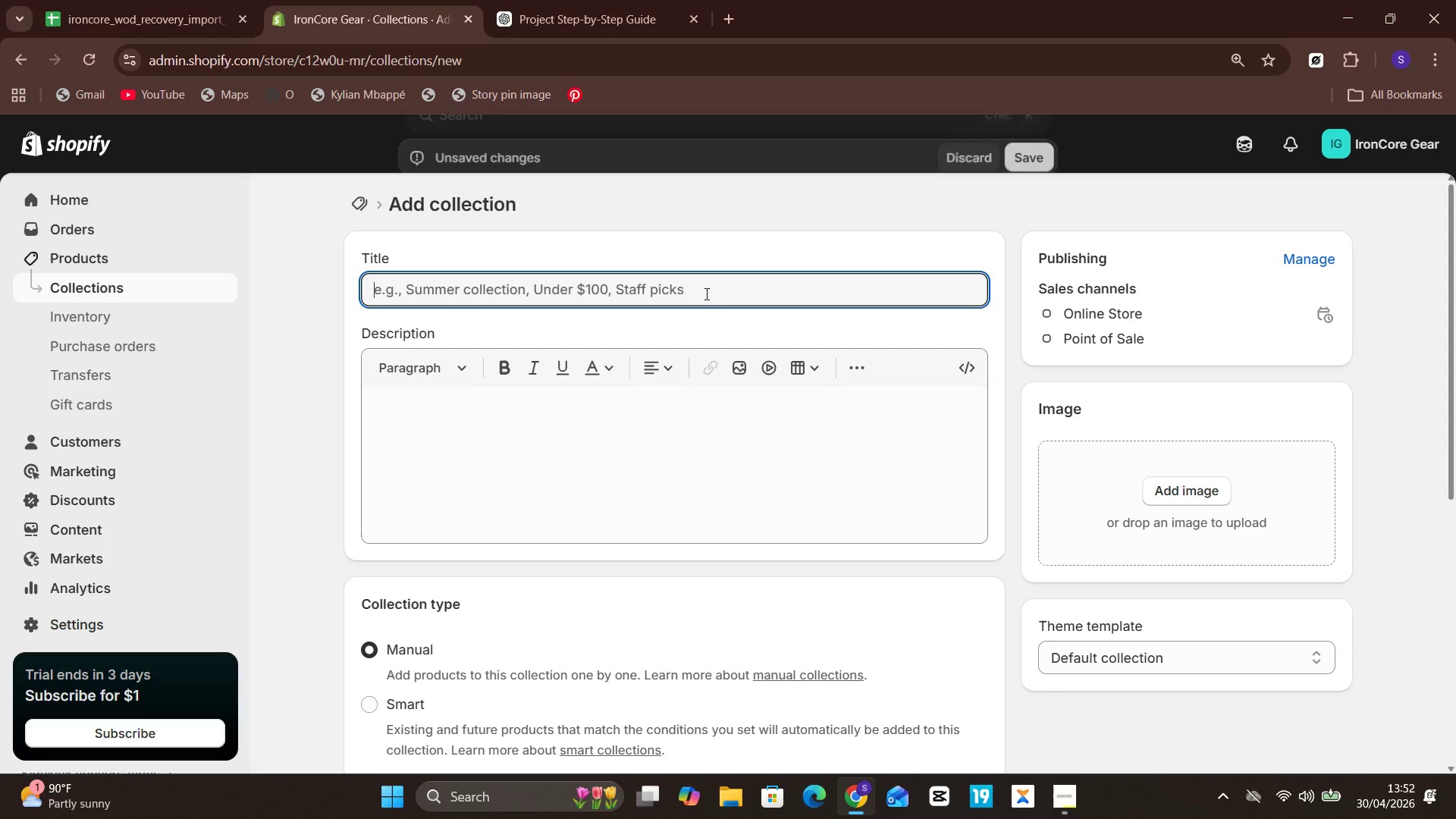 
key(CapsLock)
 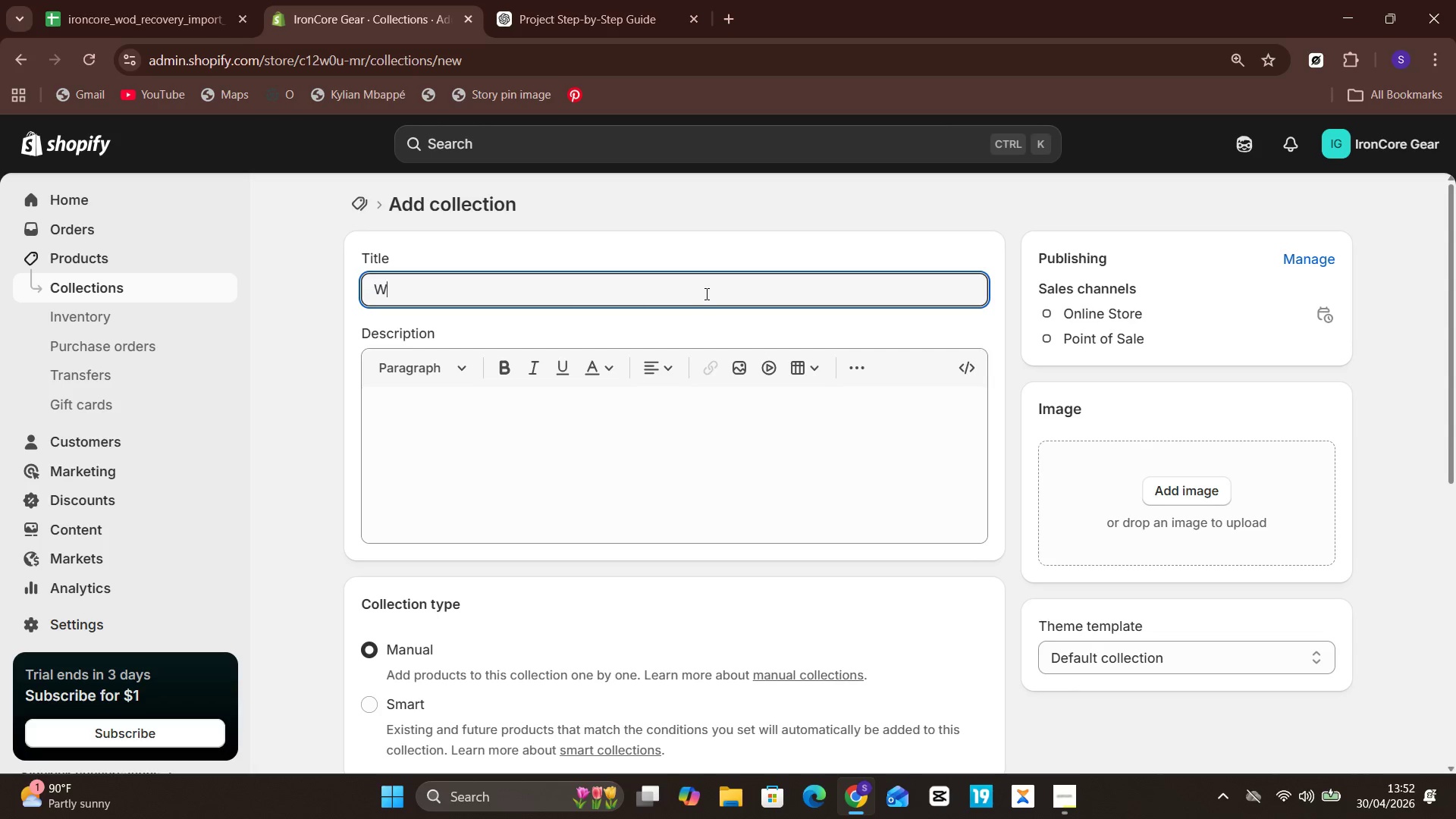 
key(W)
 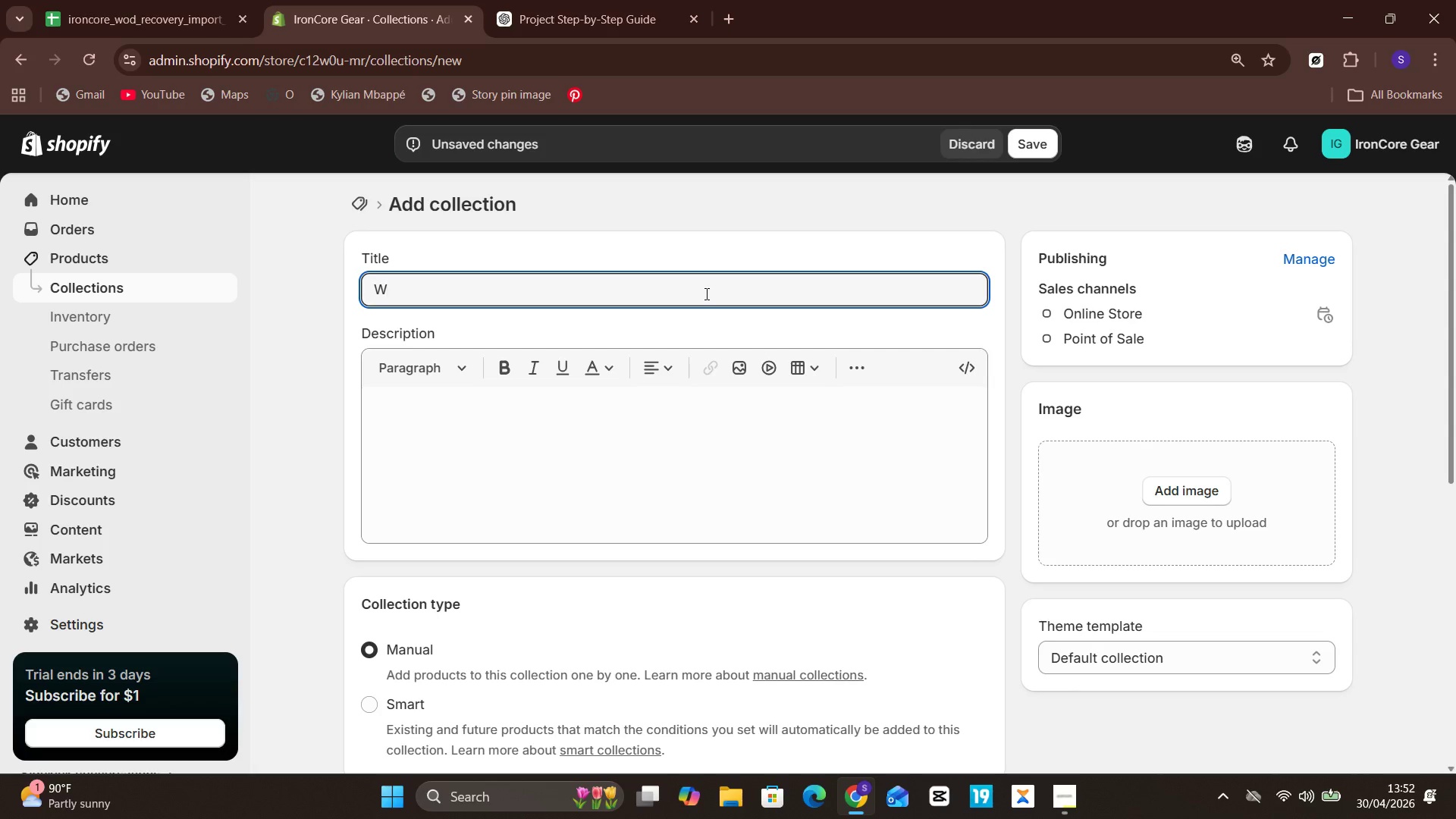 
key(CapsLock)
 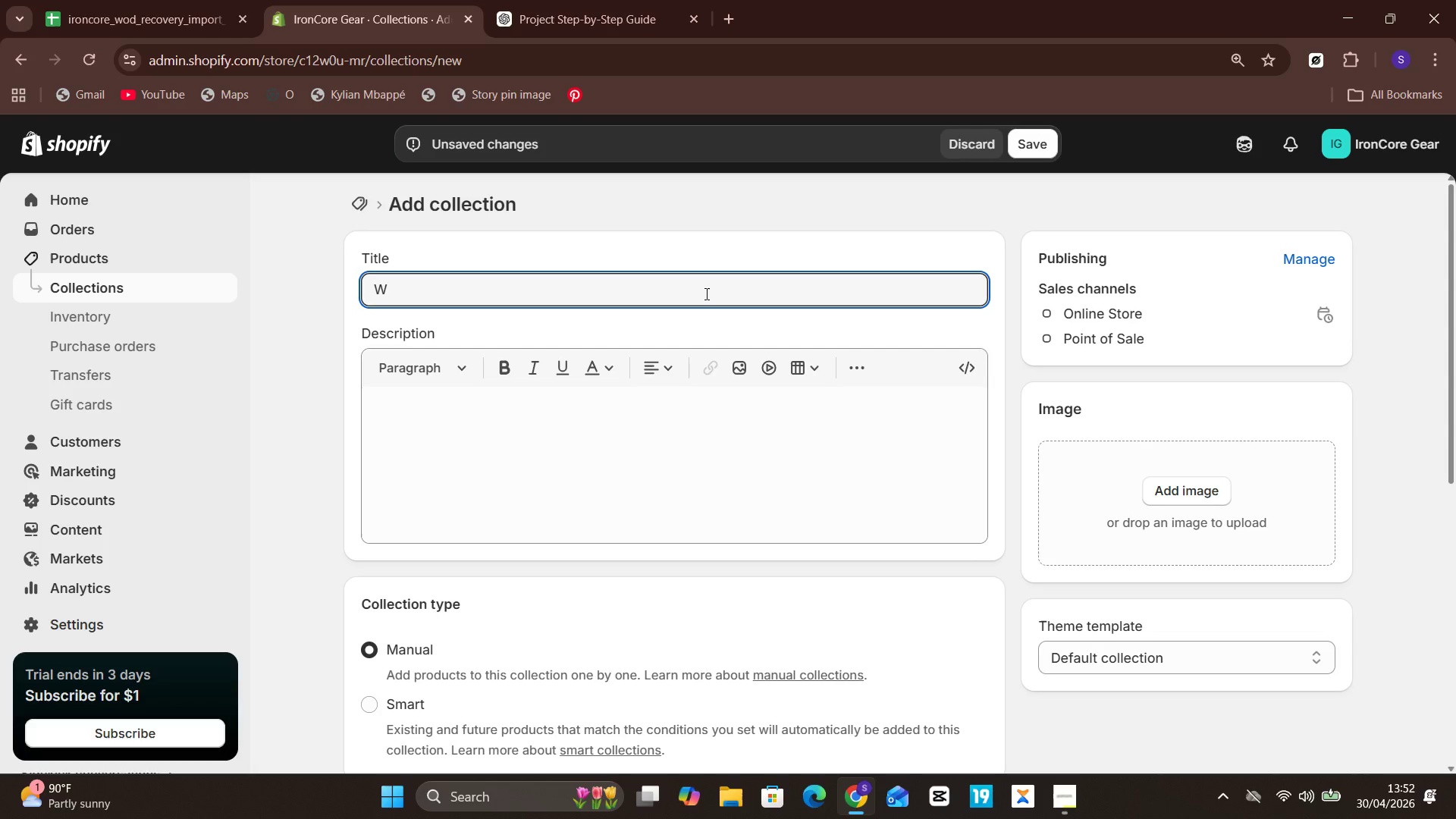 
key(CapsLock)
 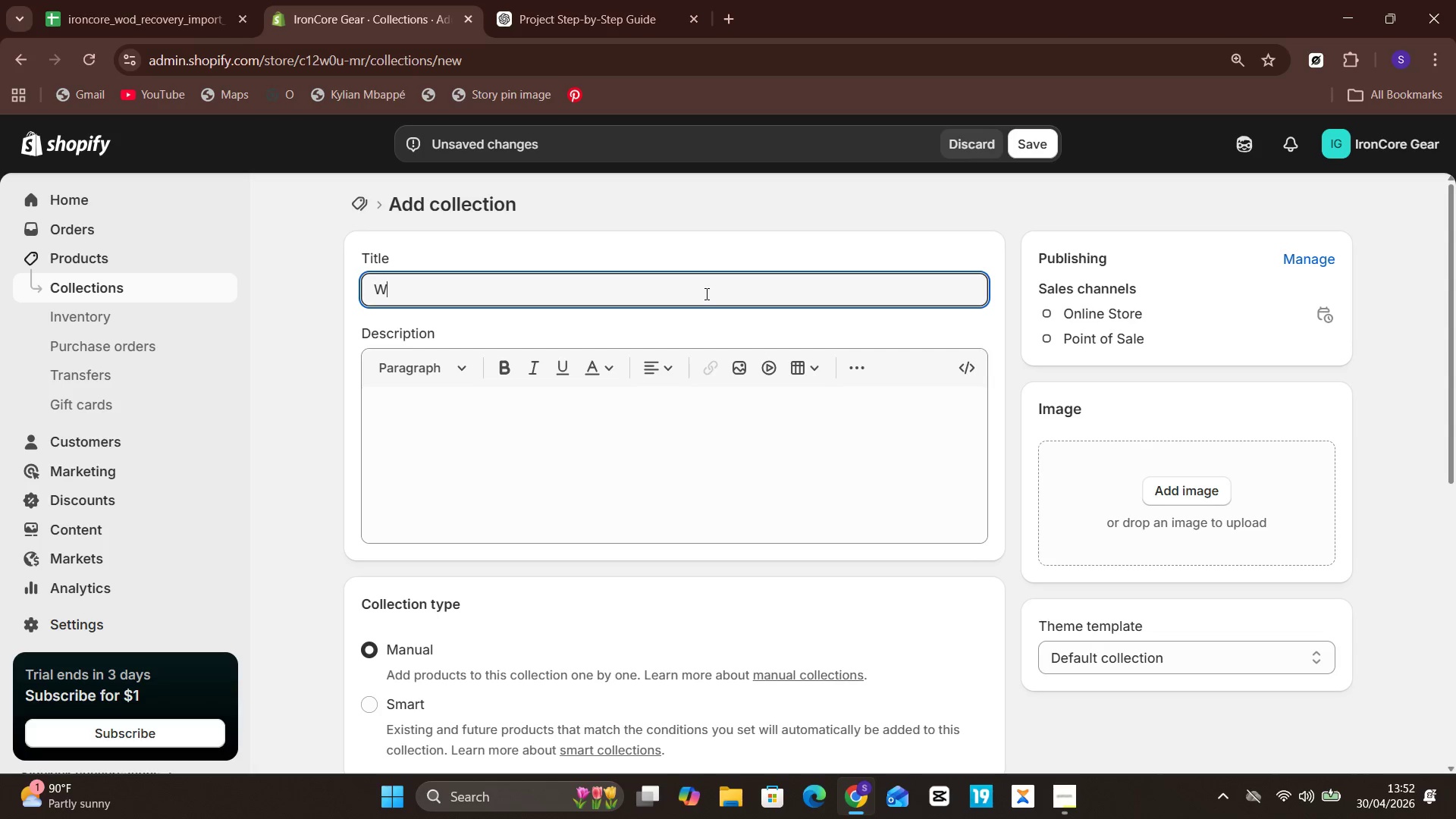 
key(O)
 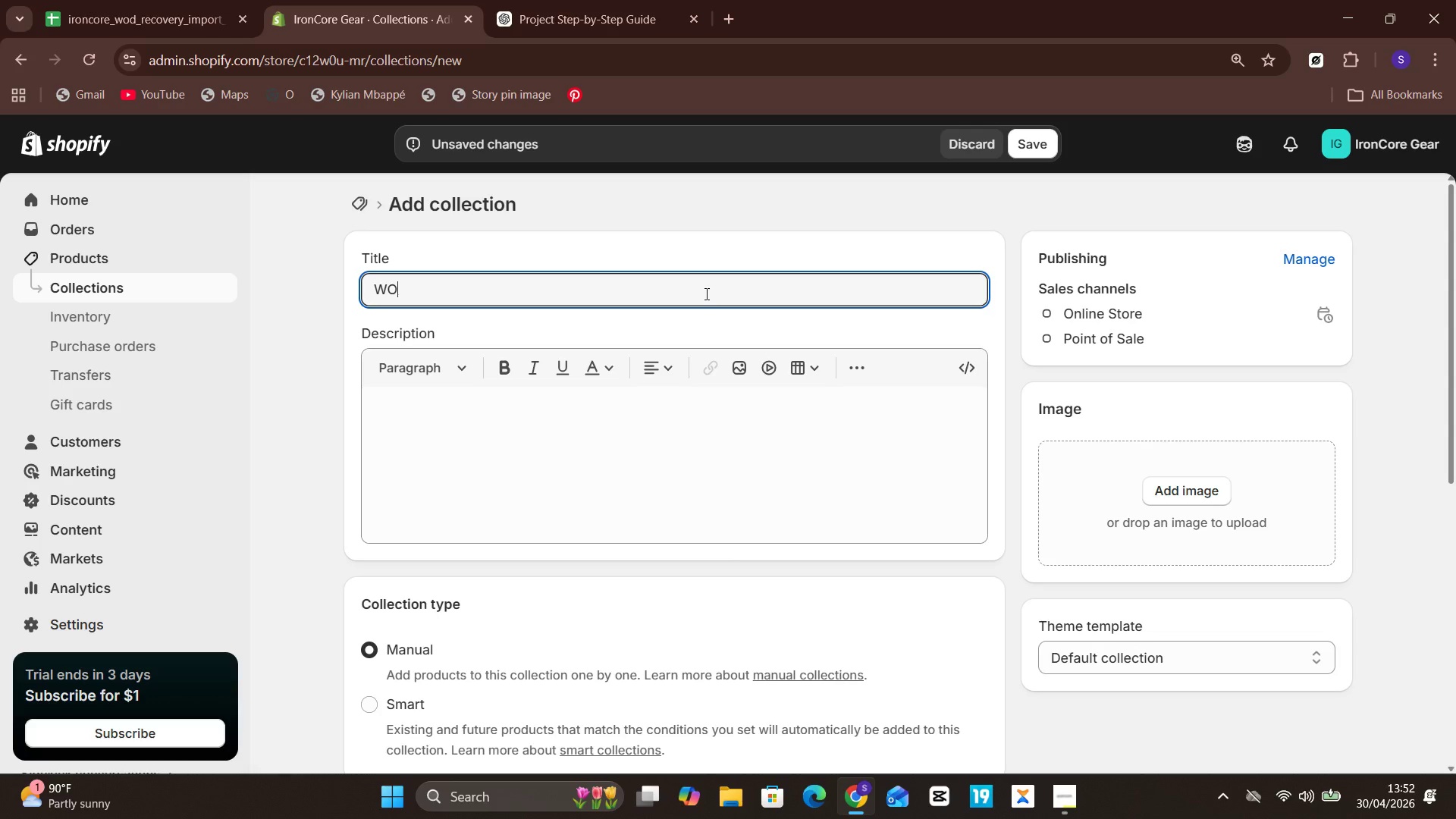 
wait(6.0)
 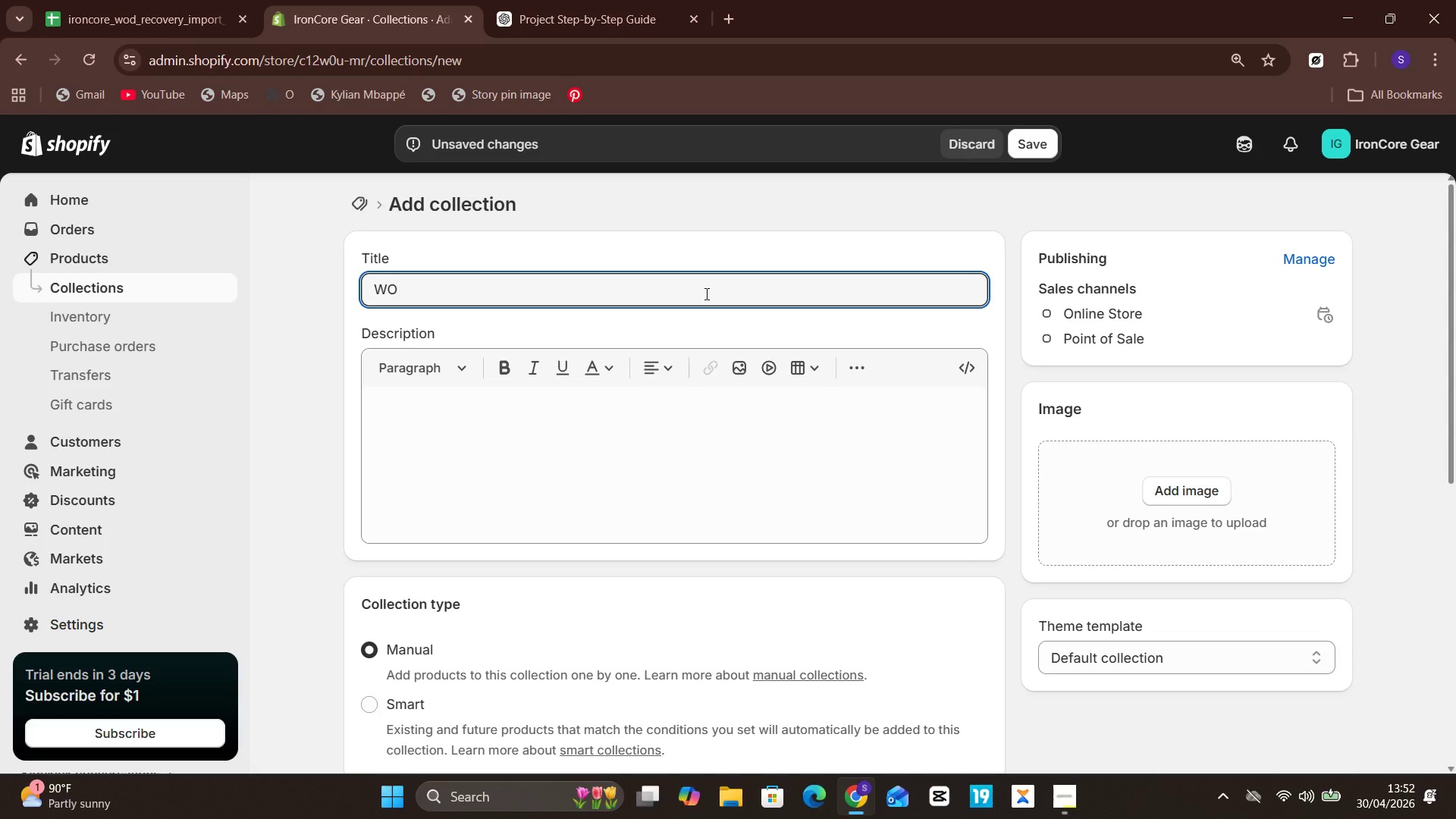 
type(D Recovery)
 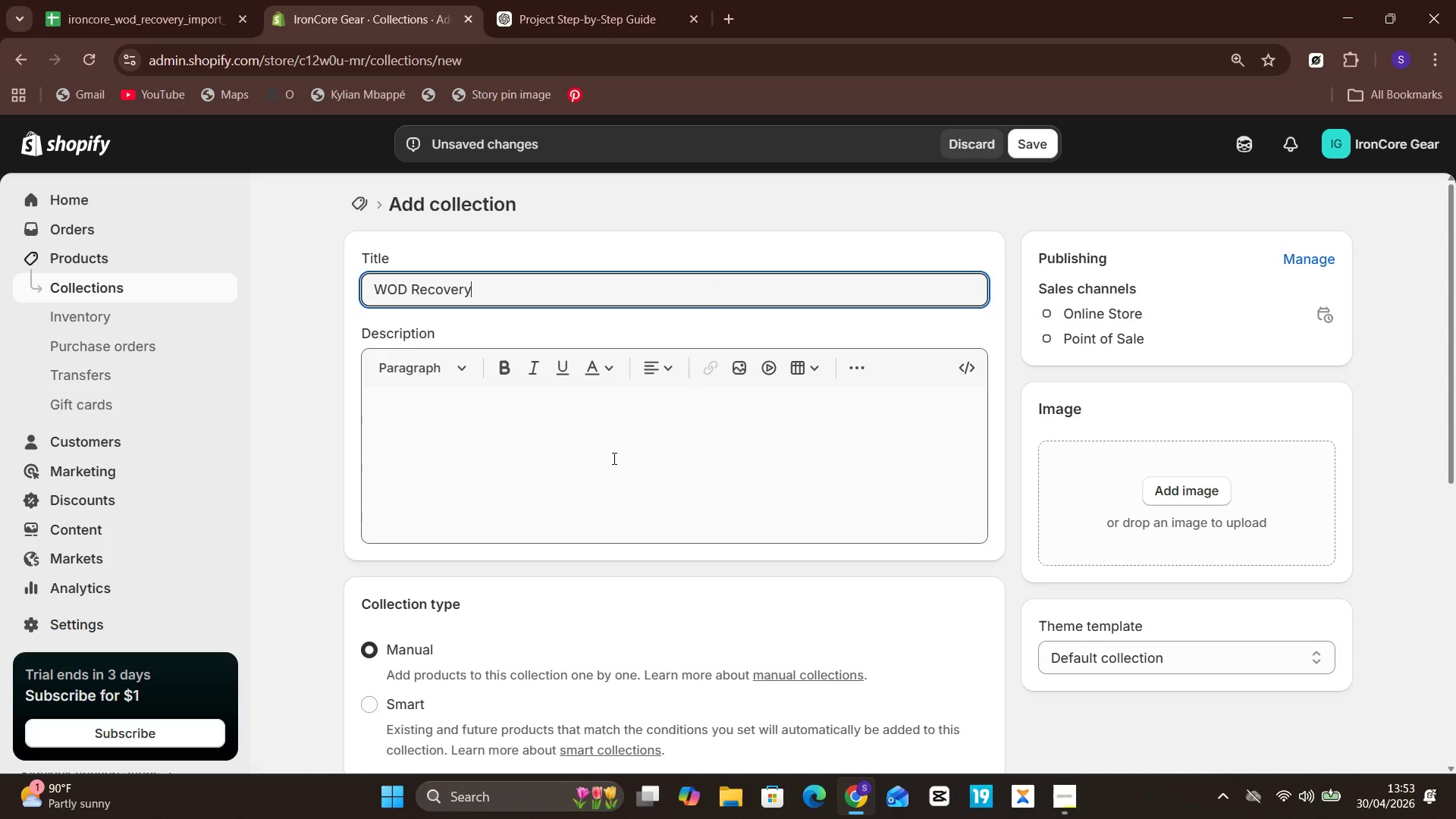 
left_click([613, 458])
 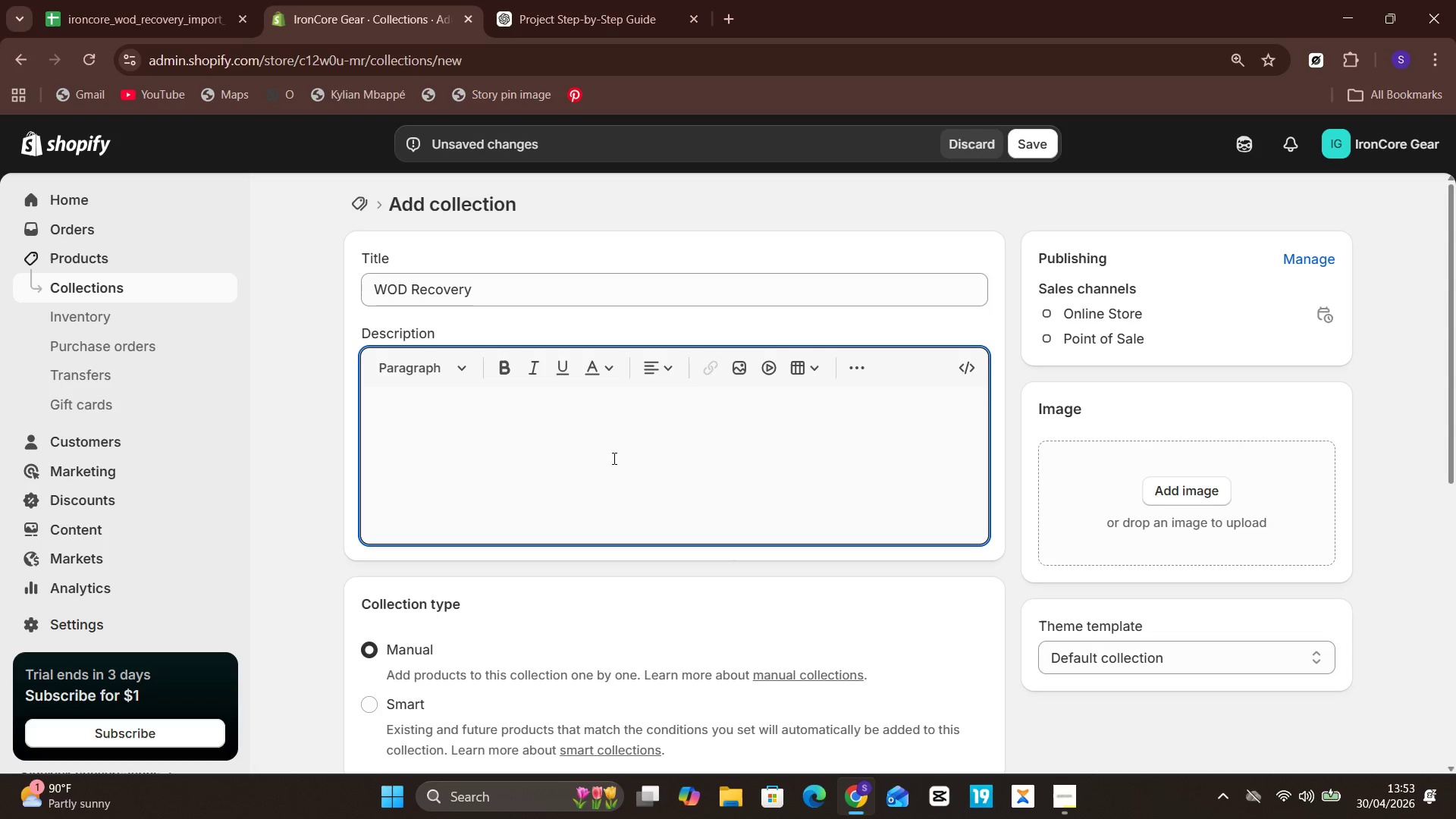 
wait(13.08)
 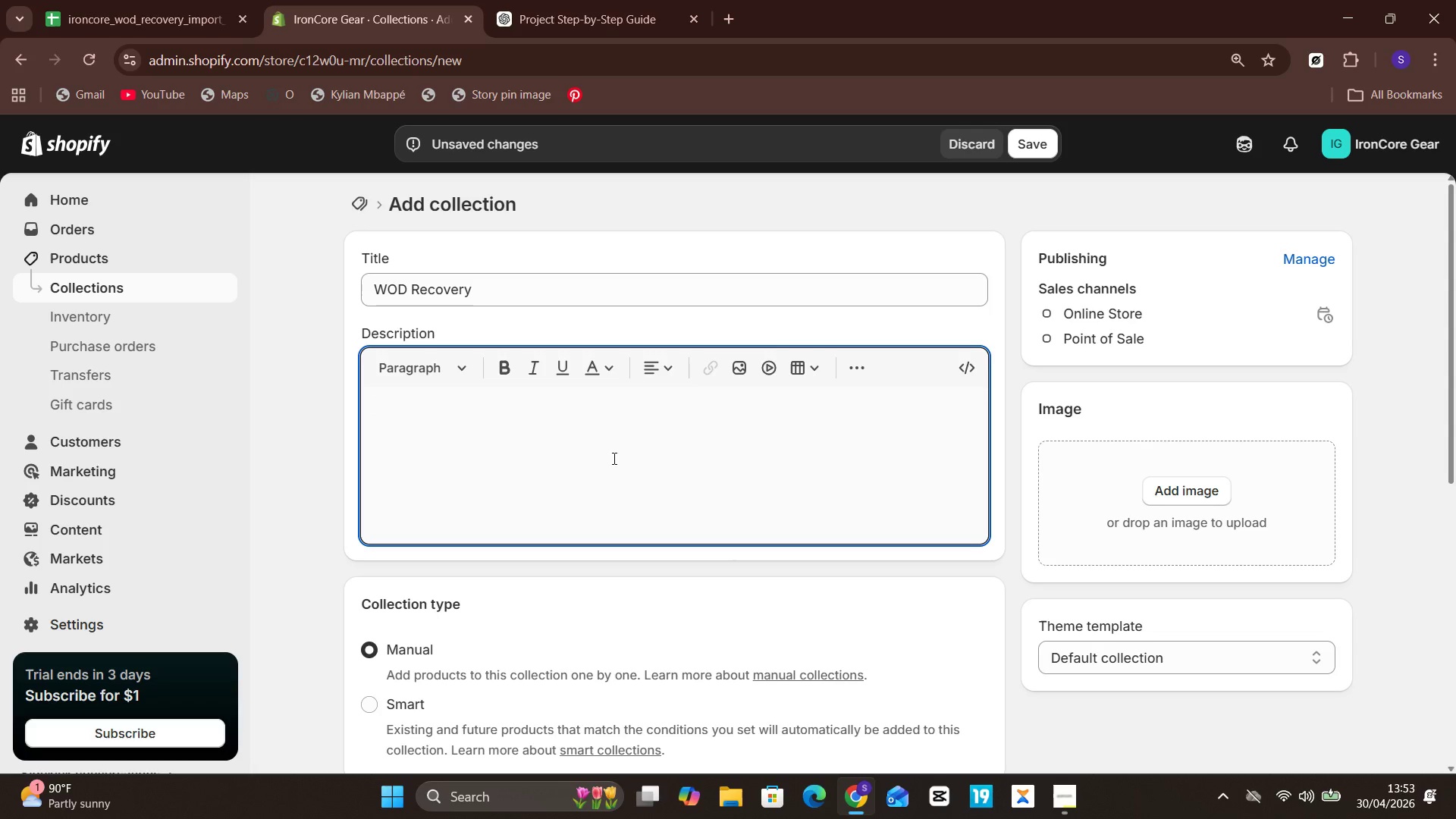 
left_click([374, 561])
 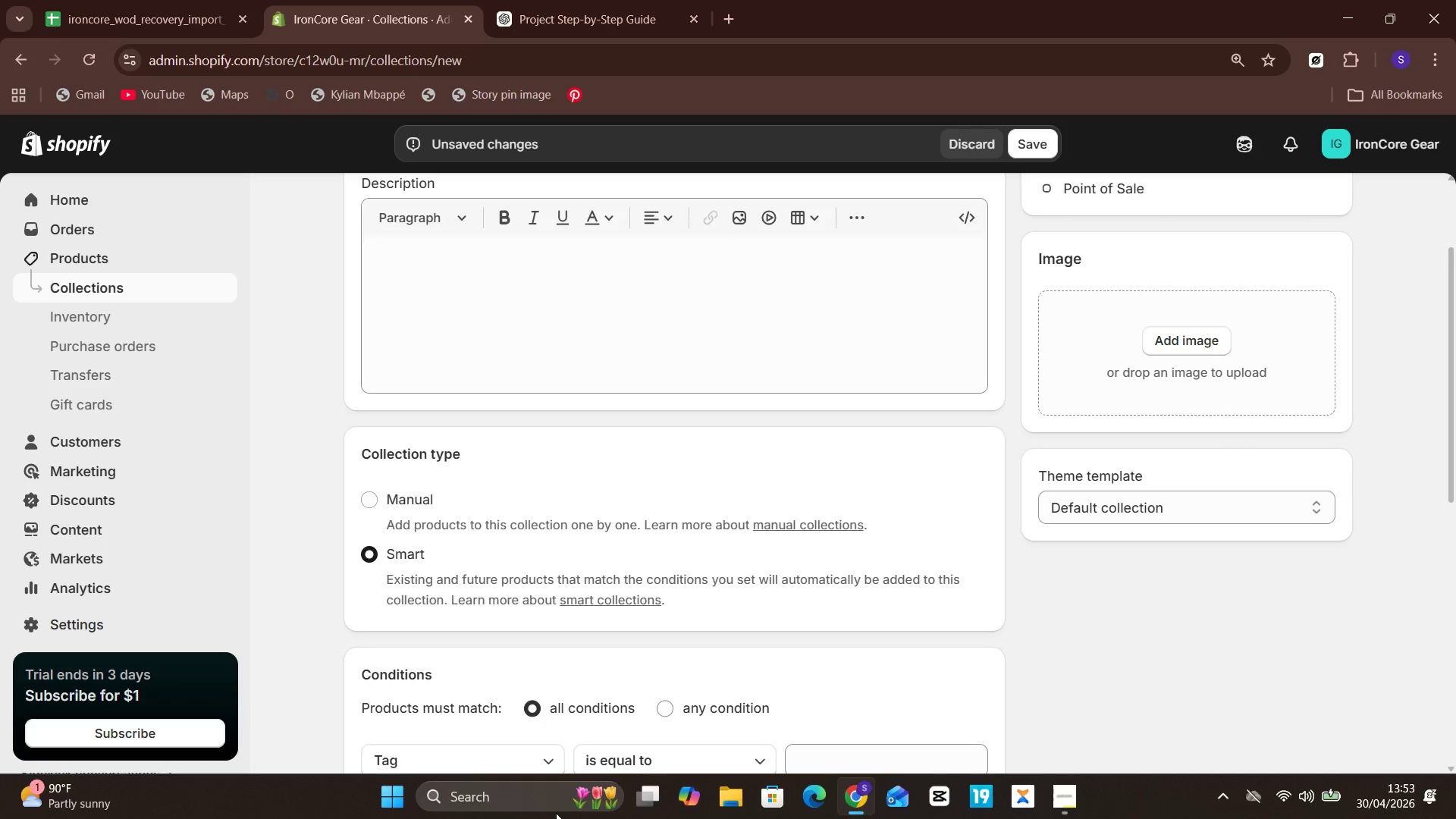 
wait(10.45)
 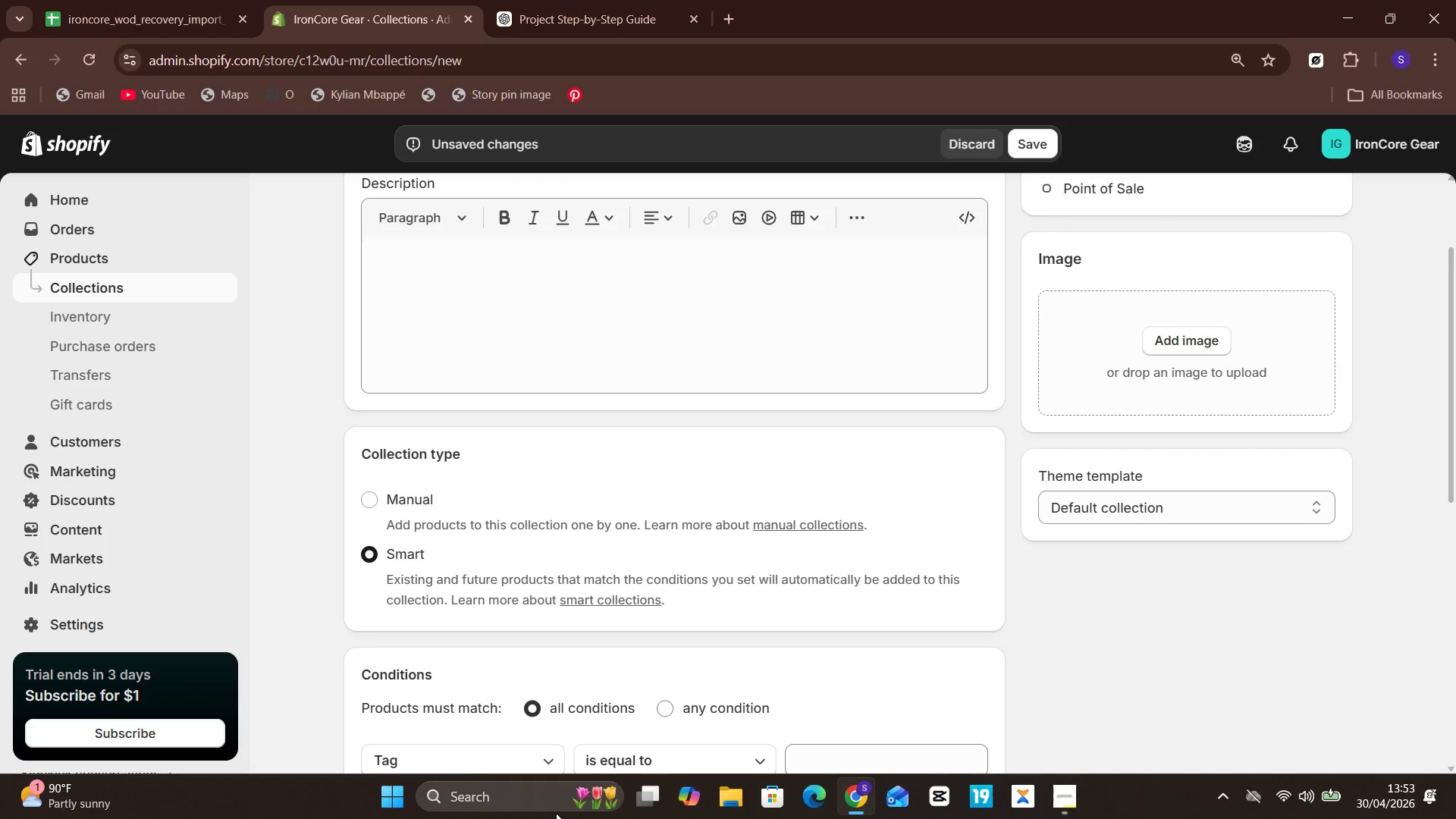 
left_click([546, 607])
 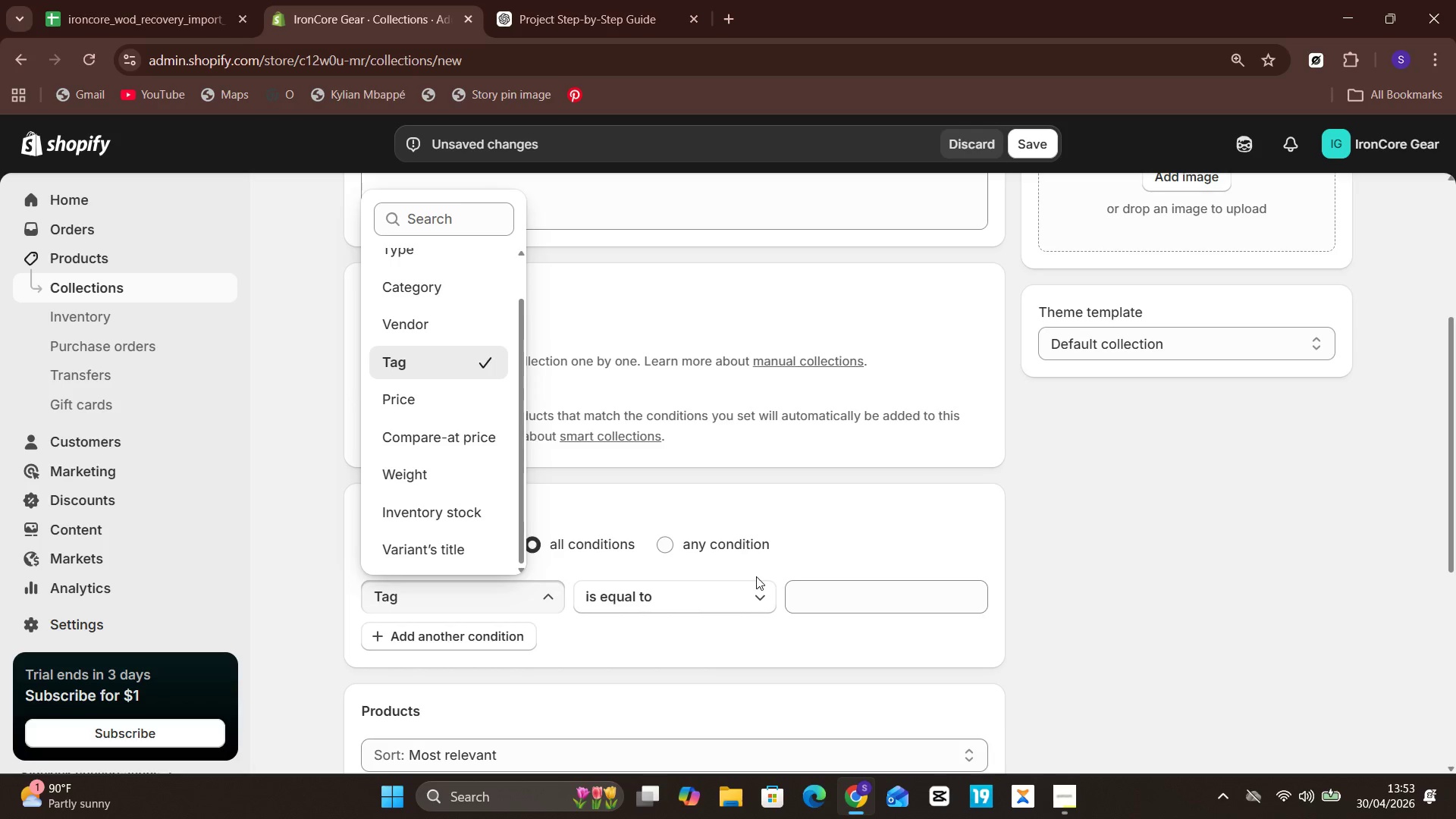 
left_click([888, 582])
 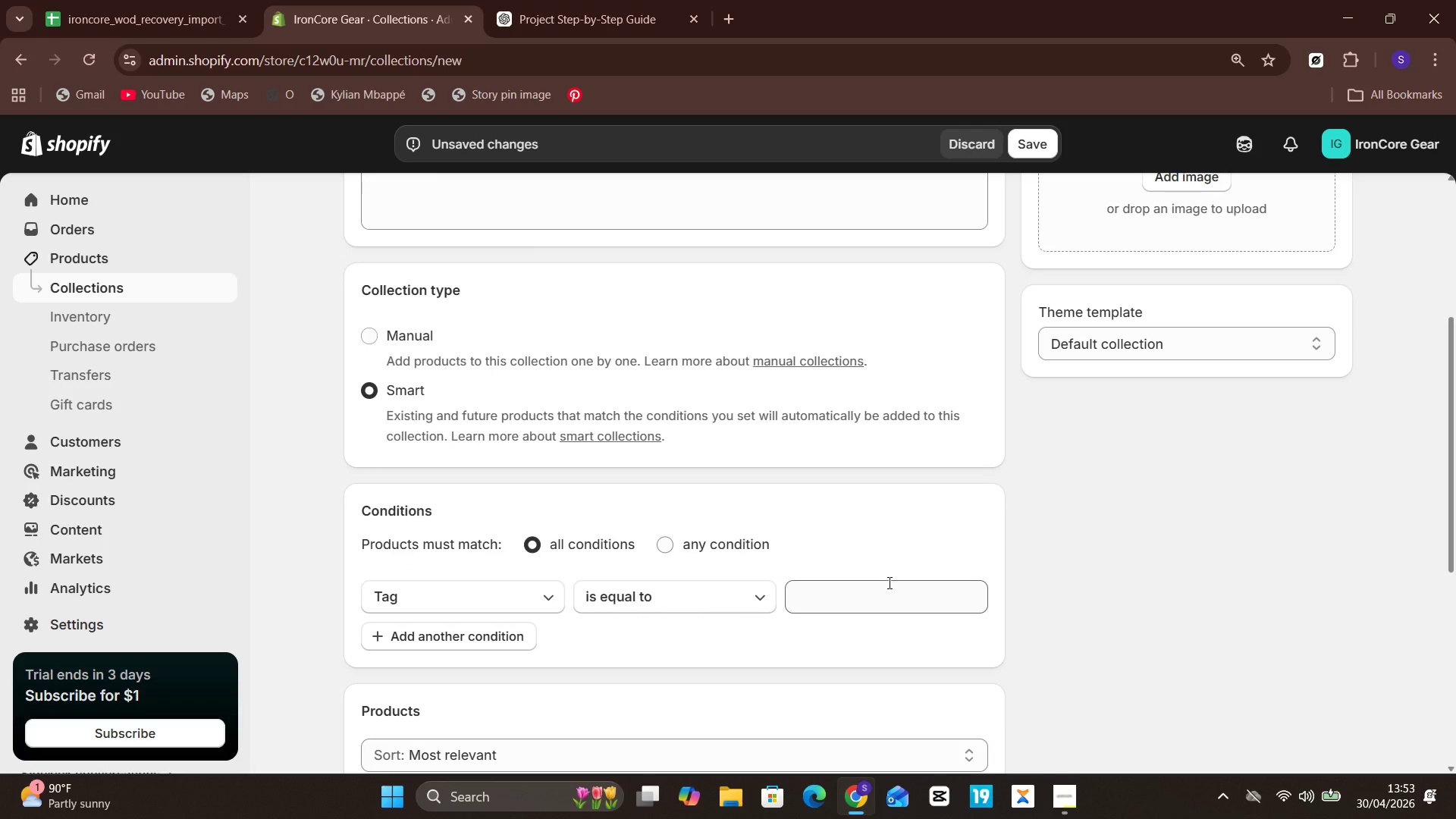 
type(Recovery)
 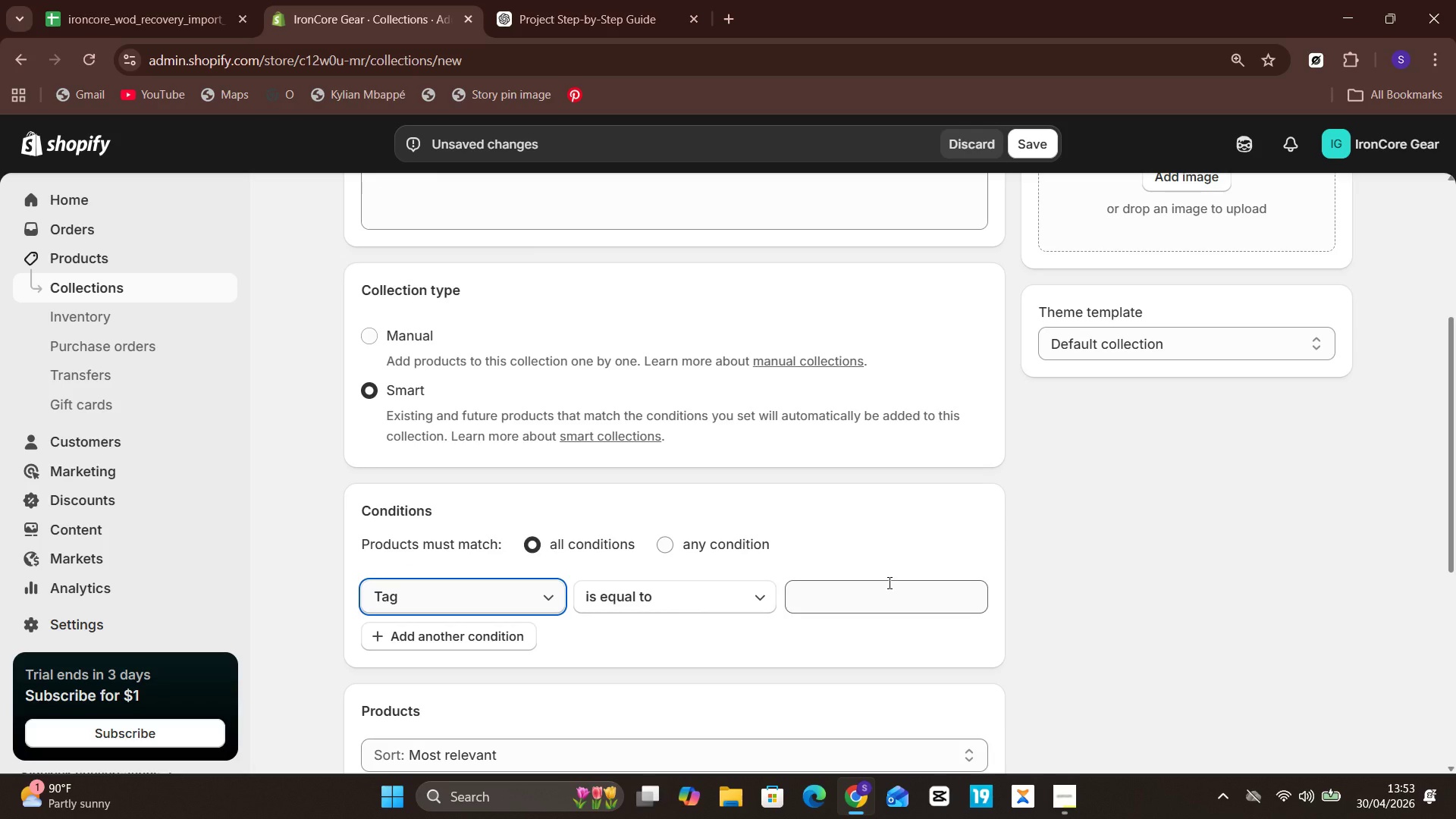 
wait(7.89)
 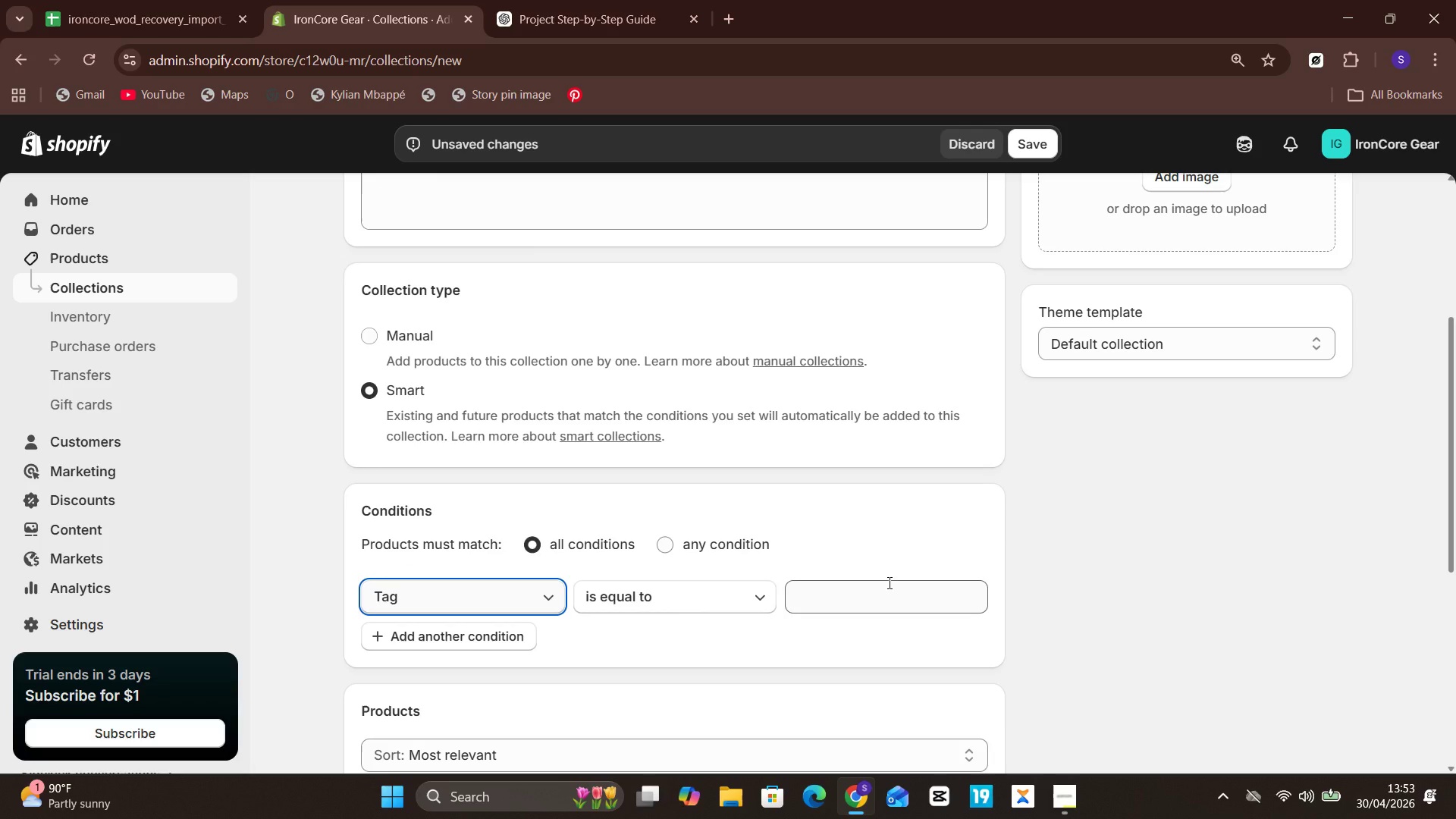 
left_click([888, 582])
 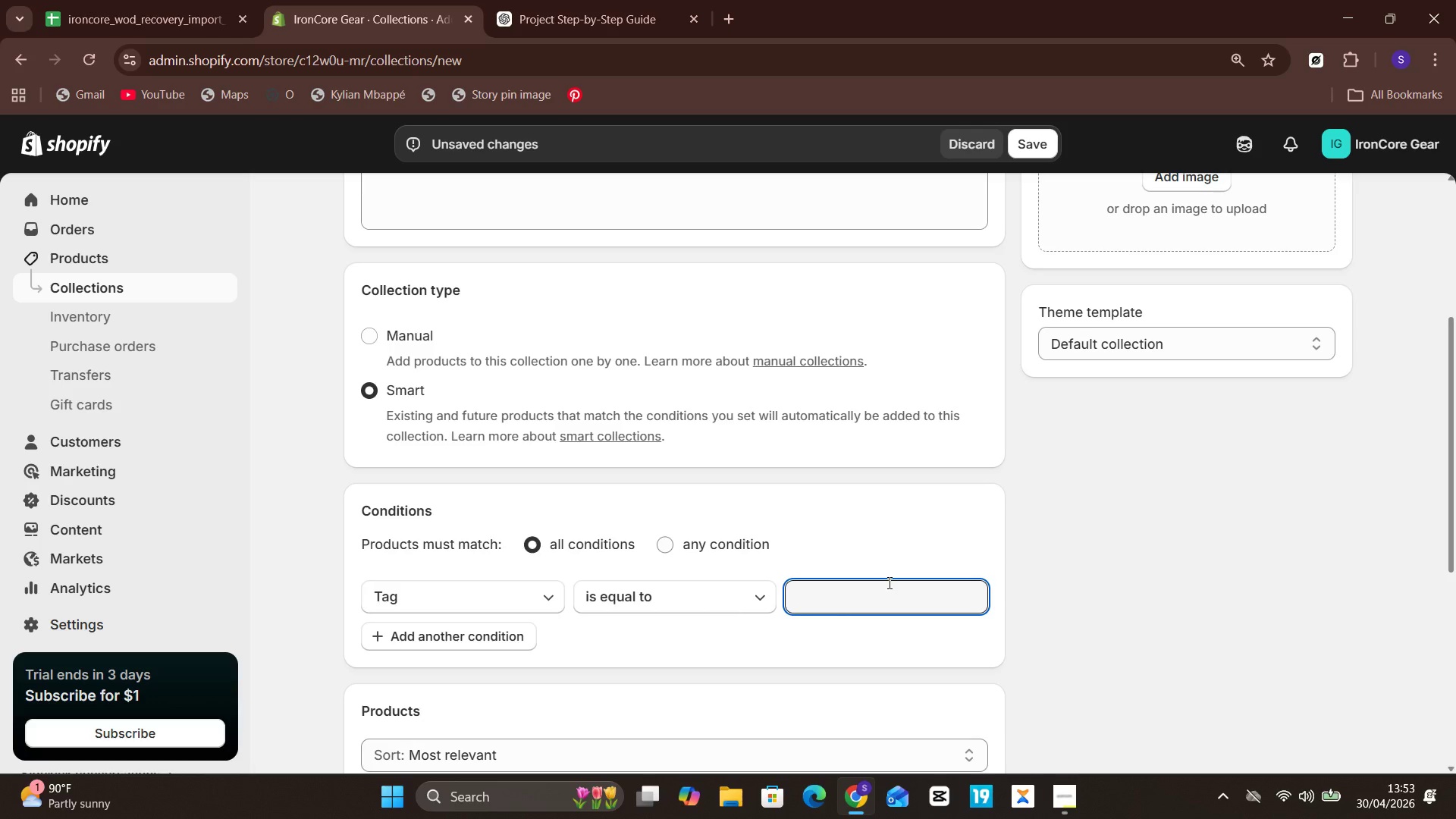 
type(Recovery)
 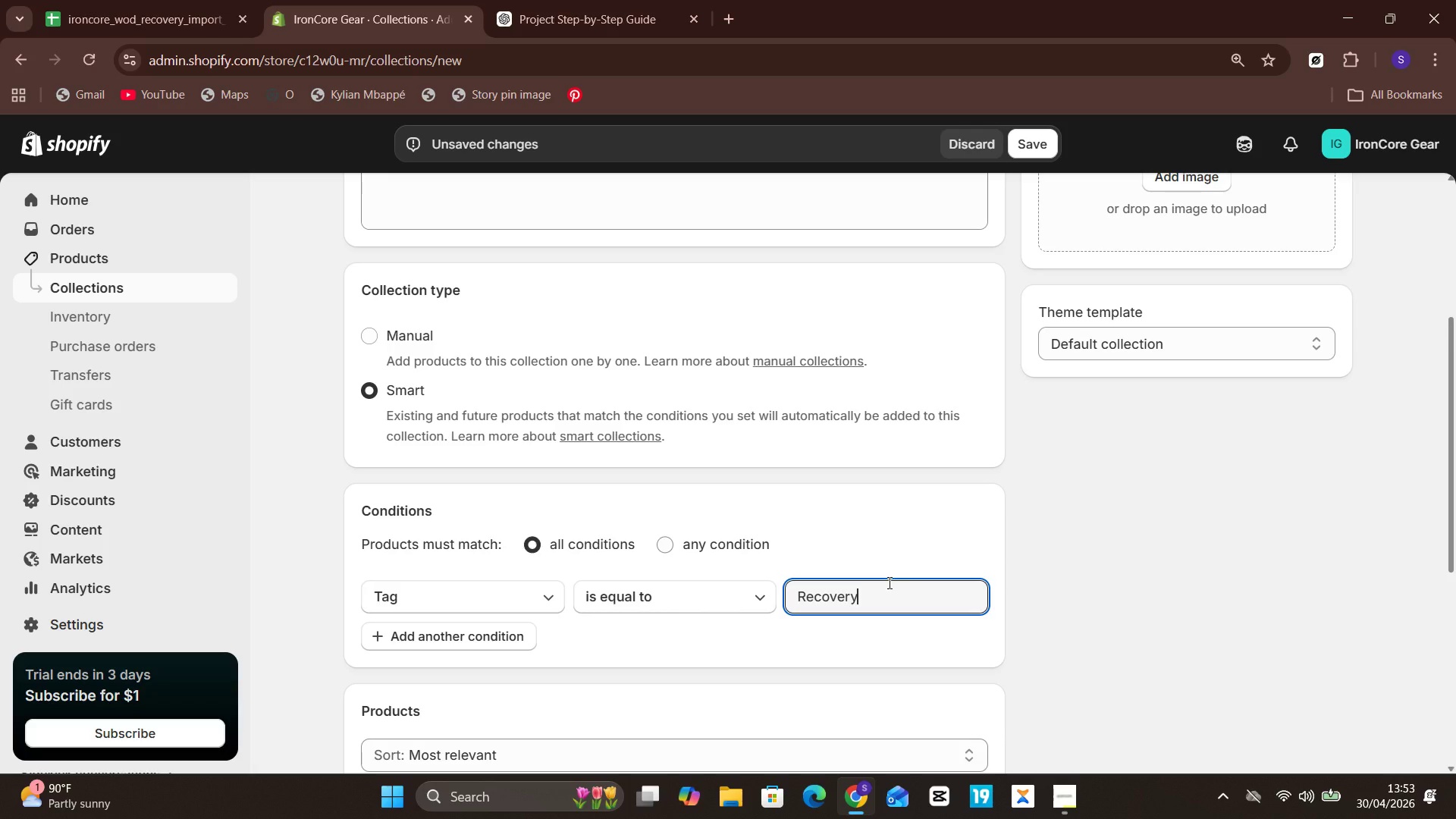 
type( Kit)
 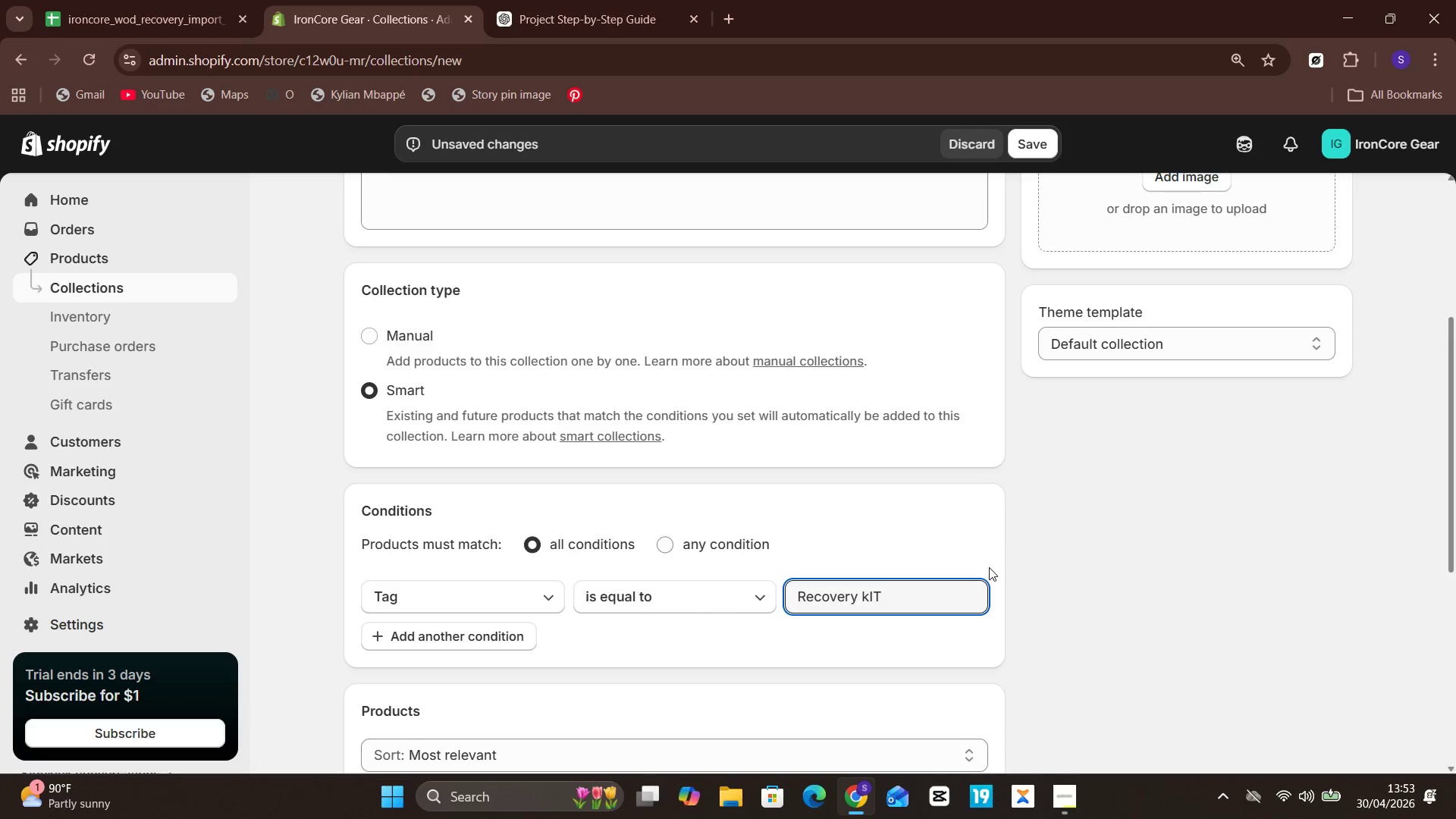 
key(Backspace)
key(Backspace)
key(Backspace)
type(Kit)
 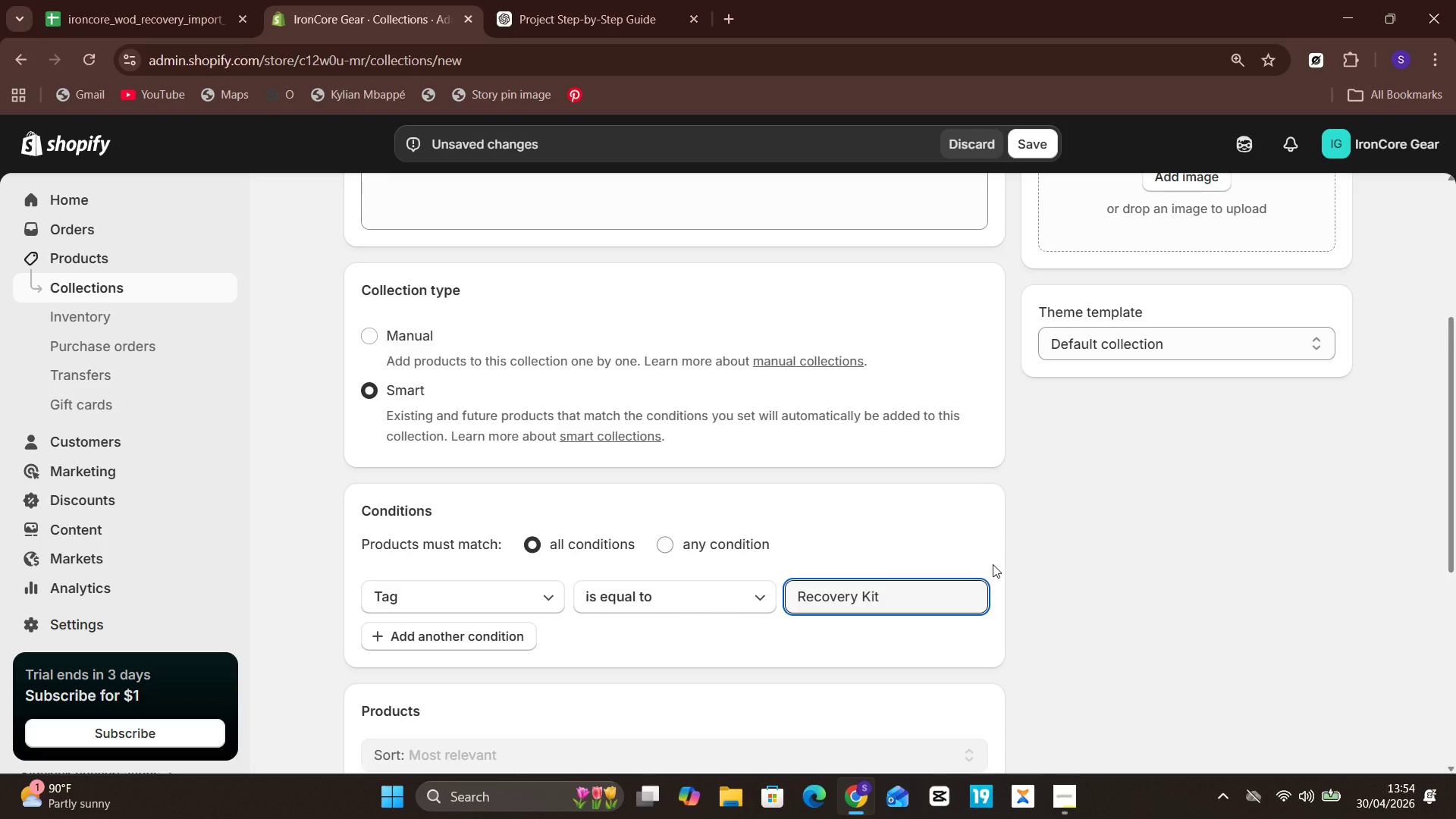 
mouse_move([974, 526])
 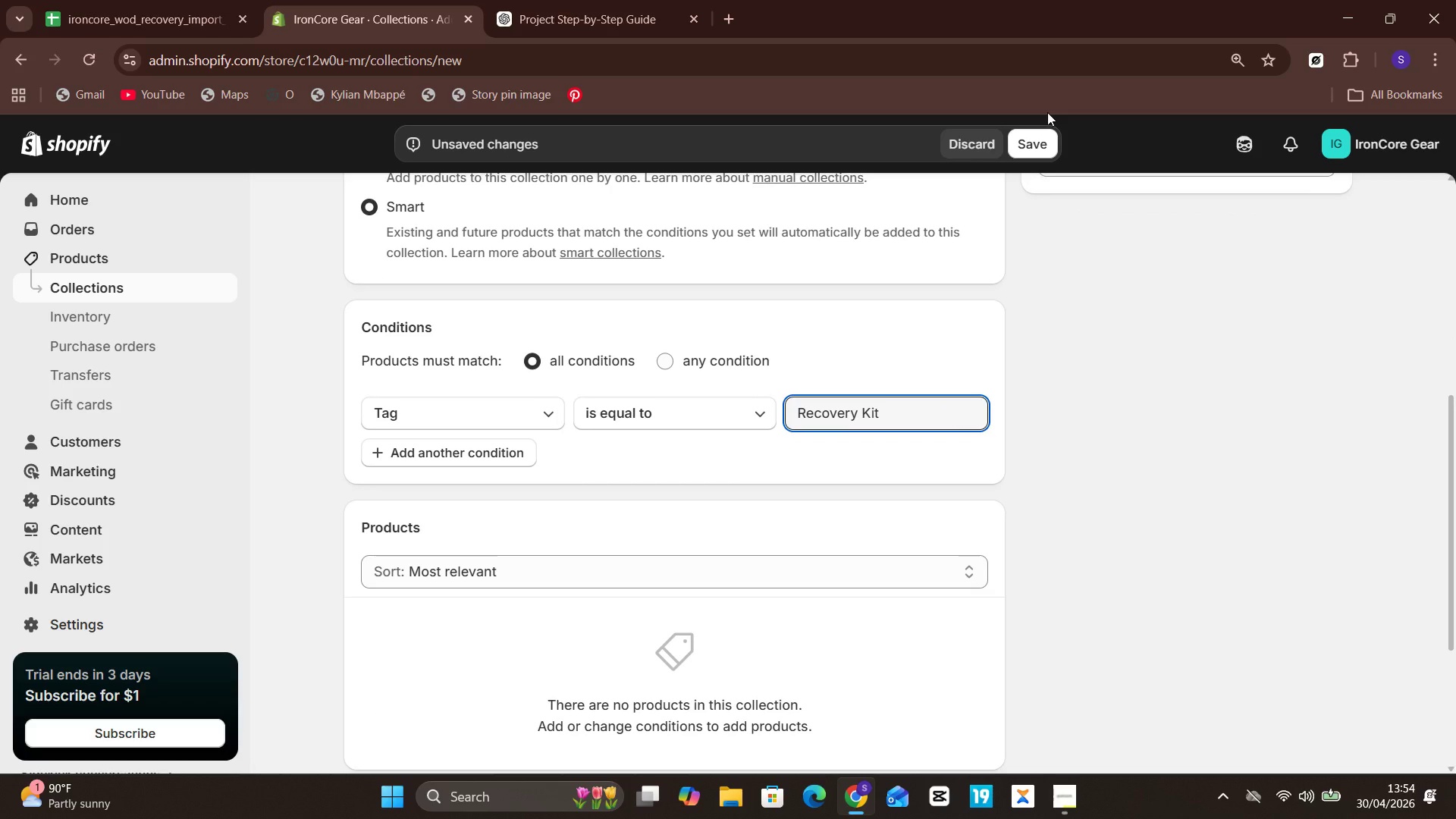 
left_click([1038, 130])
 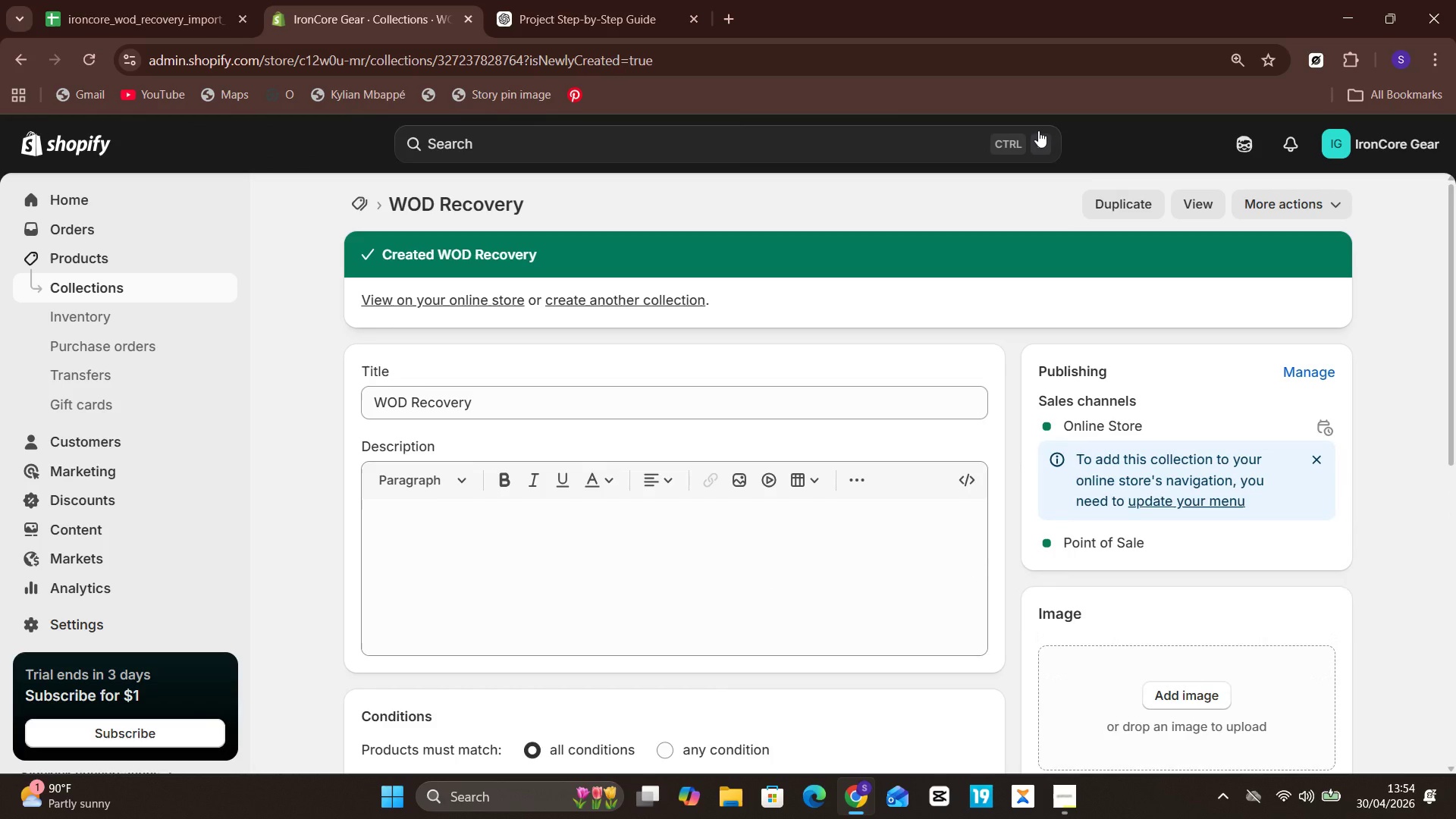 
wait(23.8)
 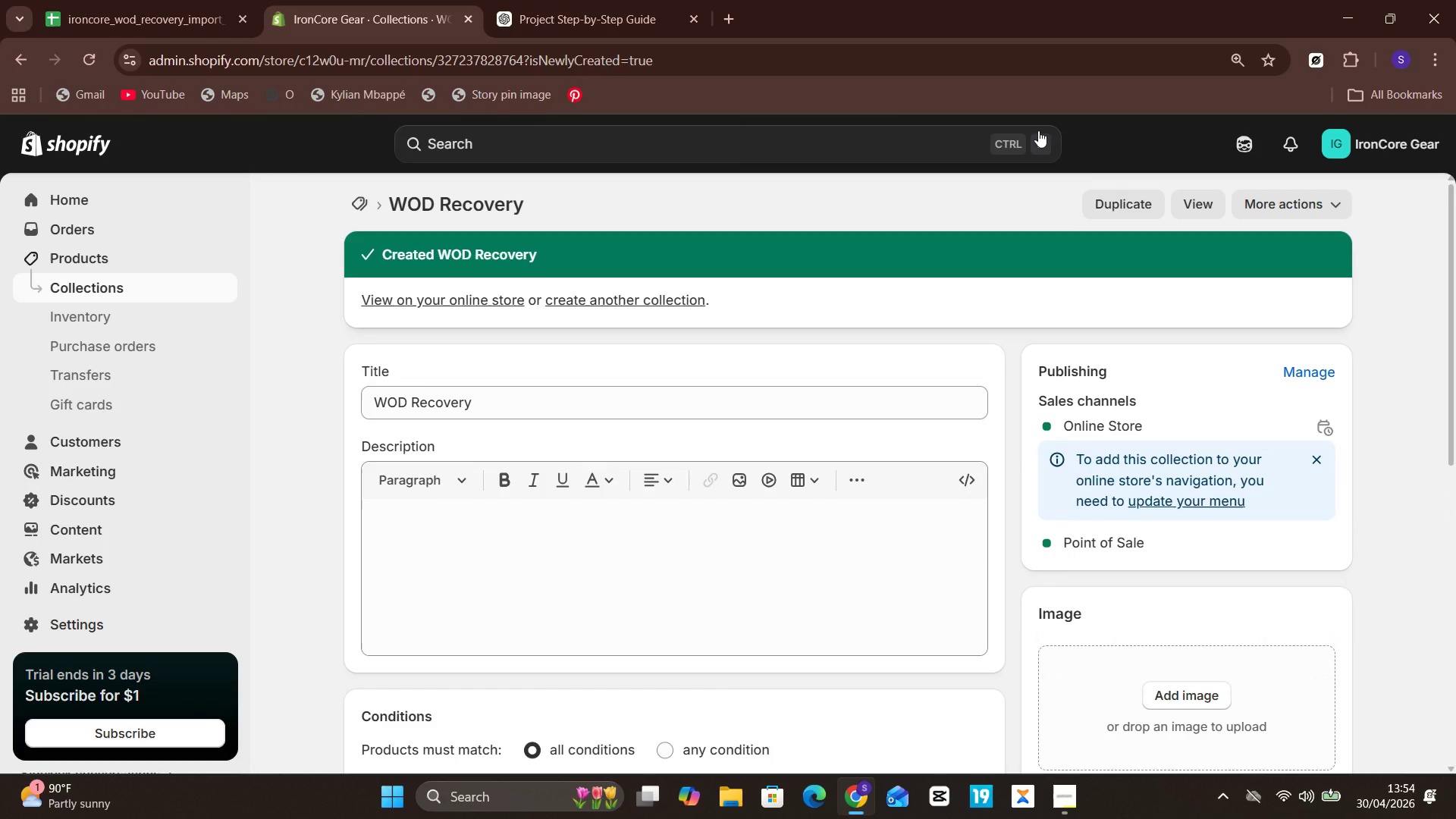 
left_click([111, 251])
 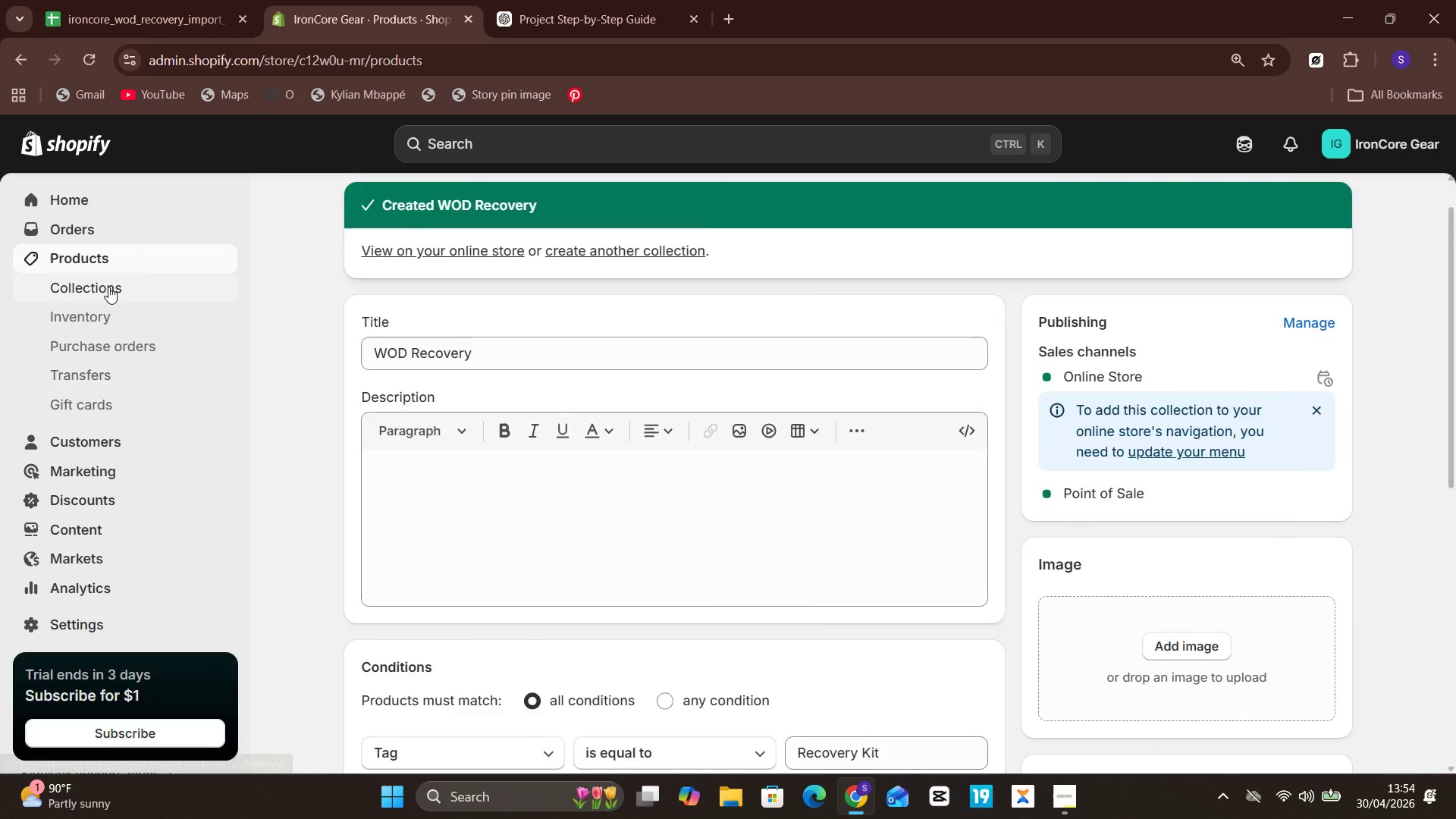 
left_click([107, 287])
 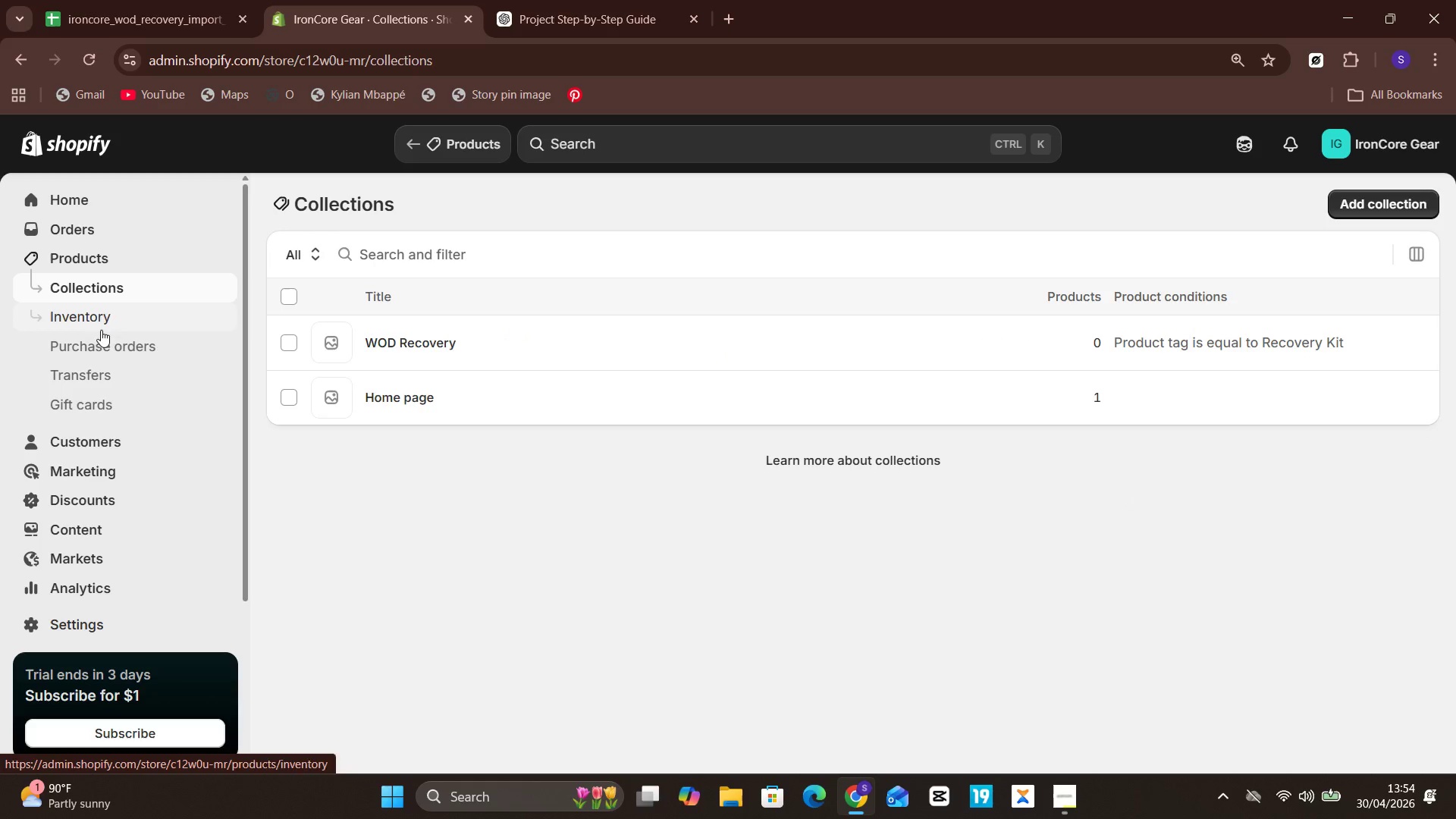 
wait(5.62)
 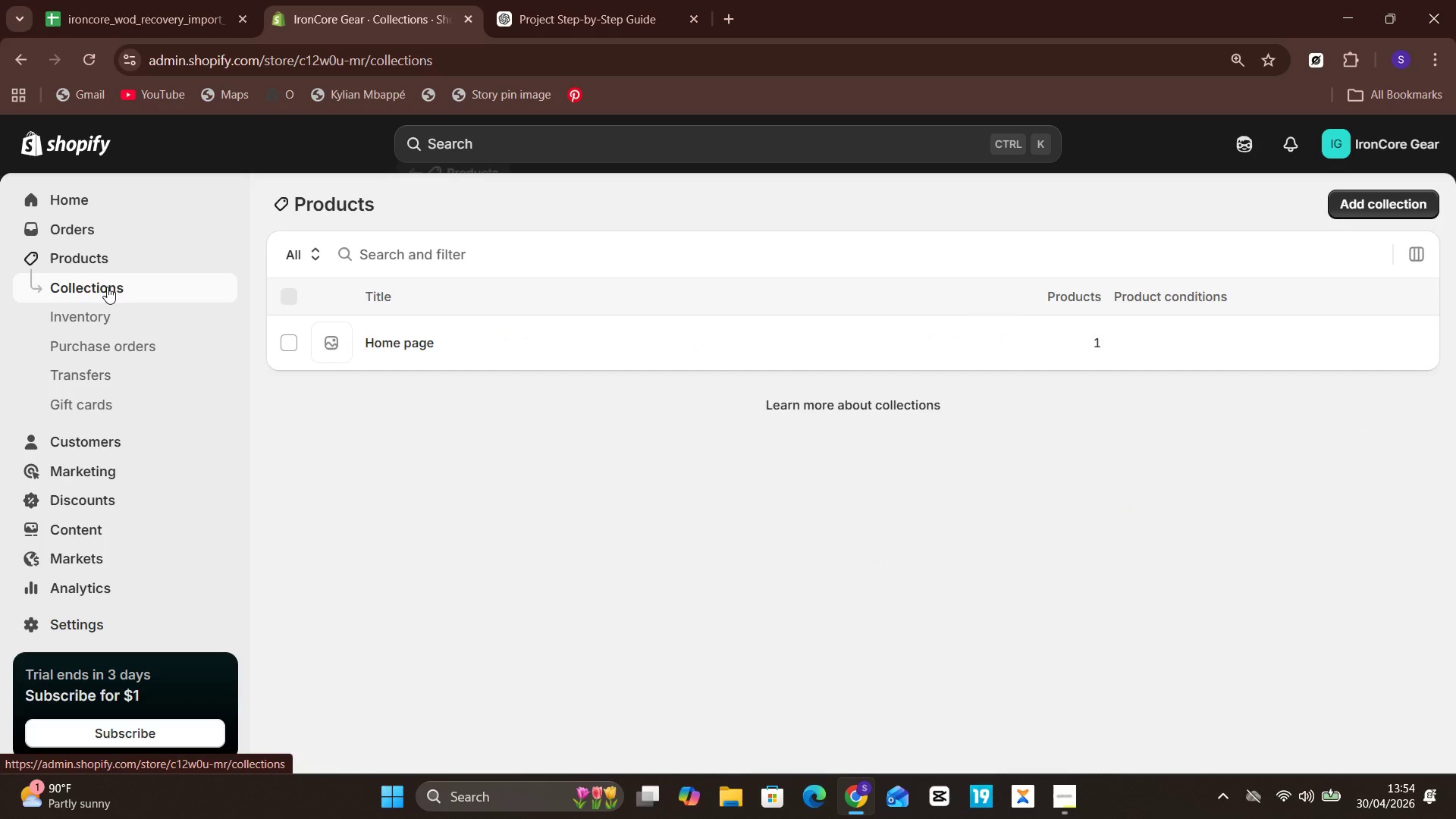 
left_click([85, 255])
 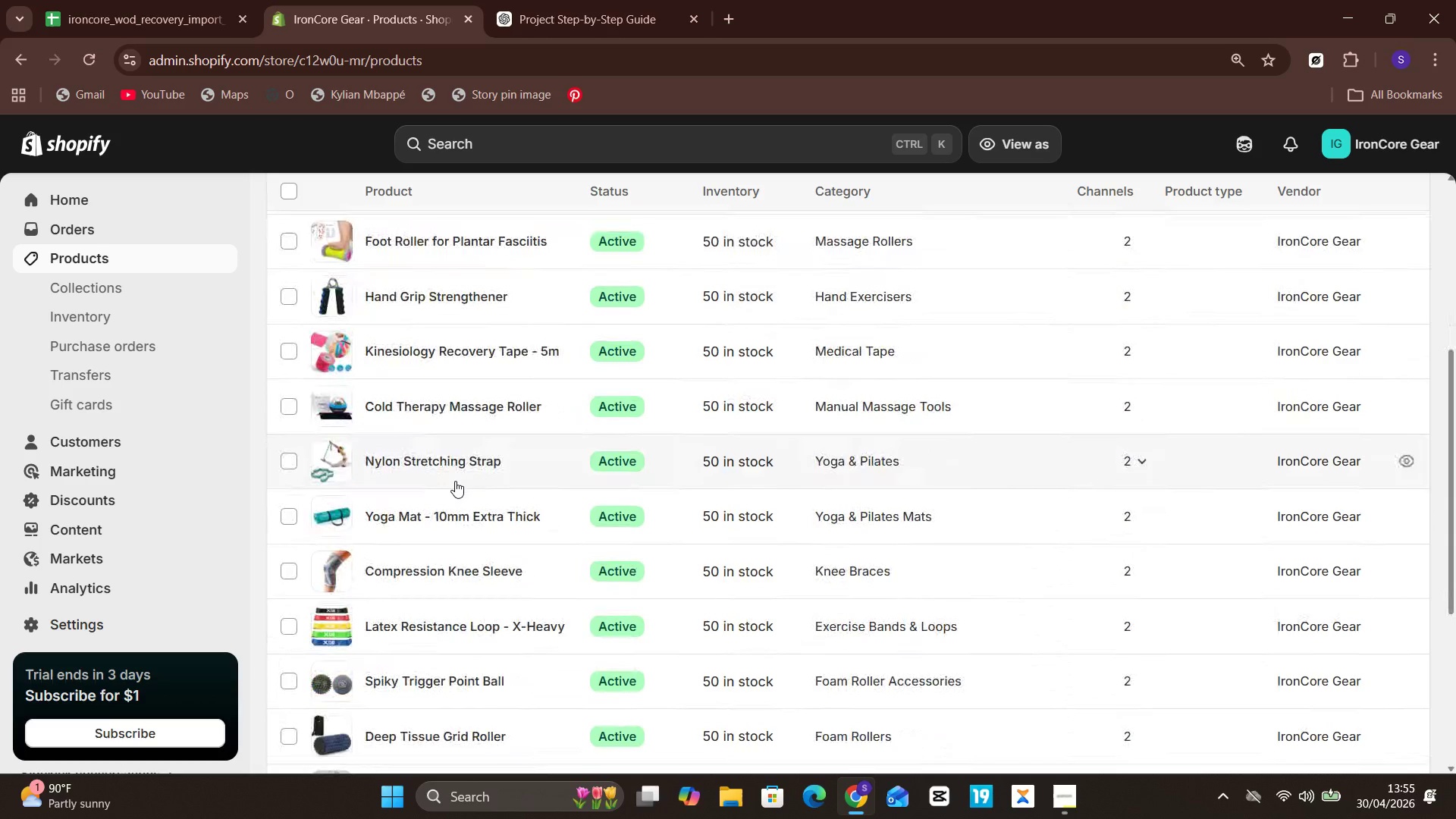 
wait(69.2)
 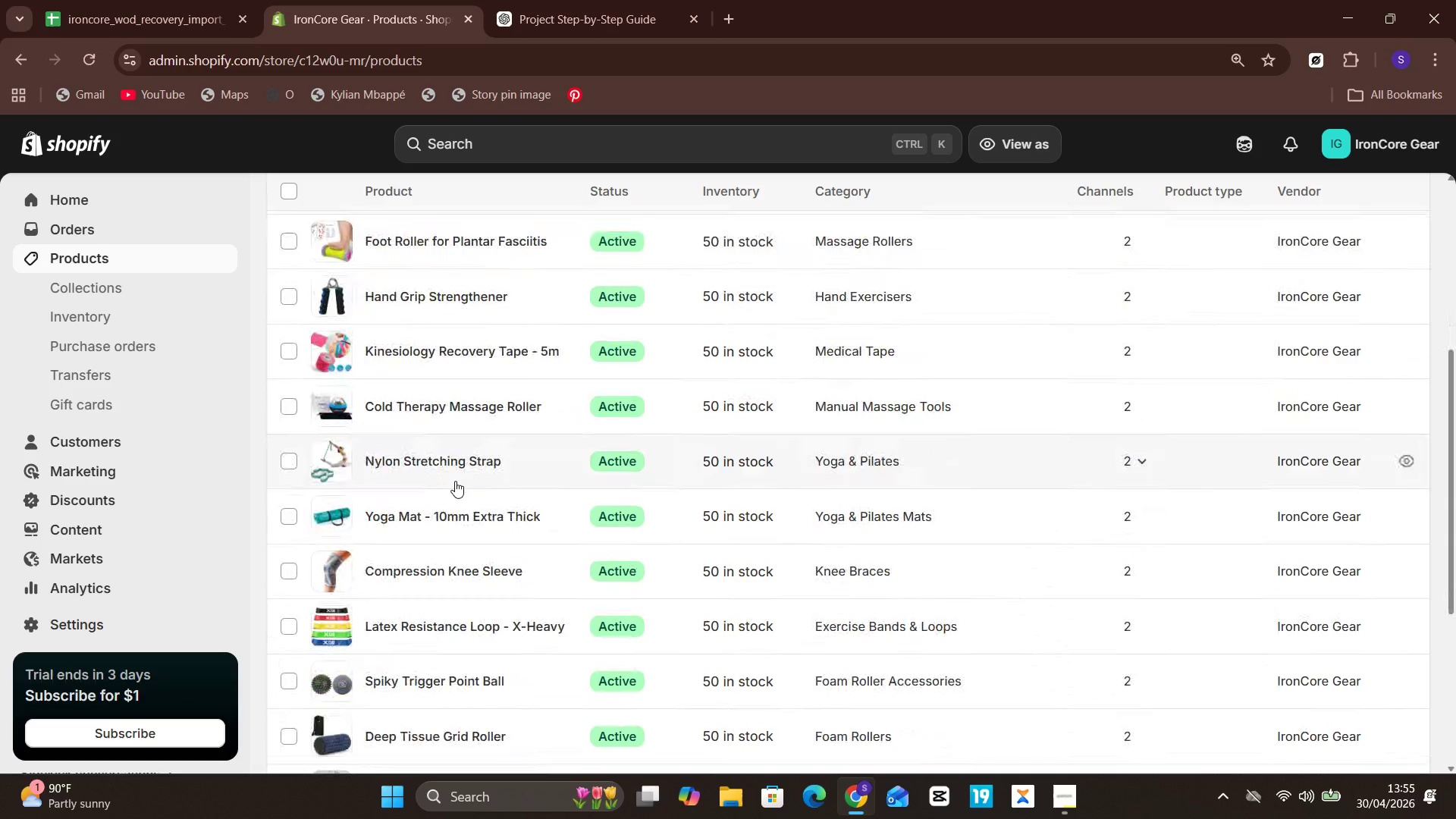 
left_click_drag(start_coordinate=[455, 481], to_coordinate=[454, 541])
 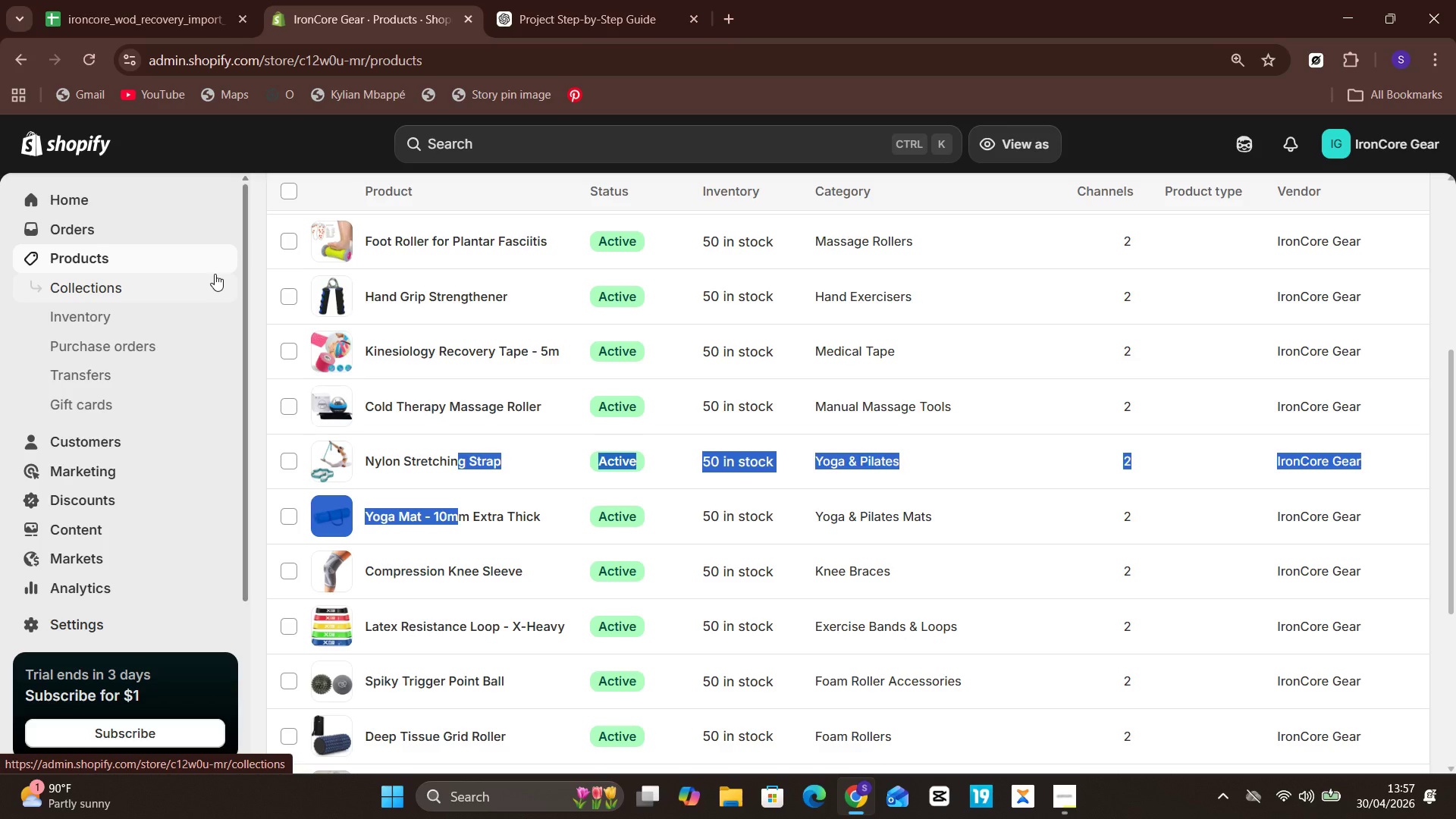 
wait(85.69)
 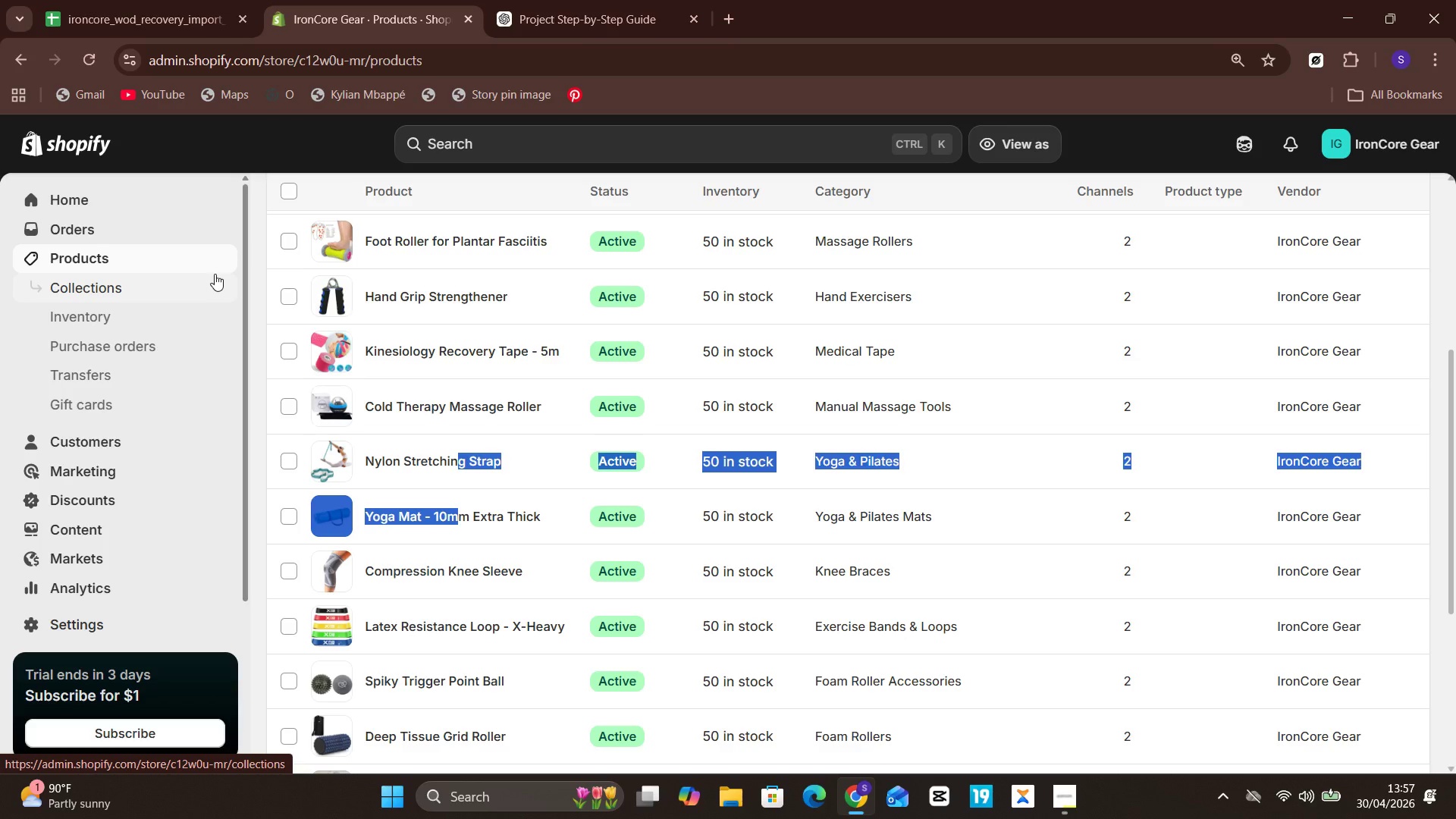 
left_click([257, 503])
 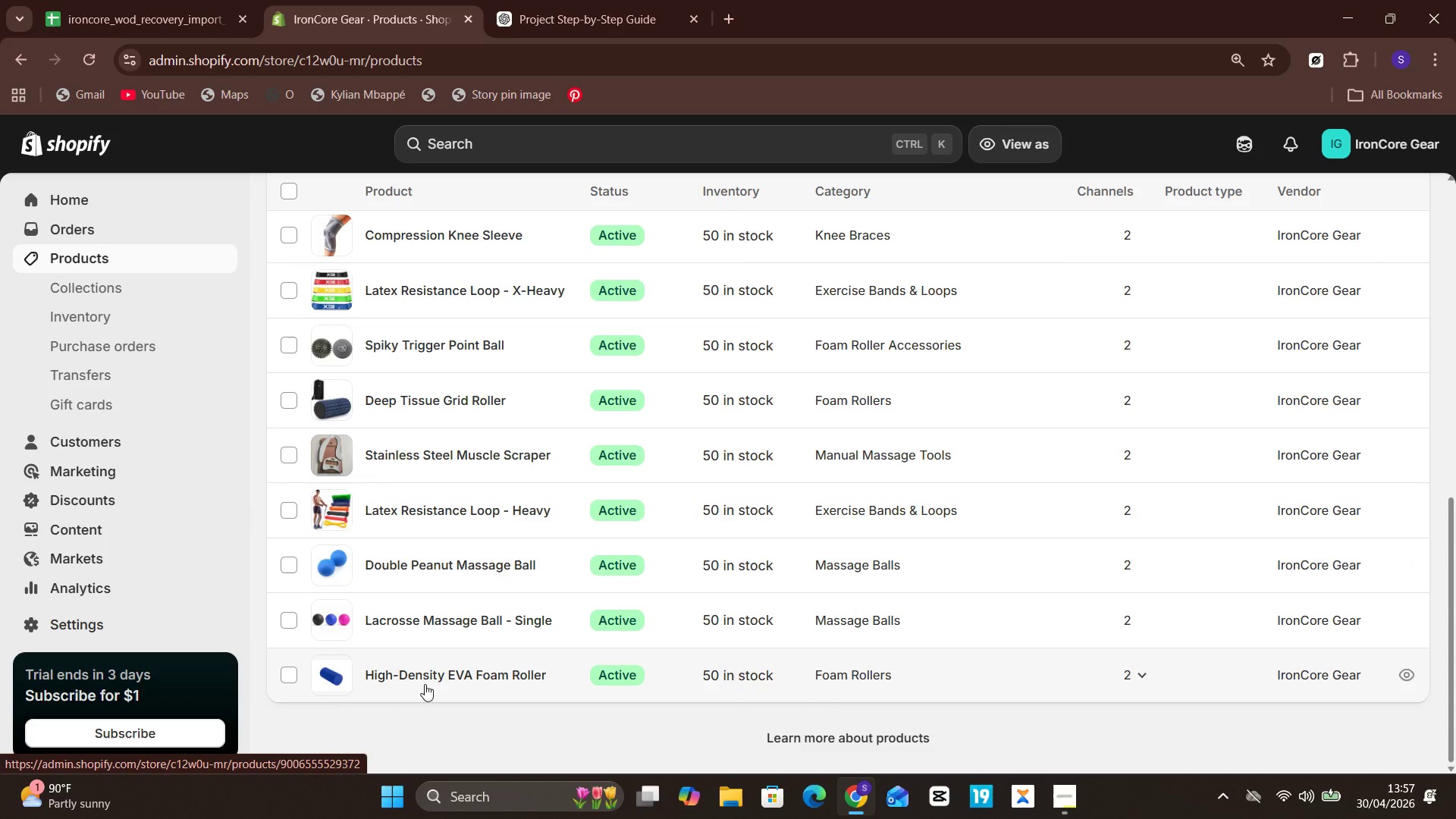 
left_click([438, 670])
 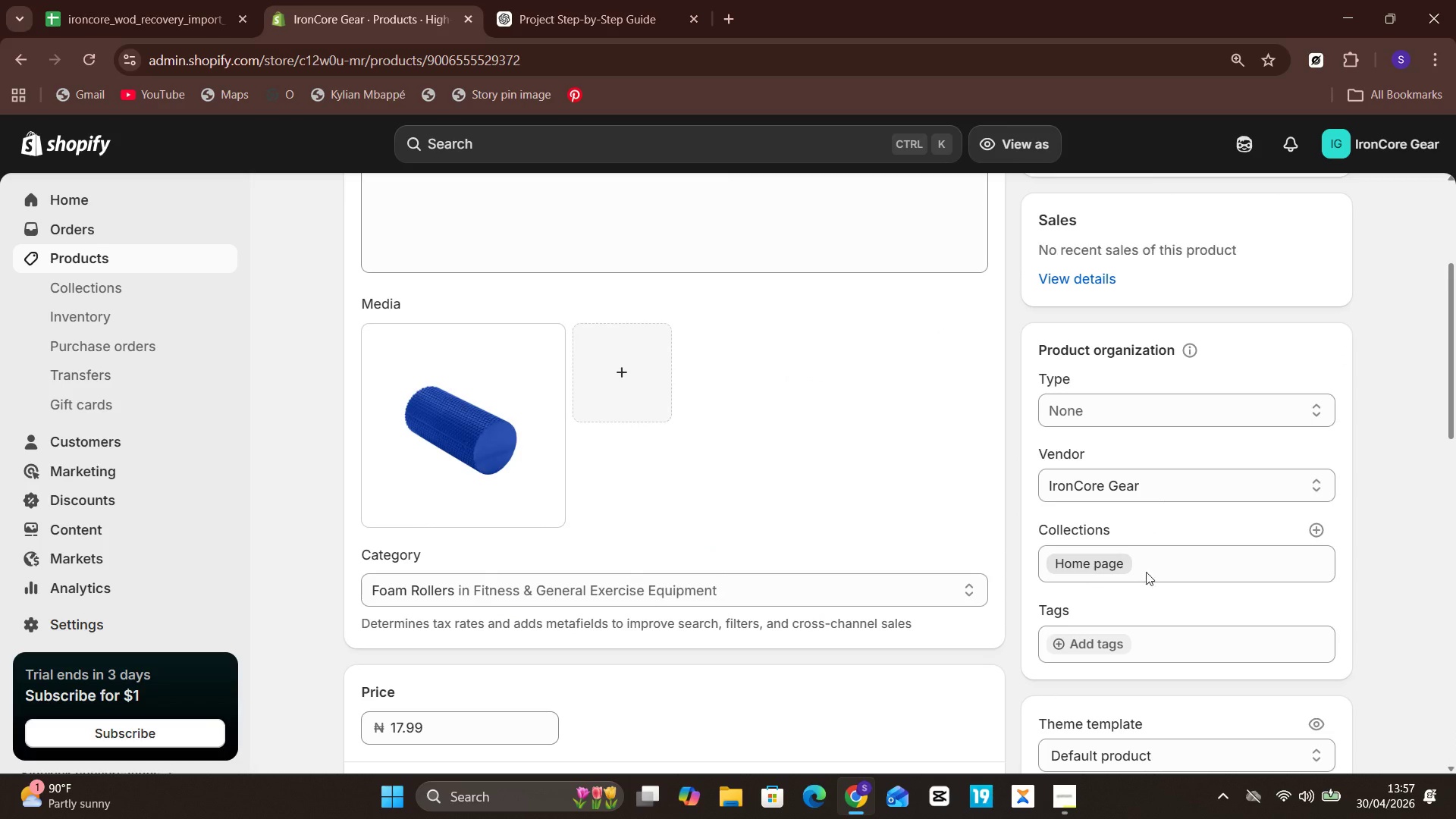 
wait(6.62)
 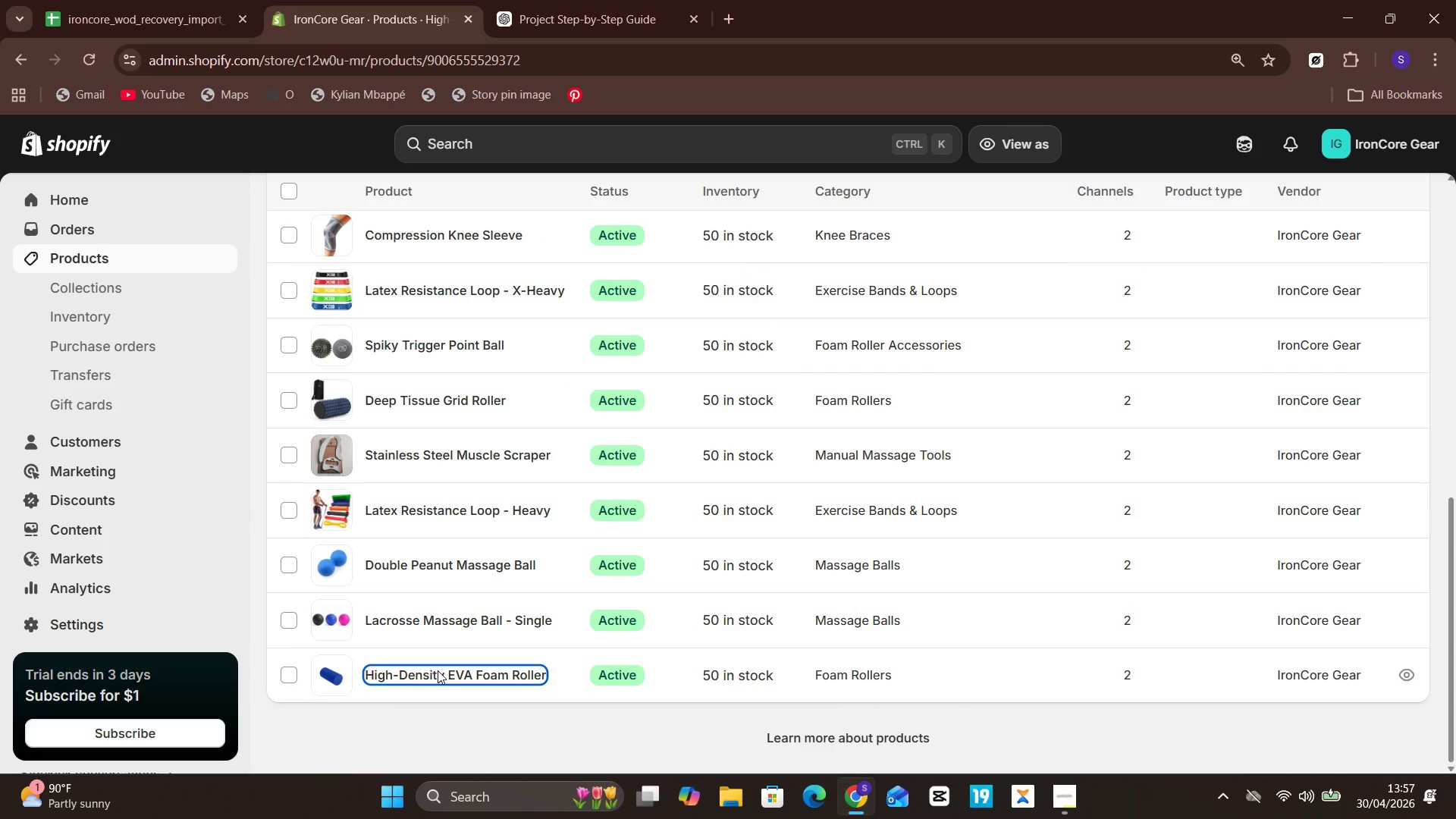 
left_click([1084, 647])
 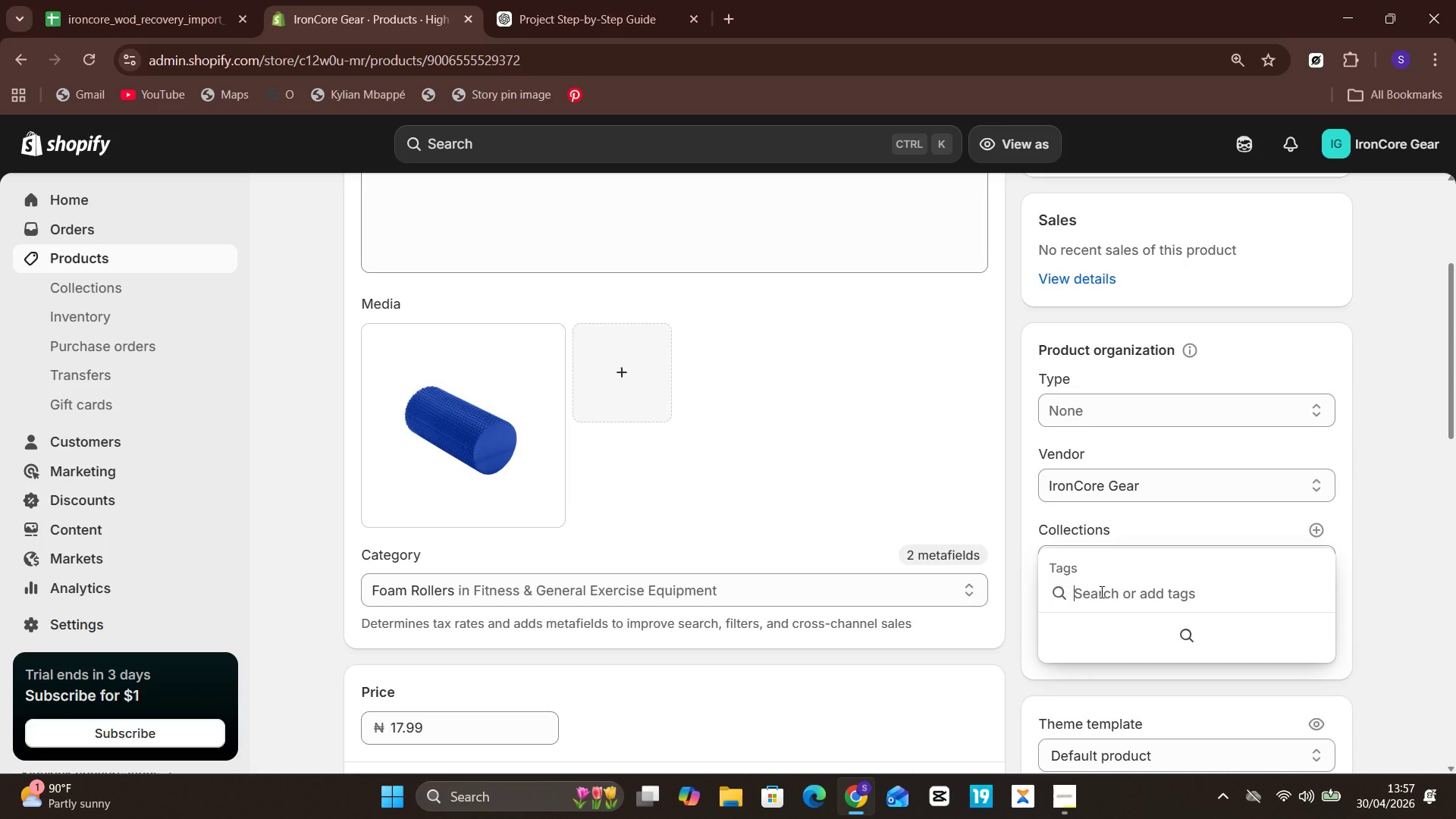 
type(Recoe)
key(Backspace)
type(very Kit)
 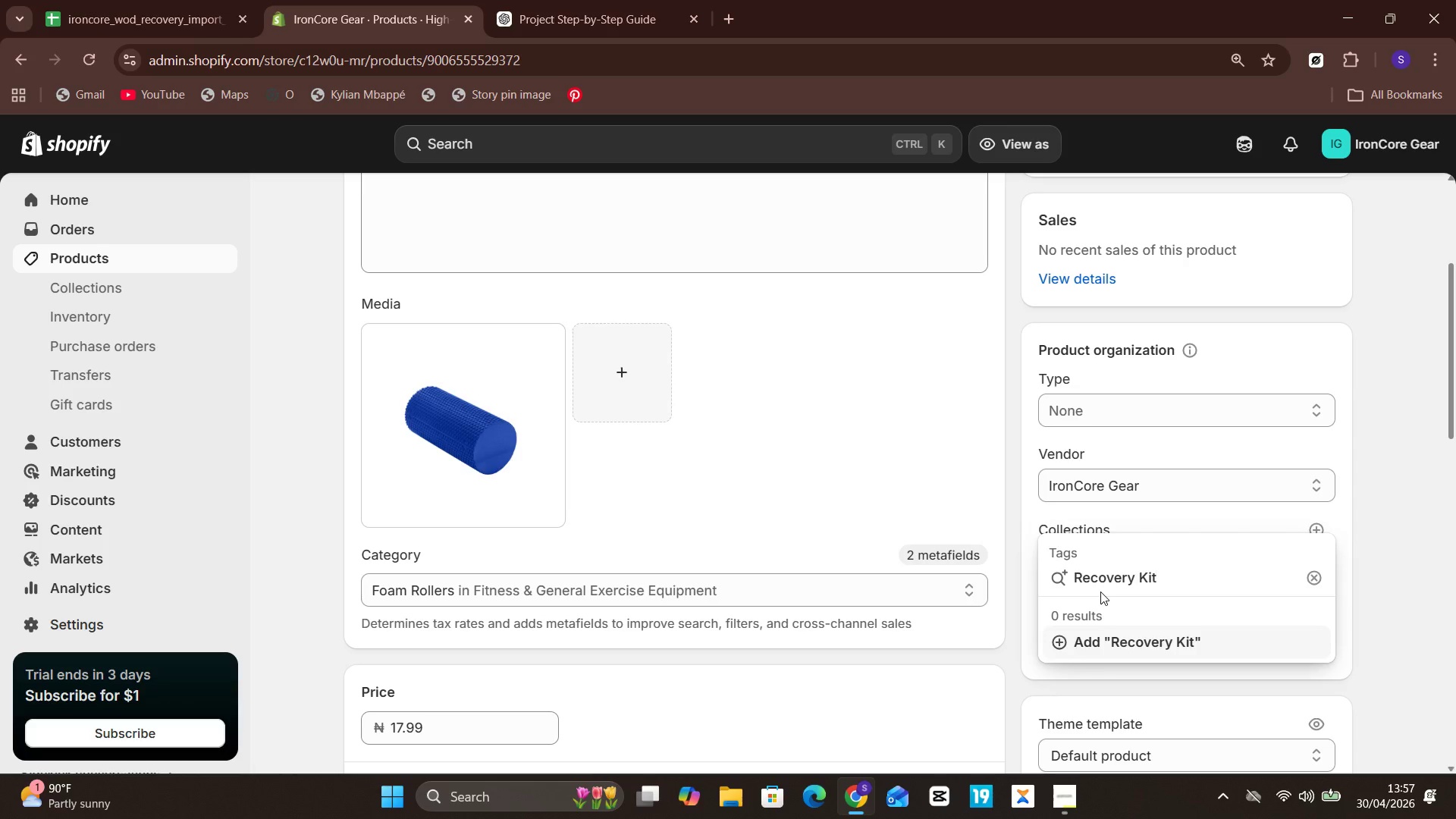 
key(Enter)
 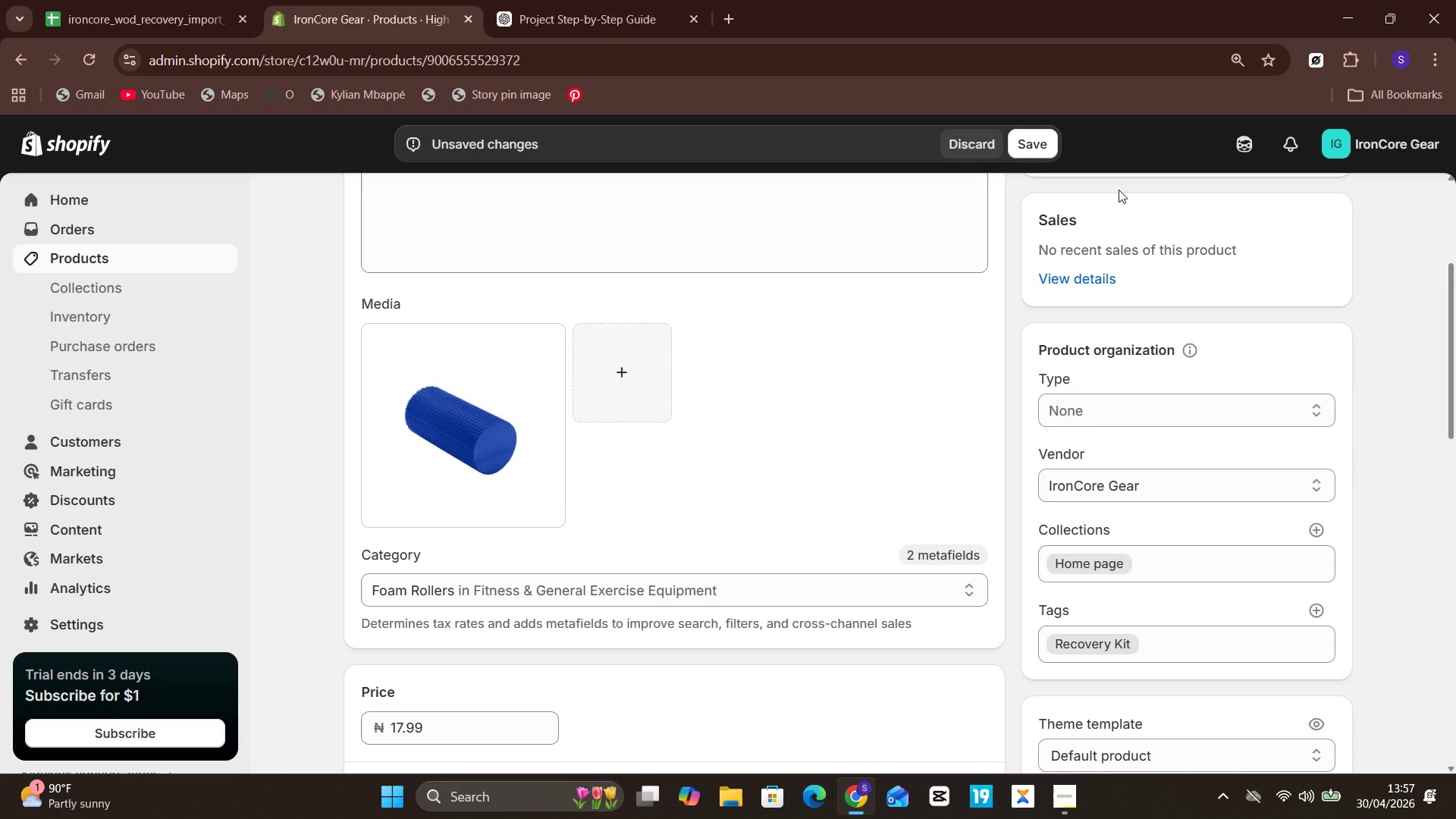 
left_click([1020, 142])
 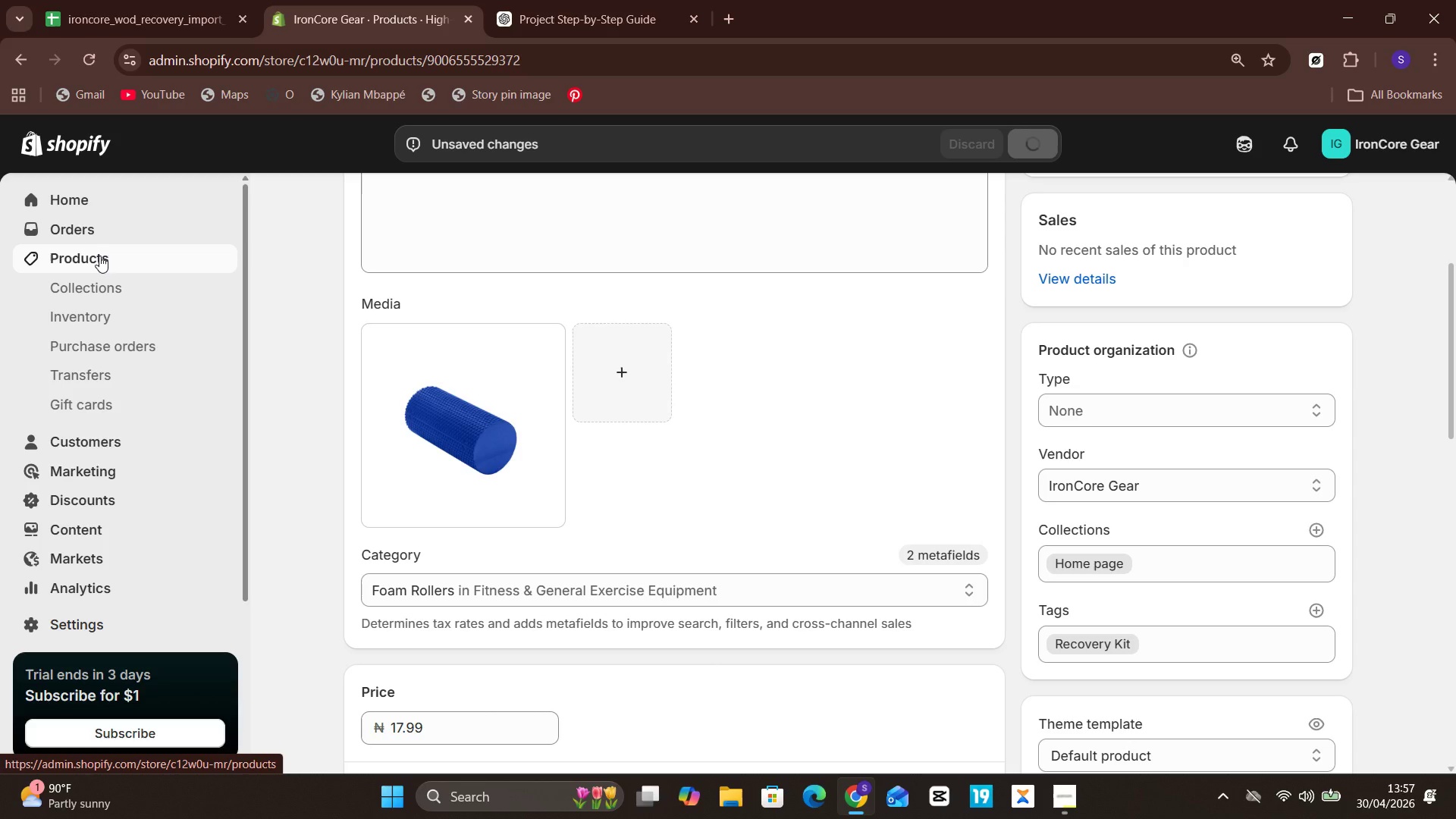 
left_click([98, 256])
 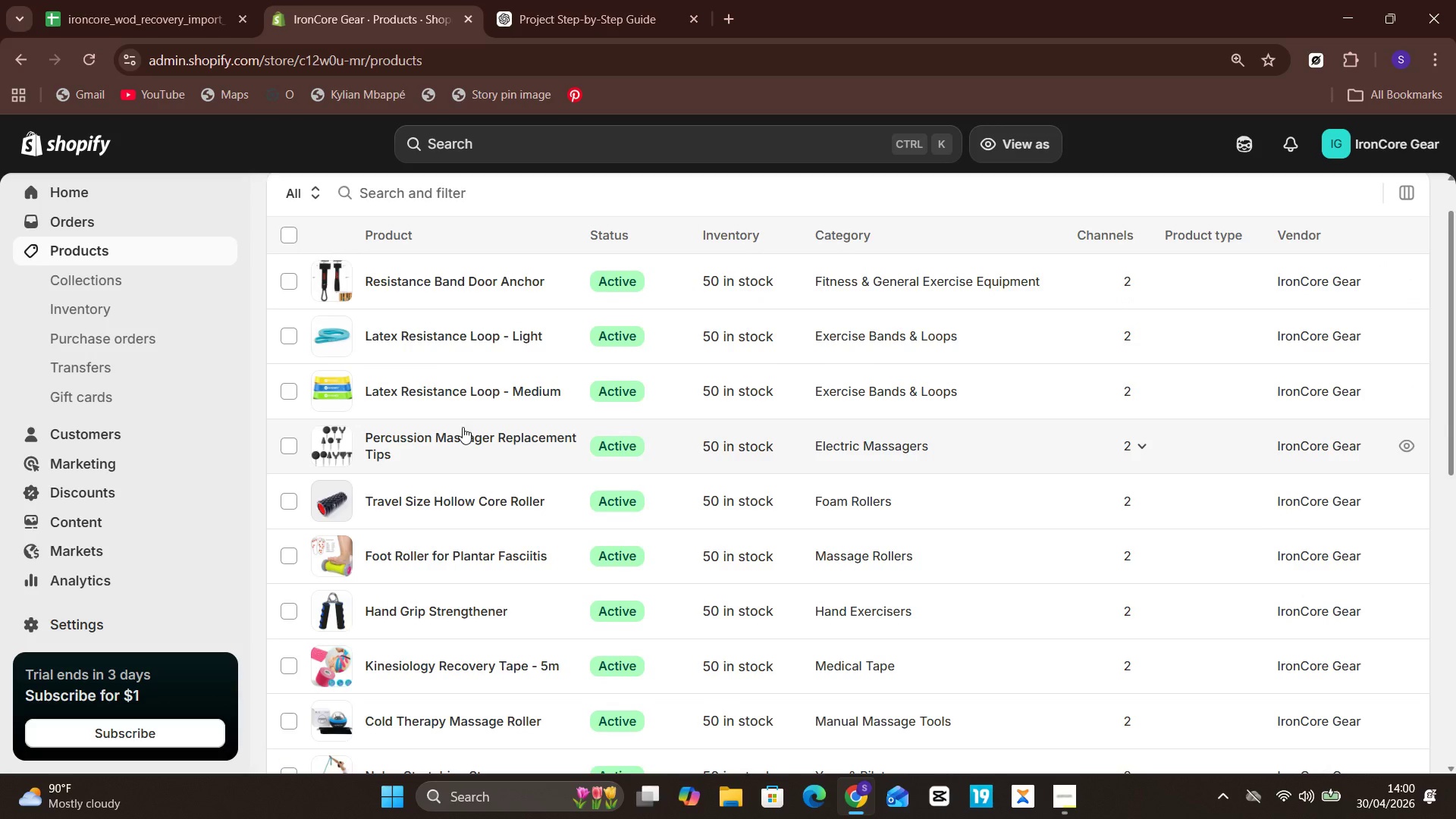 
wait(145.16)
 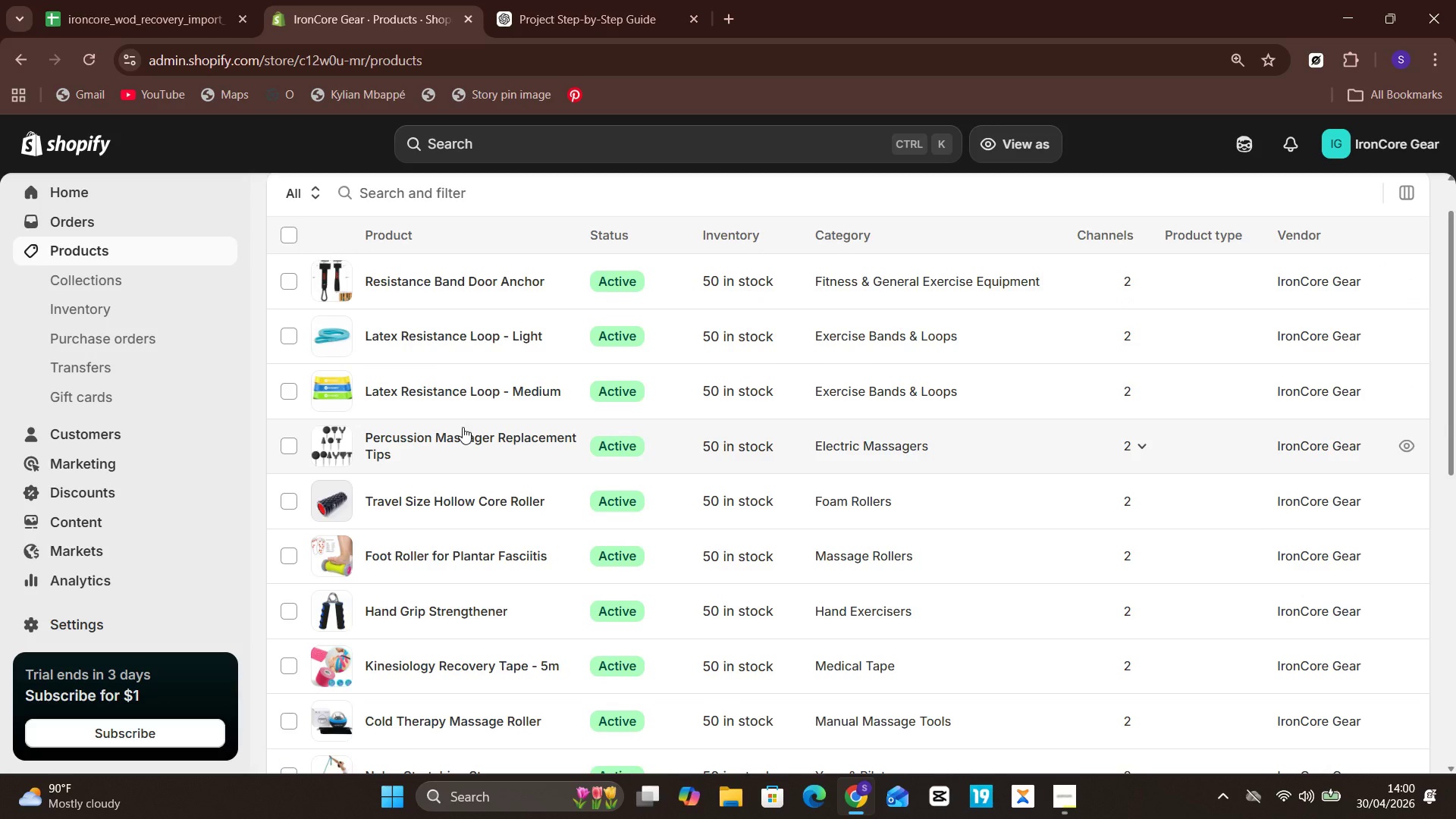 
left_click([493, 341])
 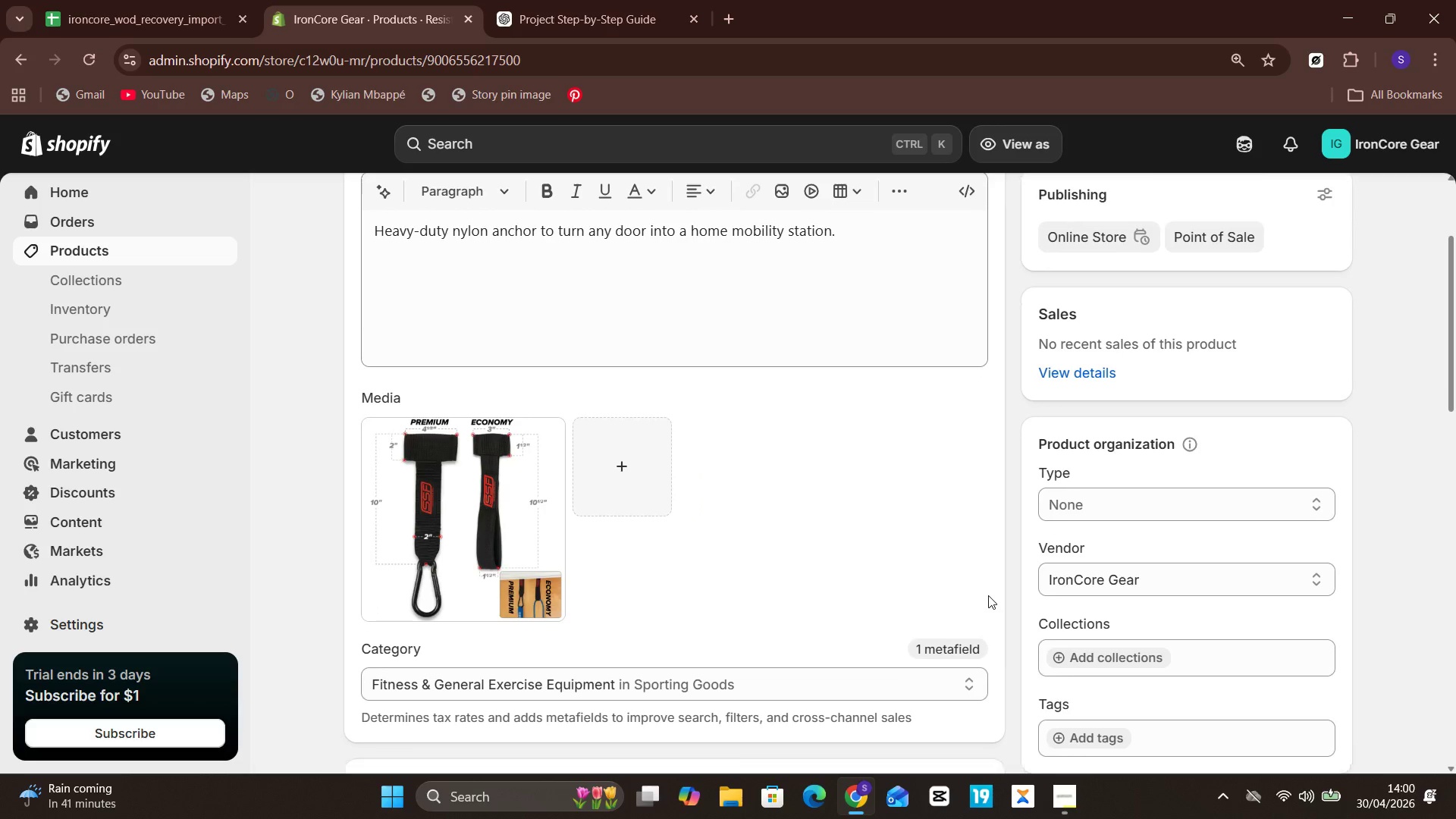 
wait(7.01)
 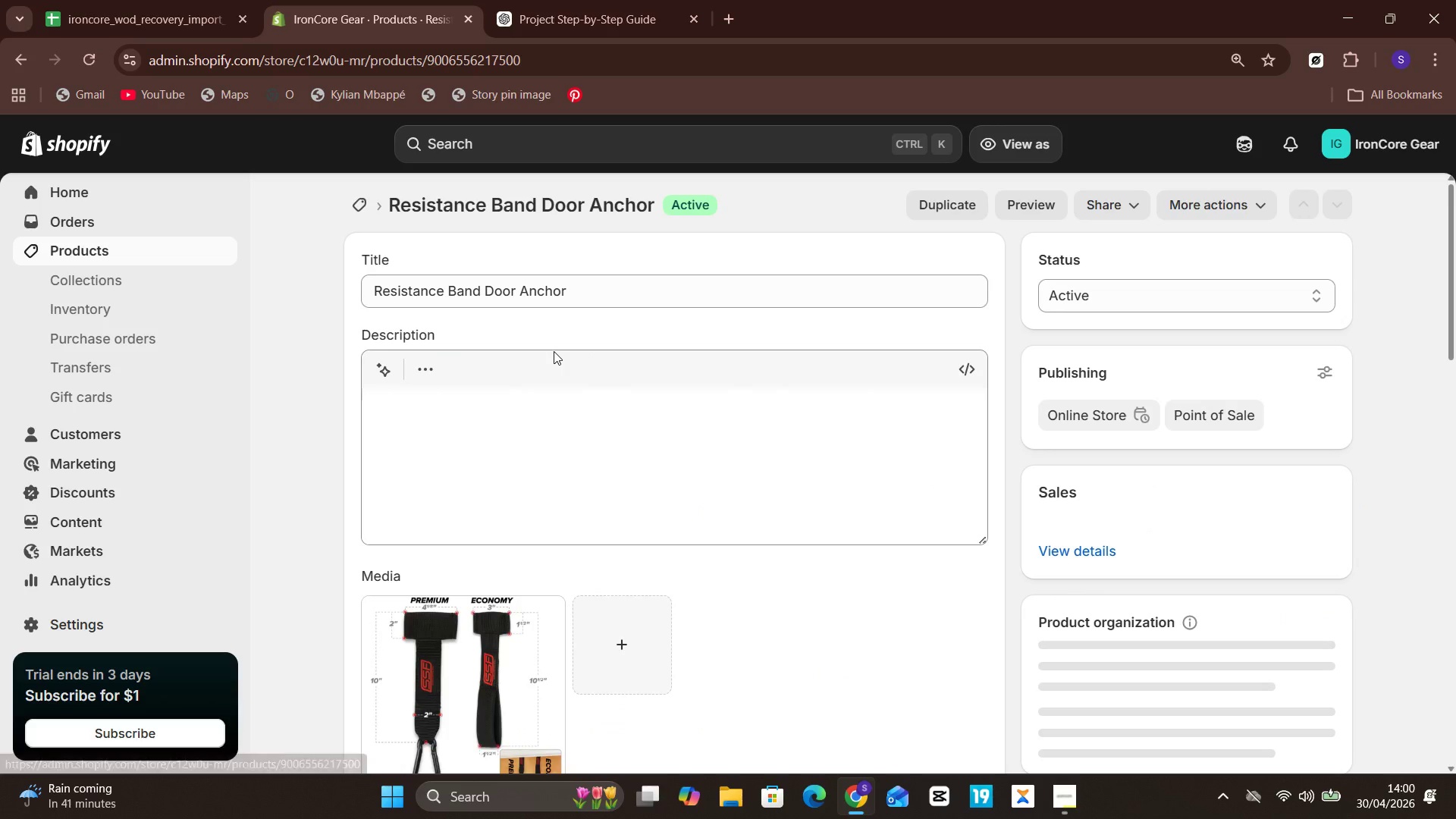 
left_click([1087, 588])
 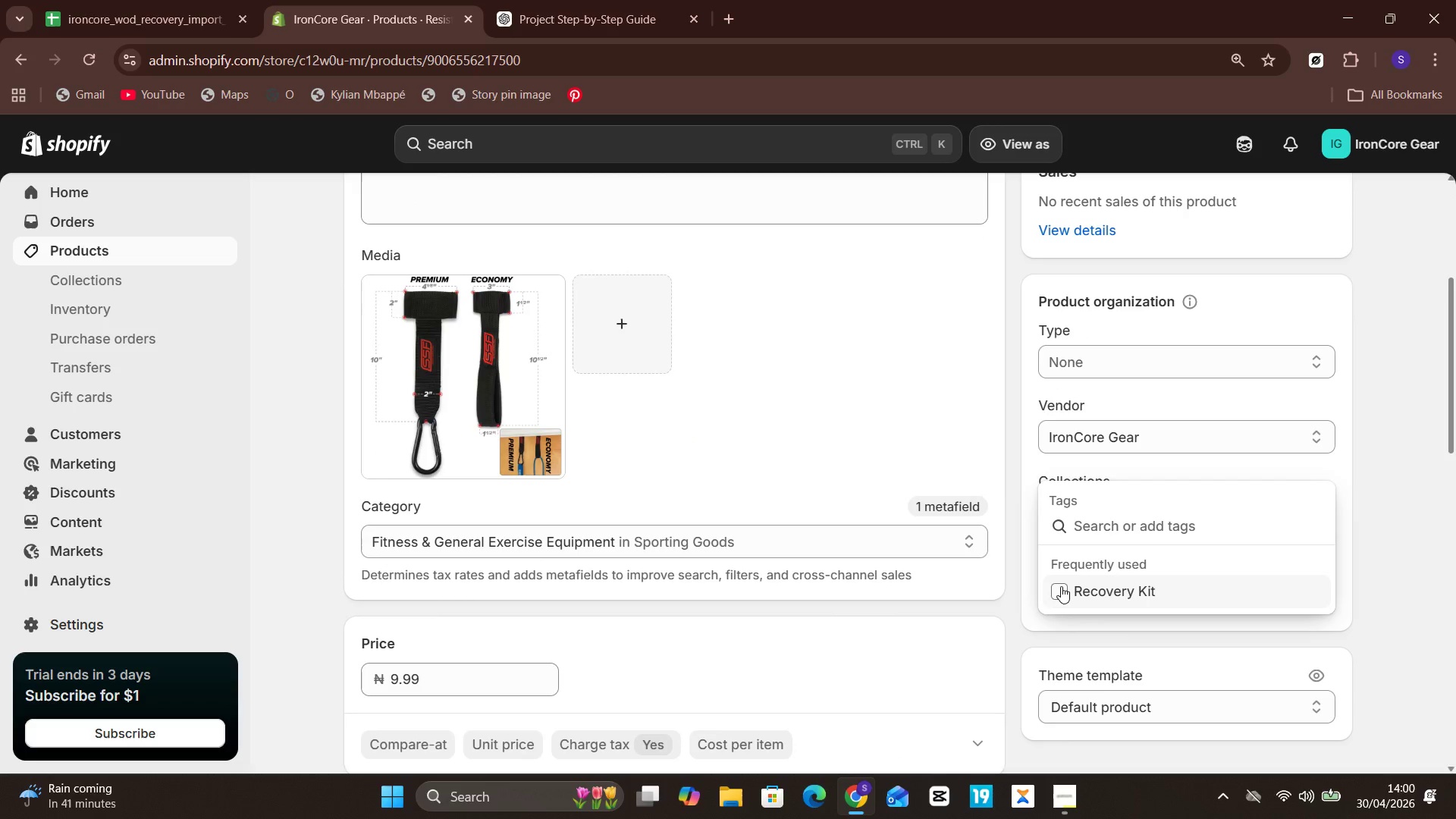 
left_click([1057, 586])
 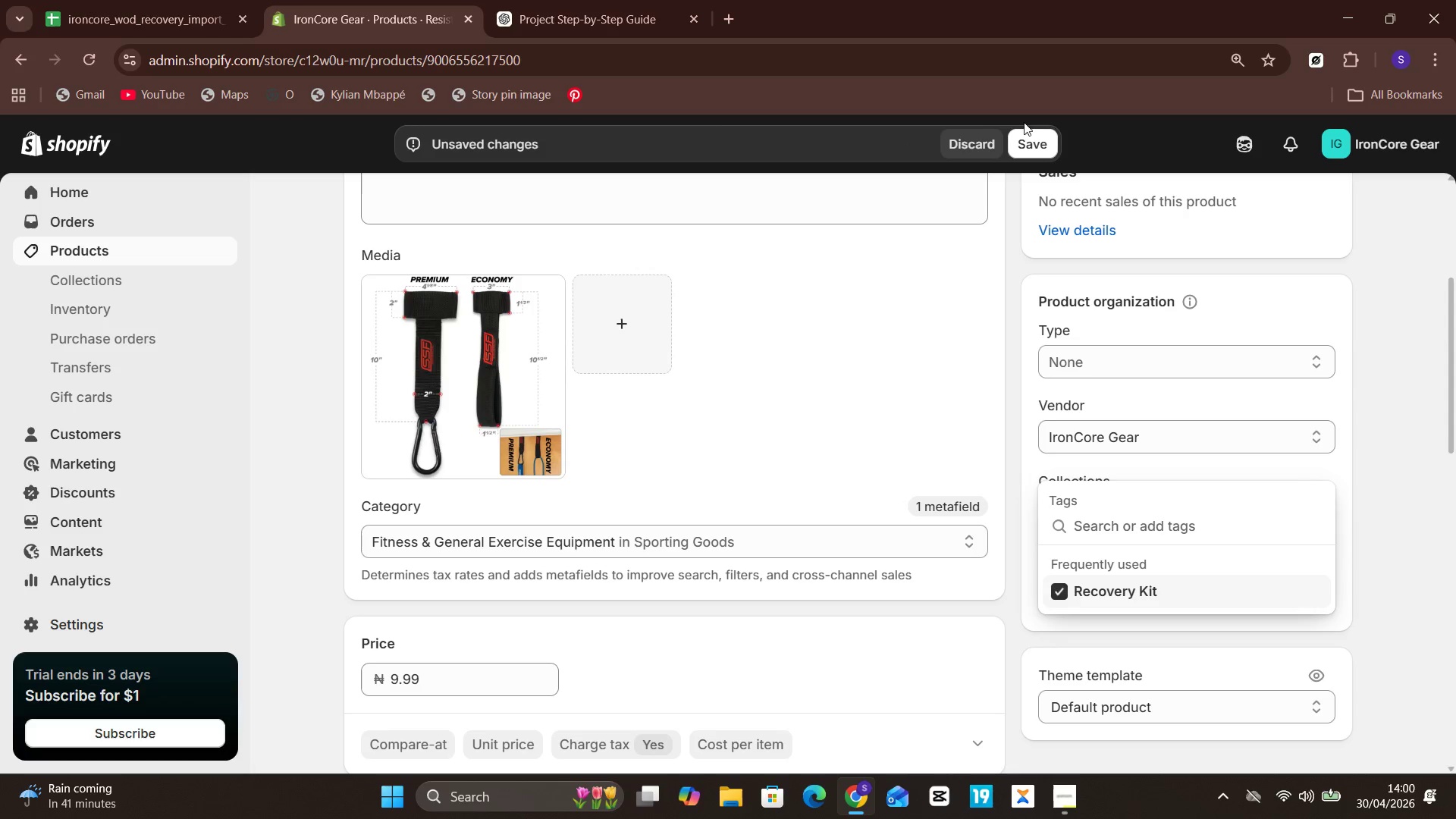 
left_click([1024, 146])
 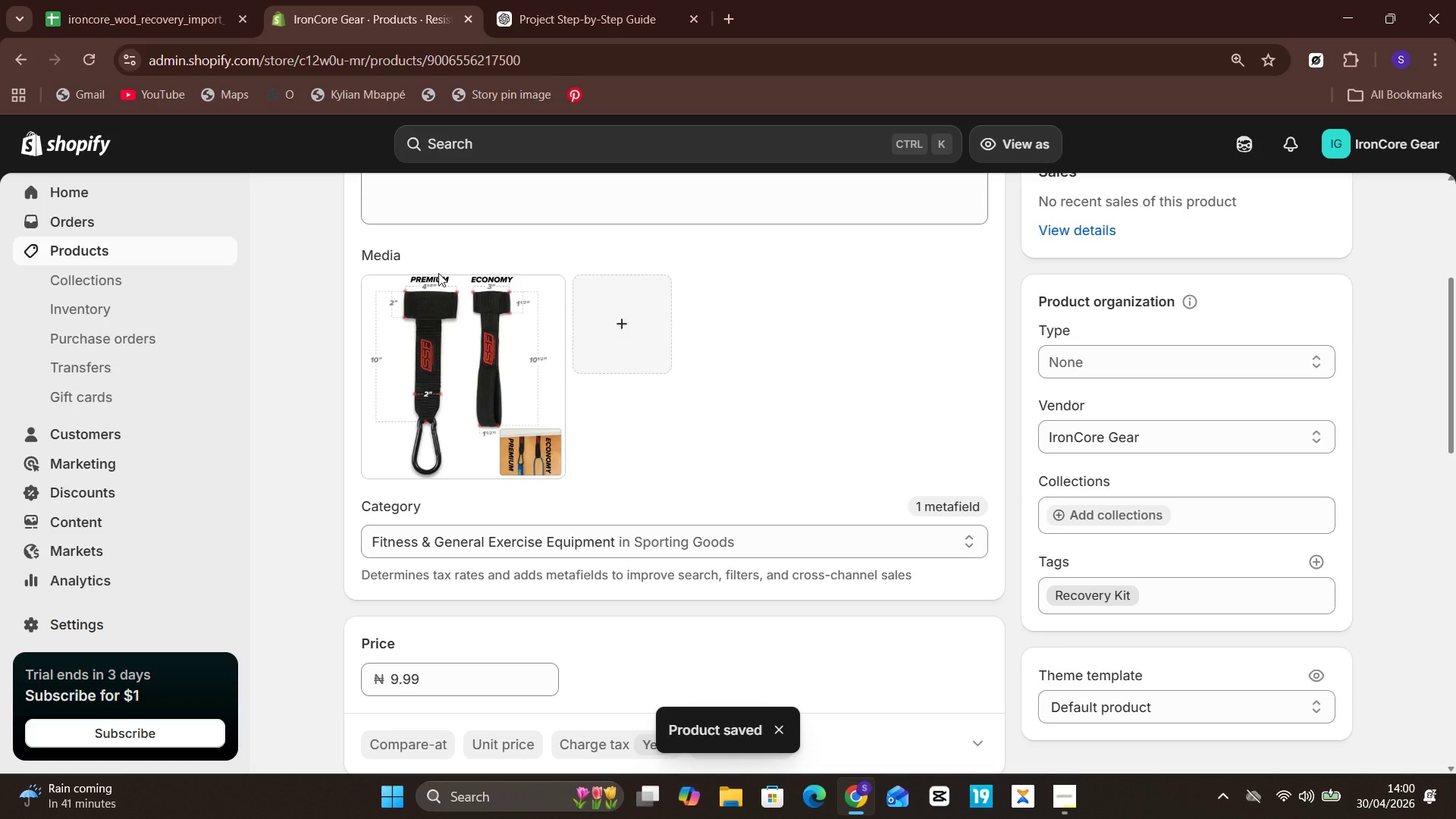 
wait(5.92)
 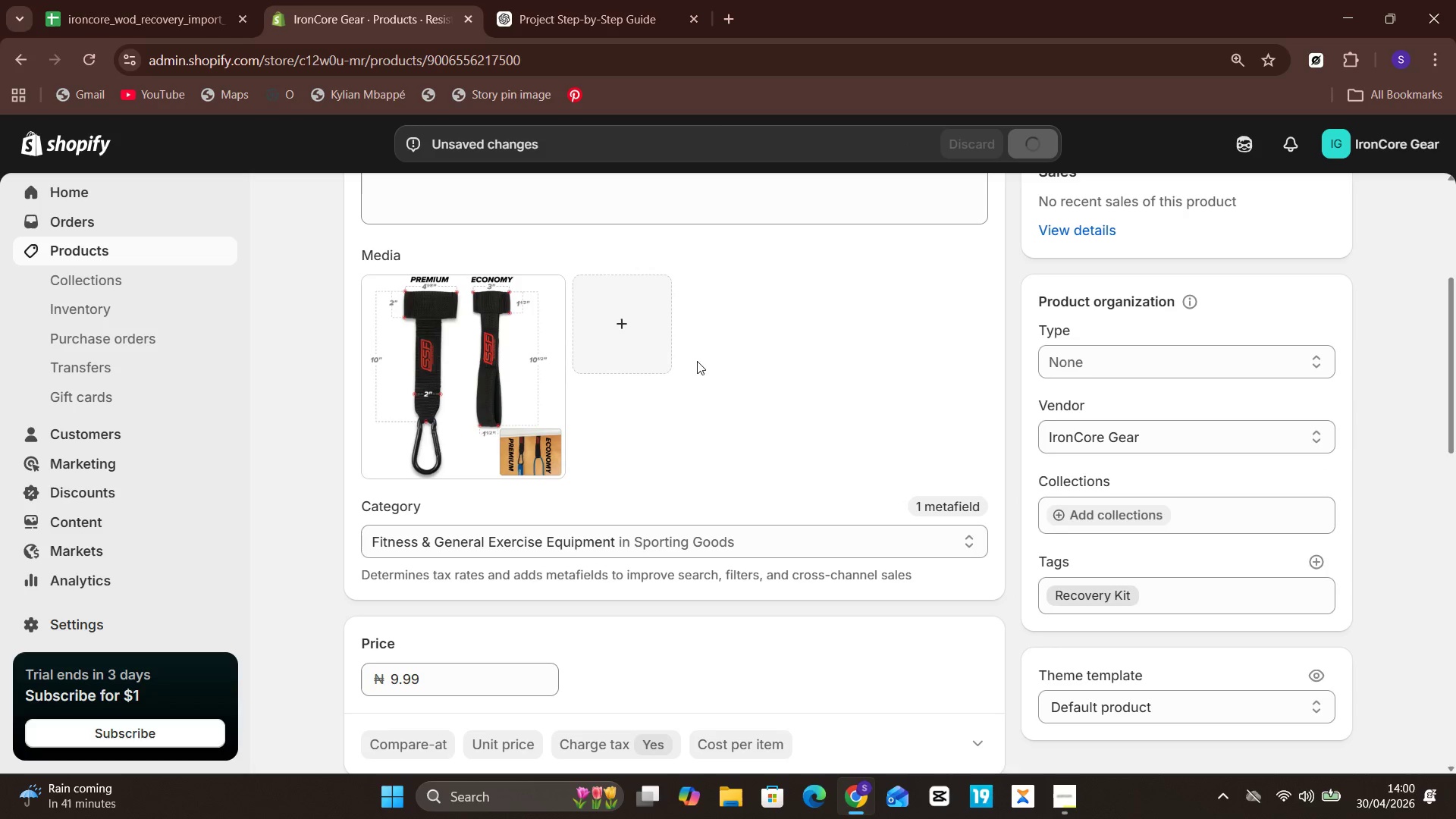 
left_click([162, 248])
 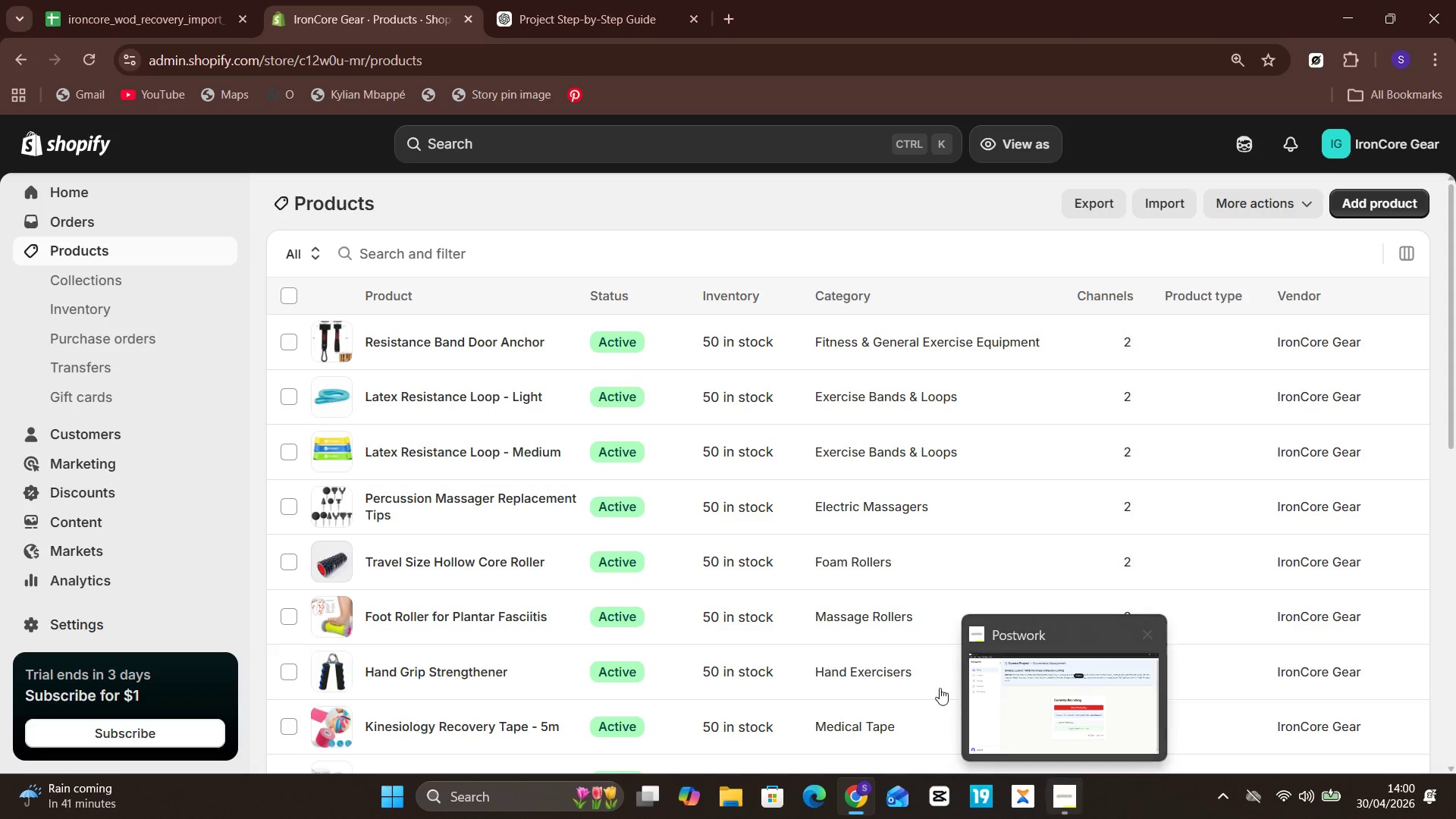 
left_click([544, 413])
 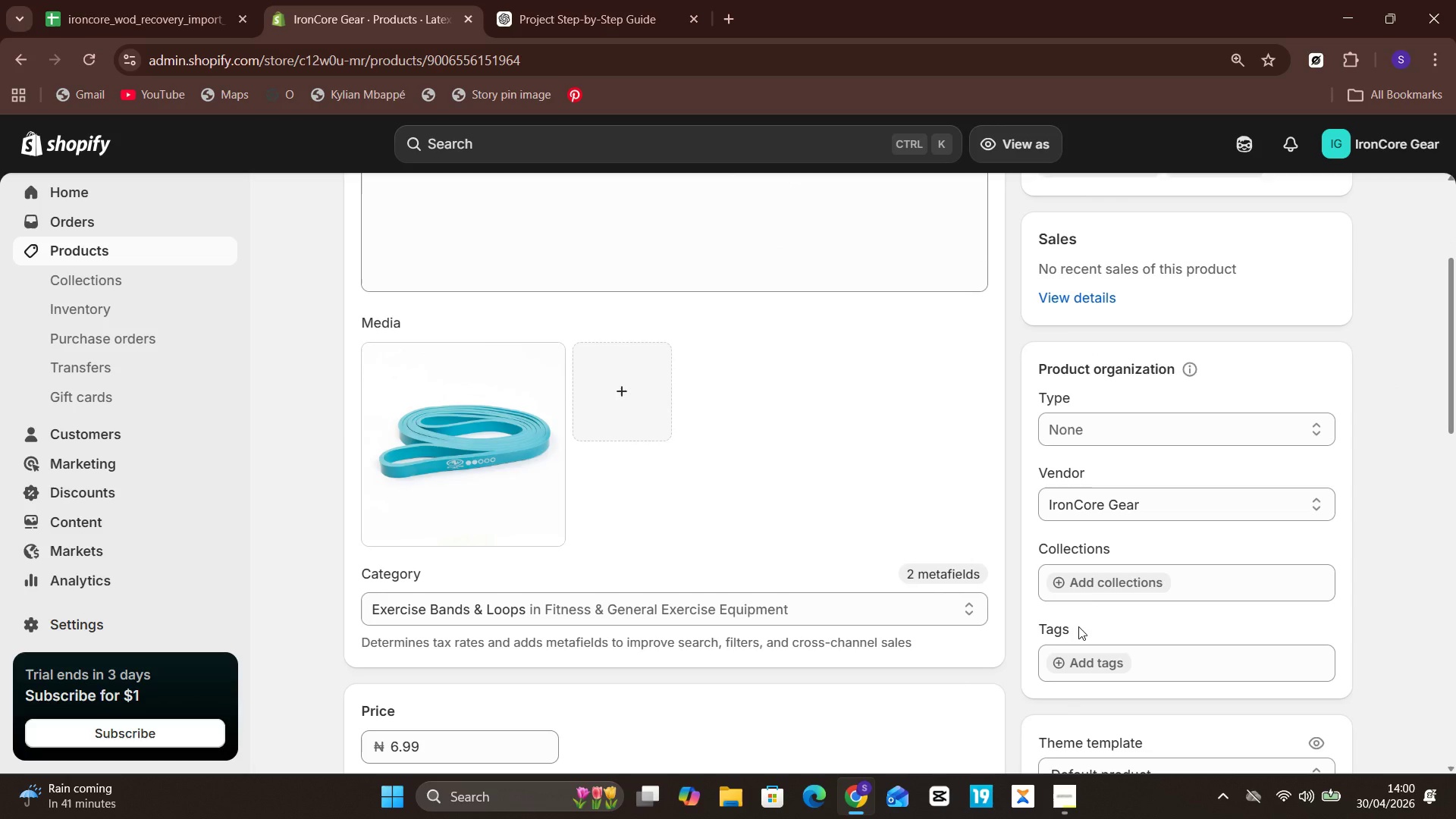 
wait(6.08)
 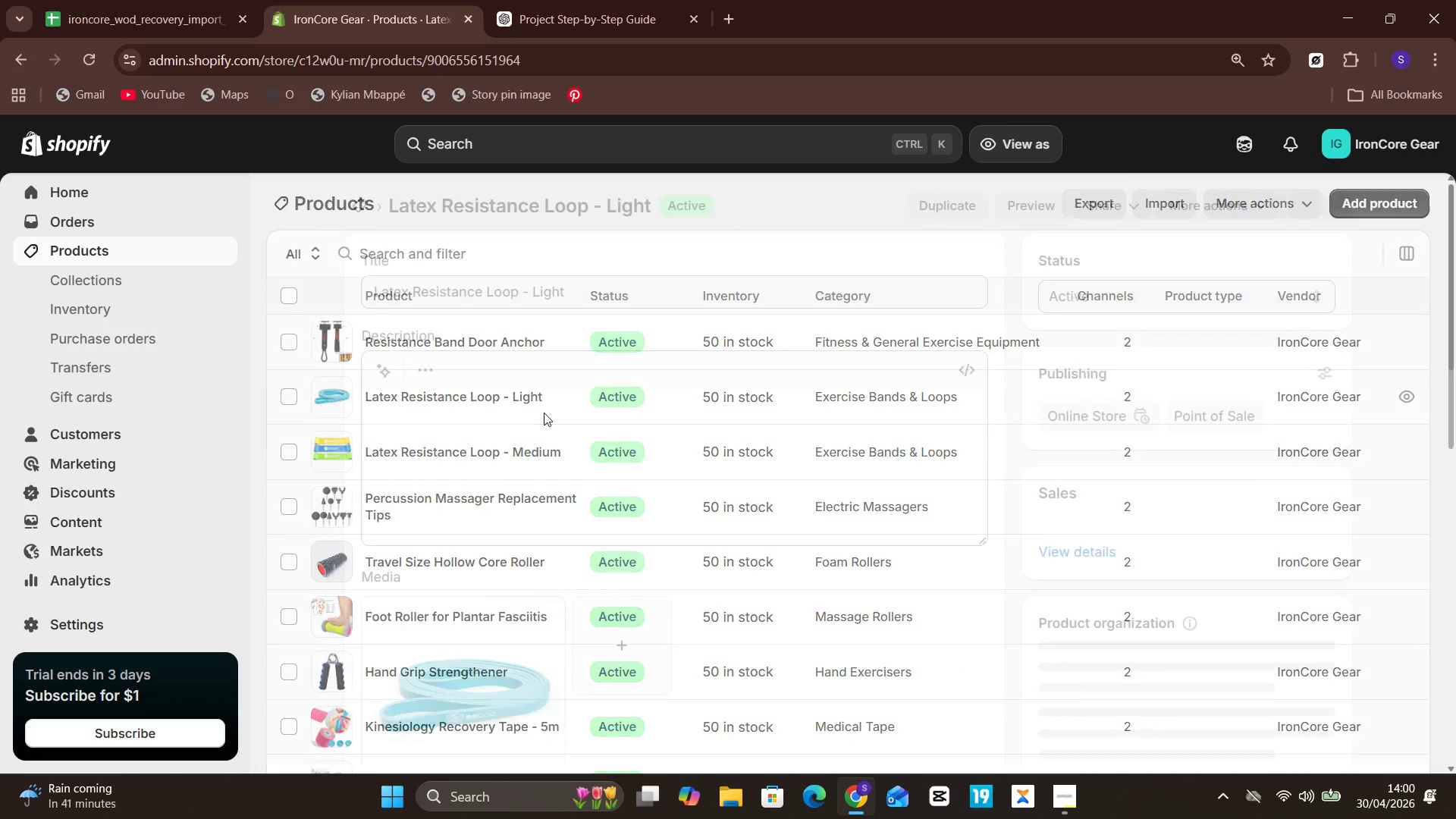 
left_click([1062, 667])
 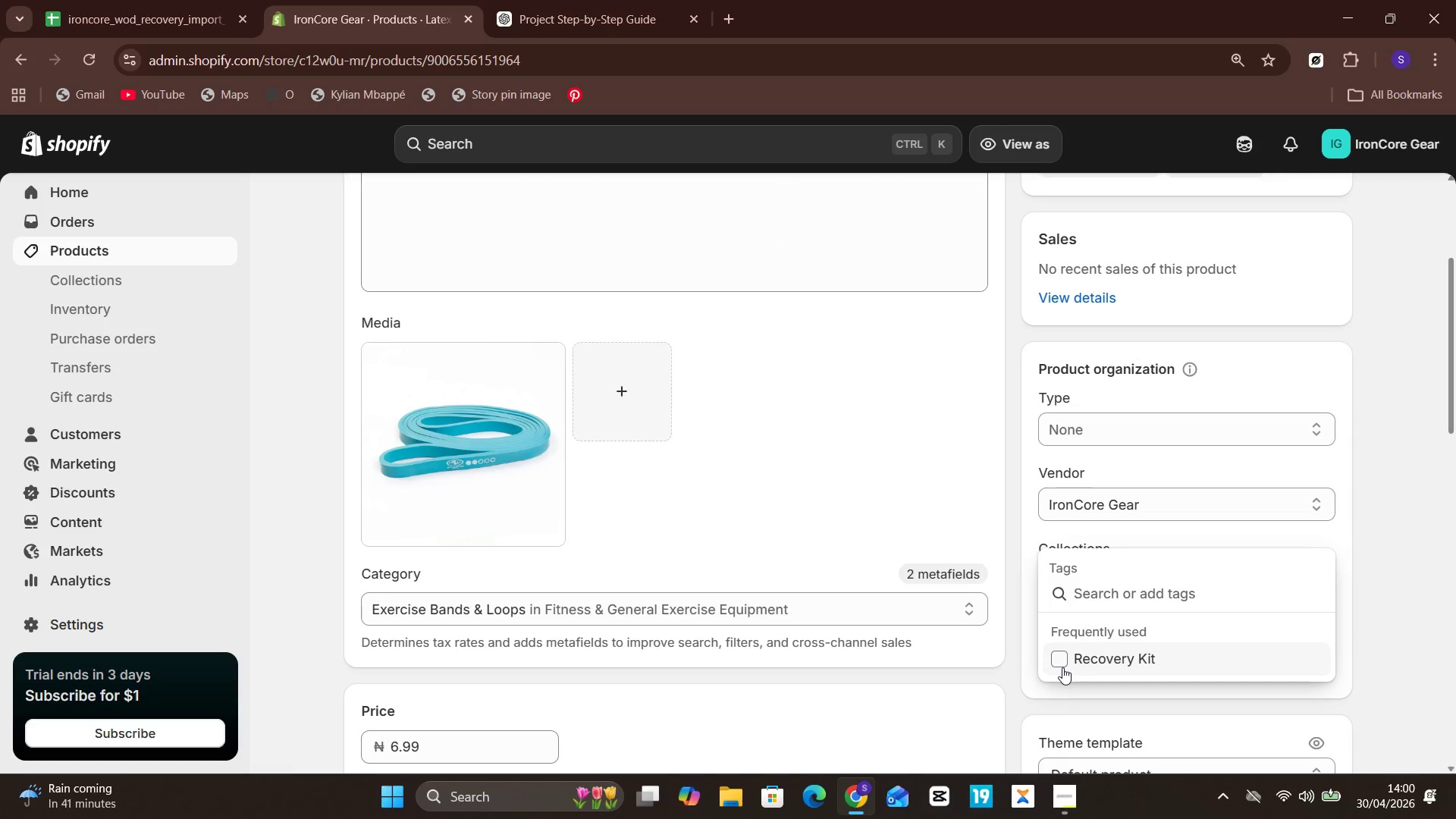 
left_click([1062, 667])
 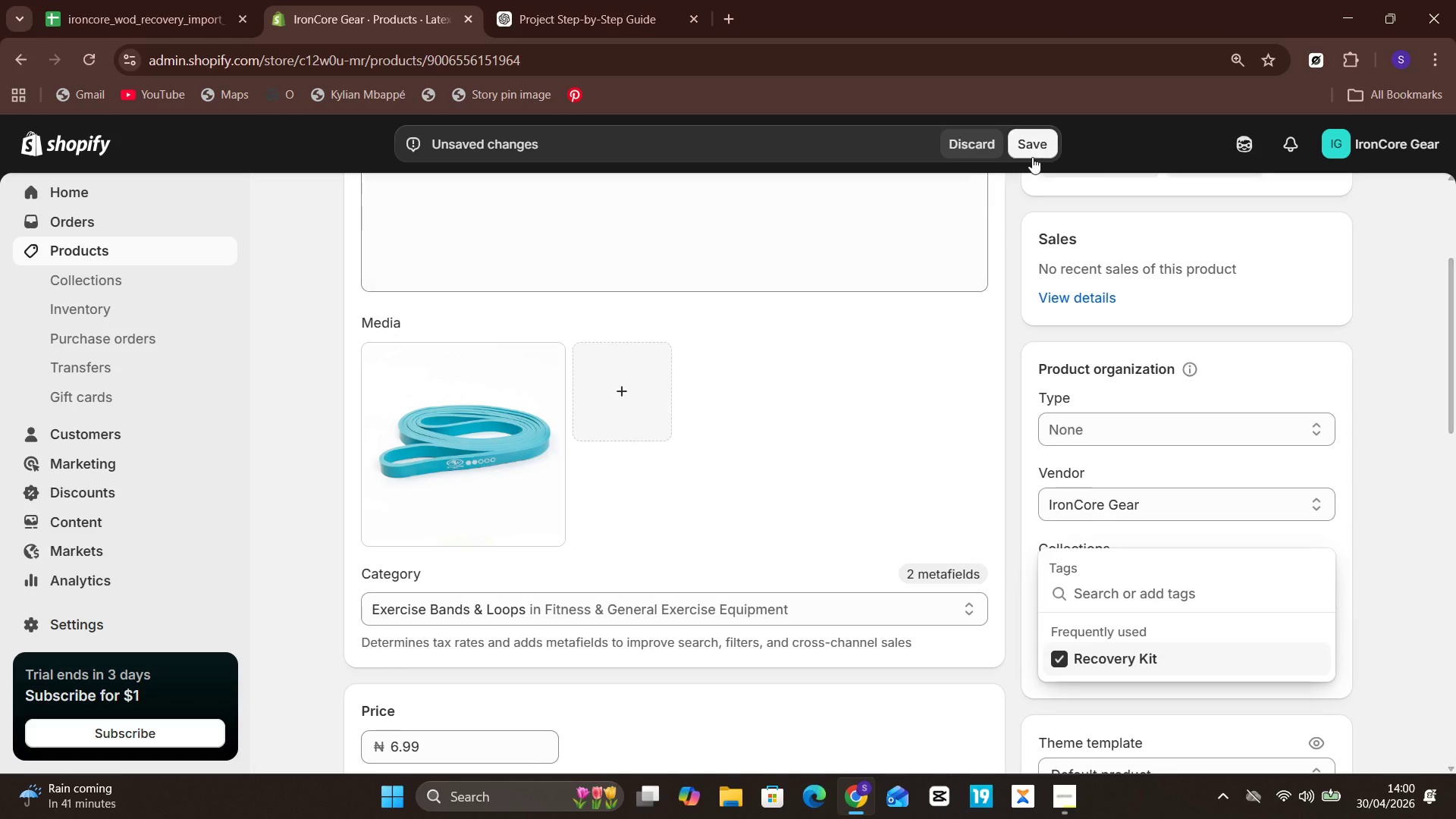 
left_click([1034, 155])
 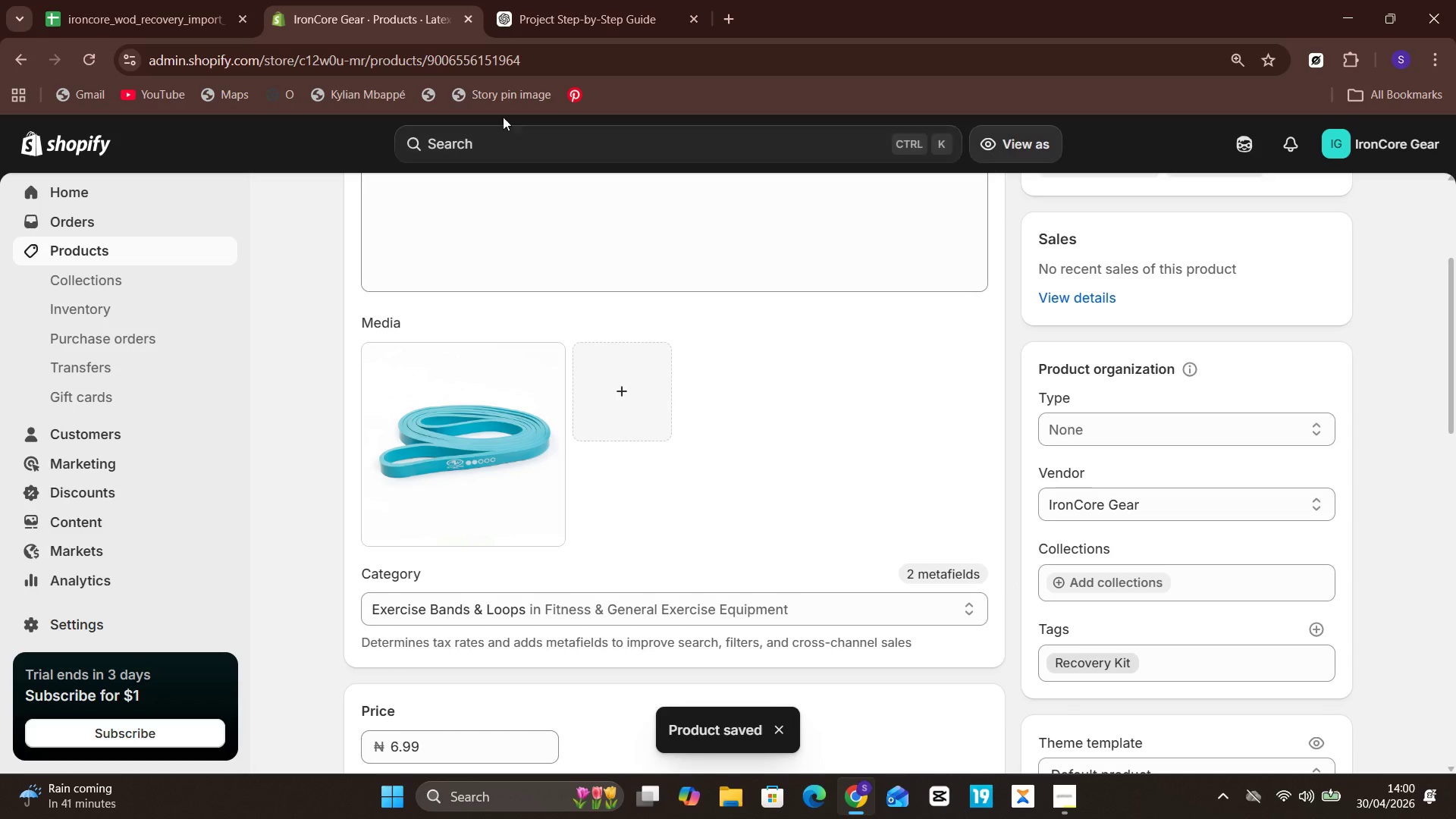 
wait(6.8)
 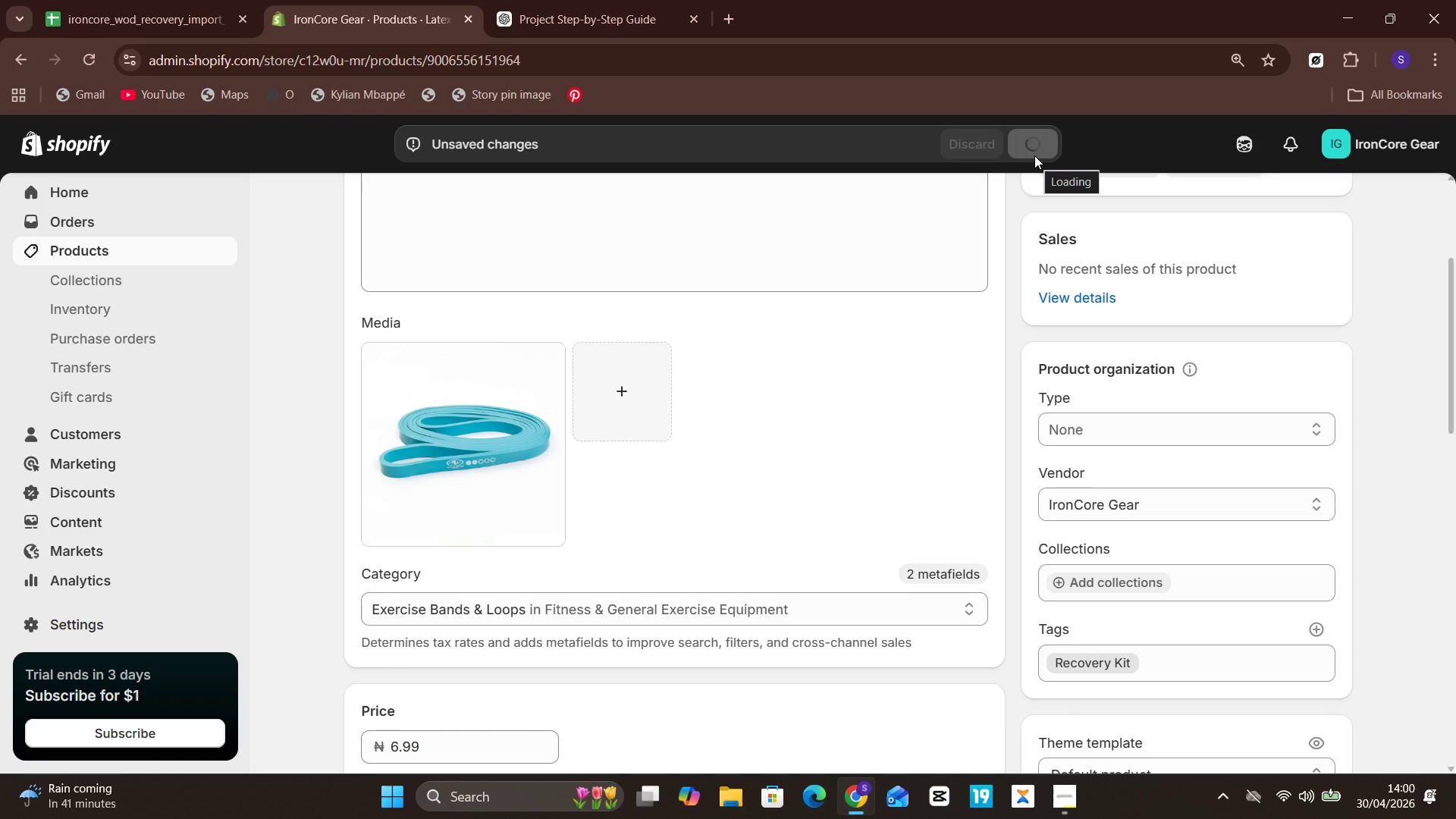 
left_click([115, 249])
 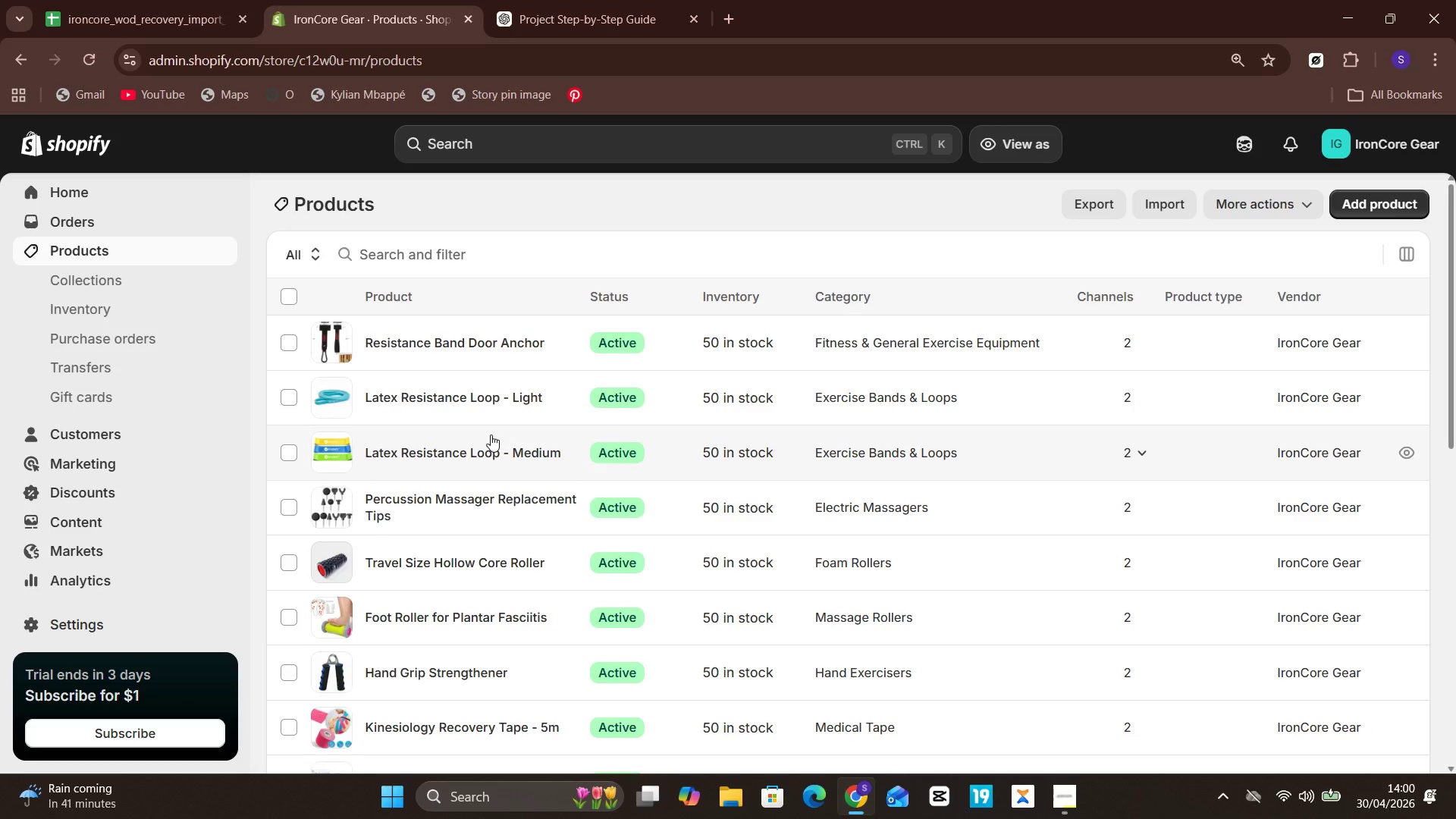 
left_click([436, 444])
 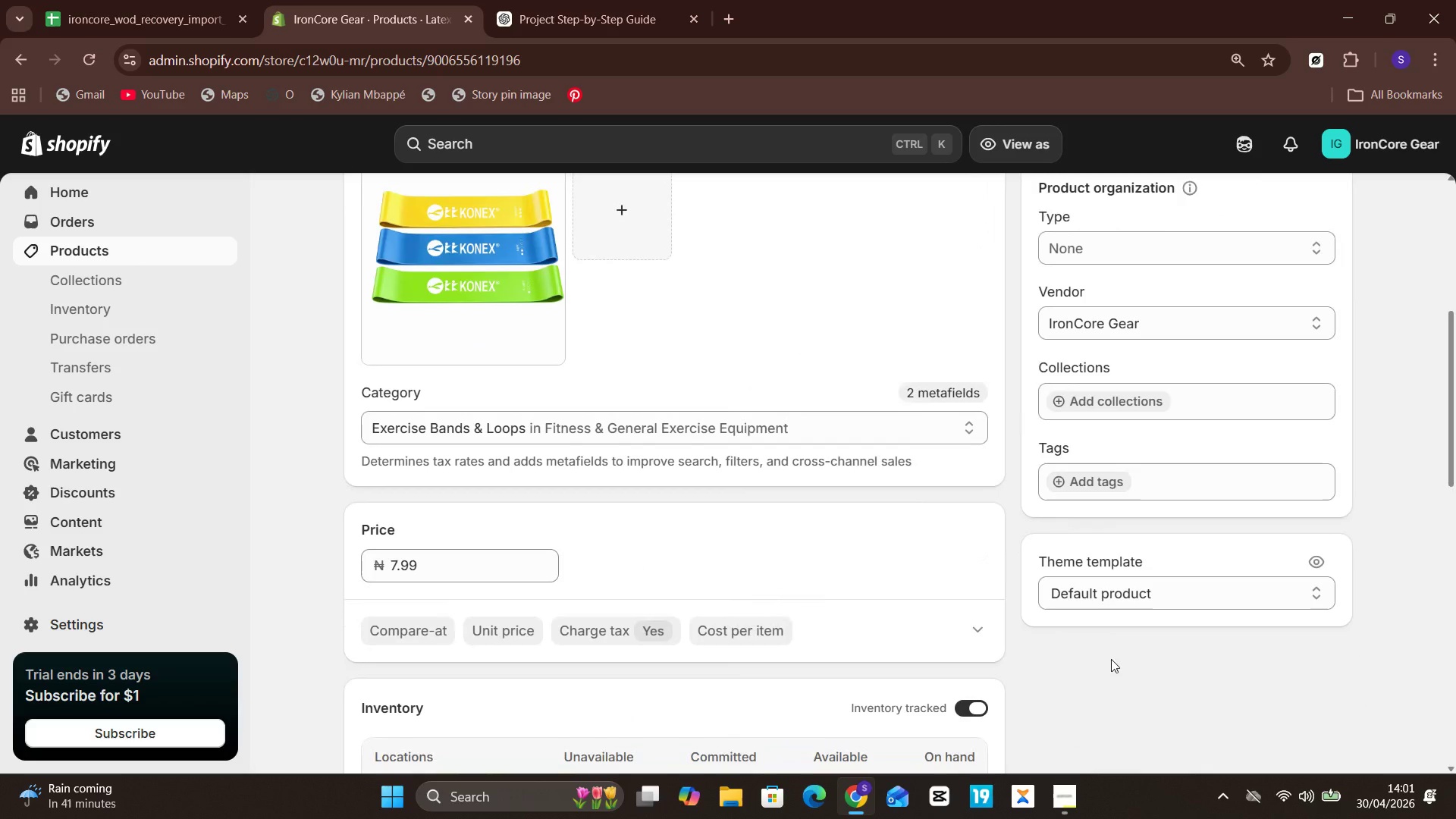 
wait(6.42)
 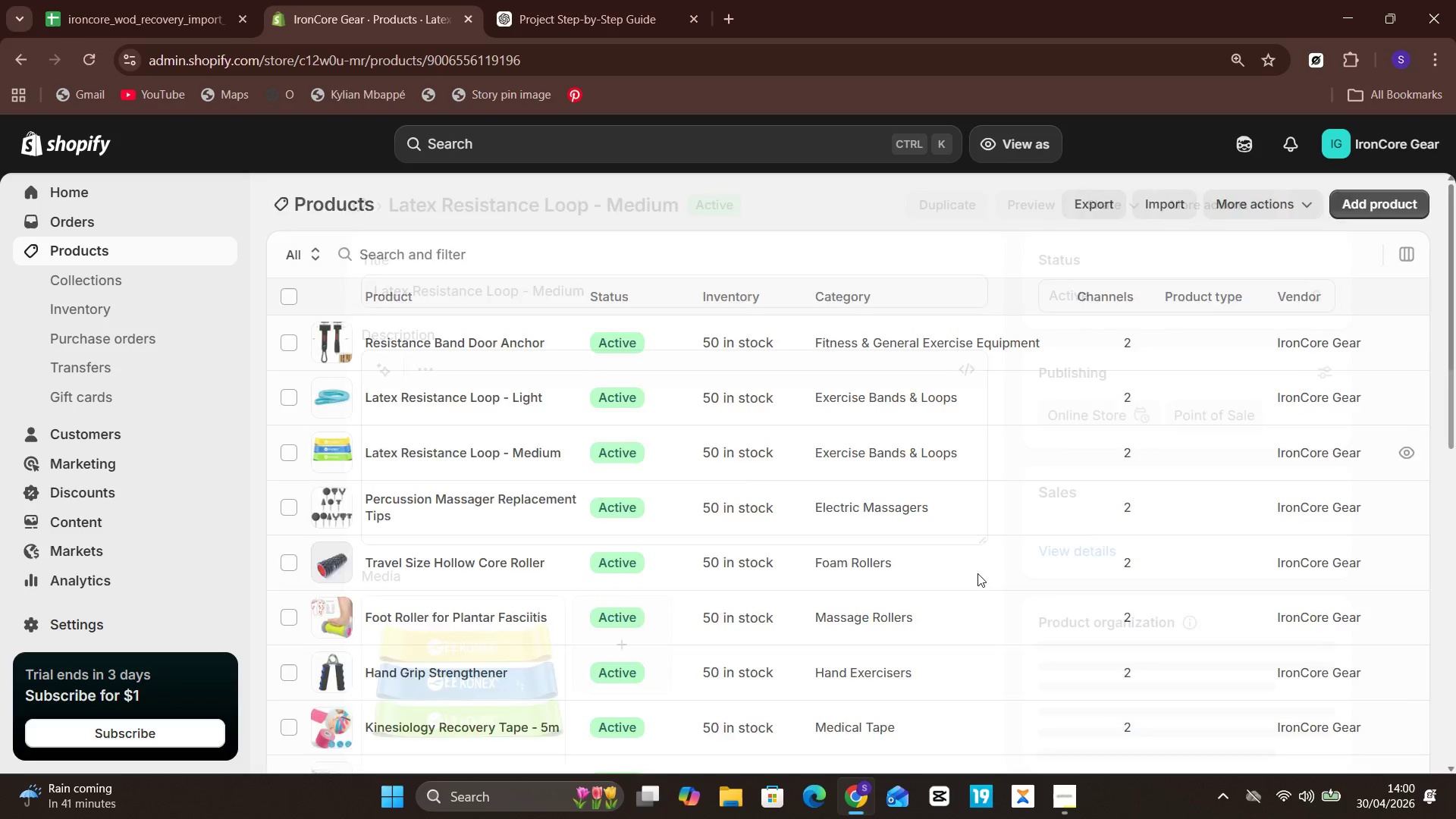 
left_click([1073, 475])
 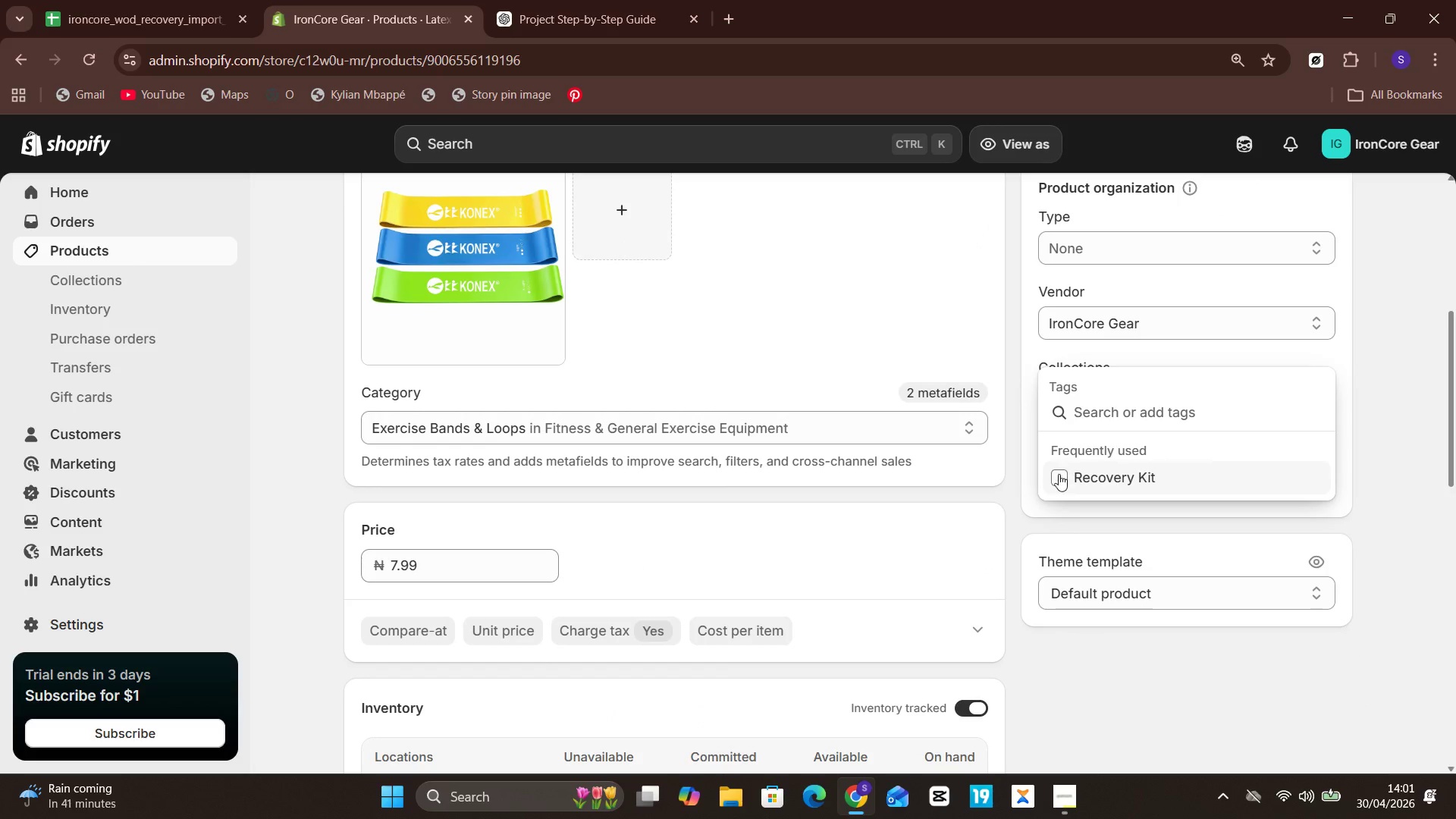 
left_click([1058, 474])
 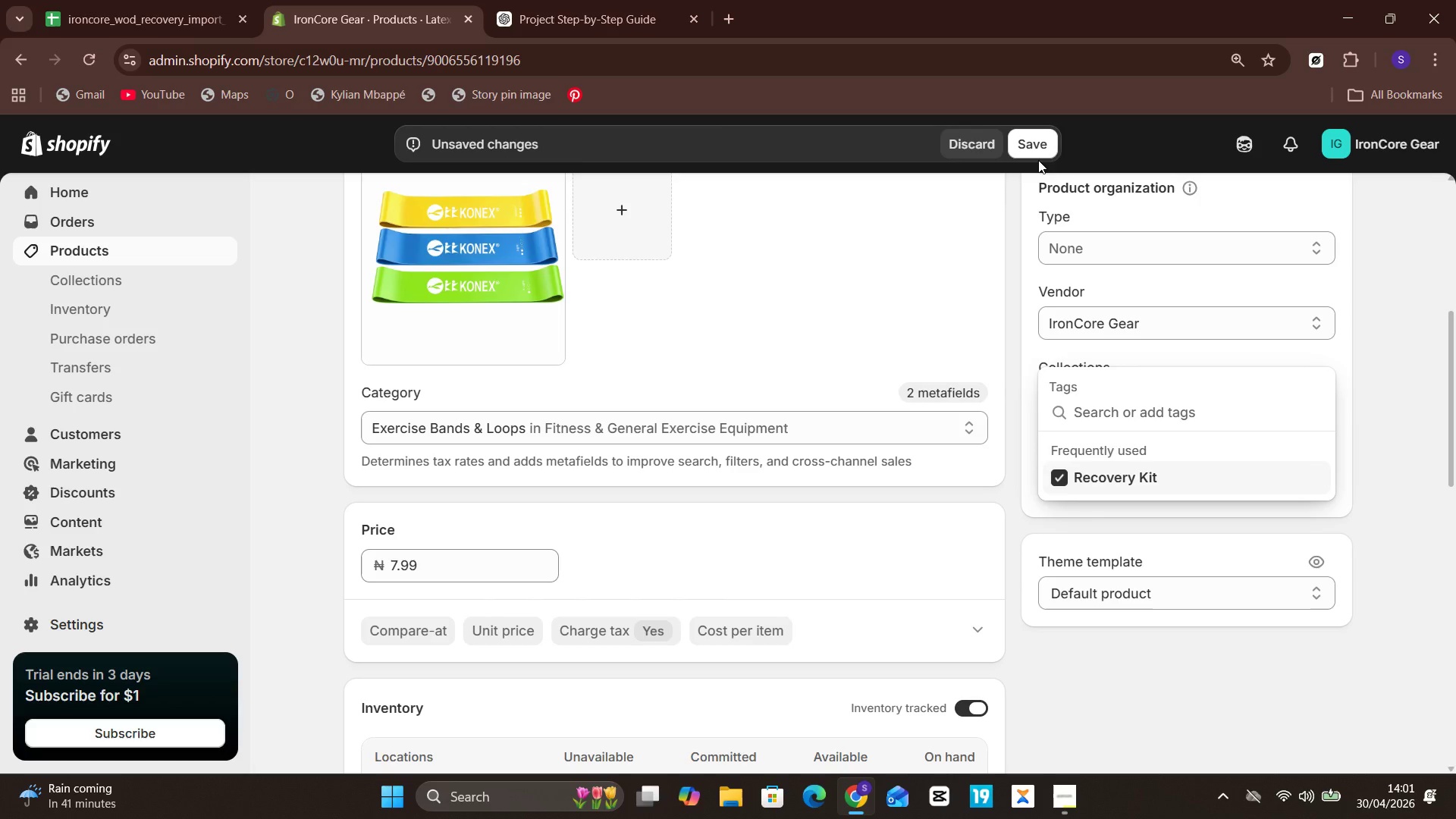 
left_click([1031, 145])
 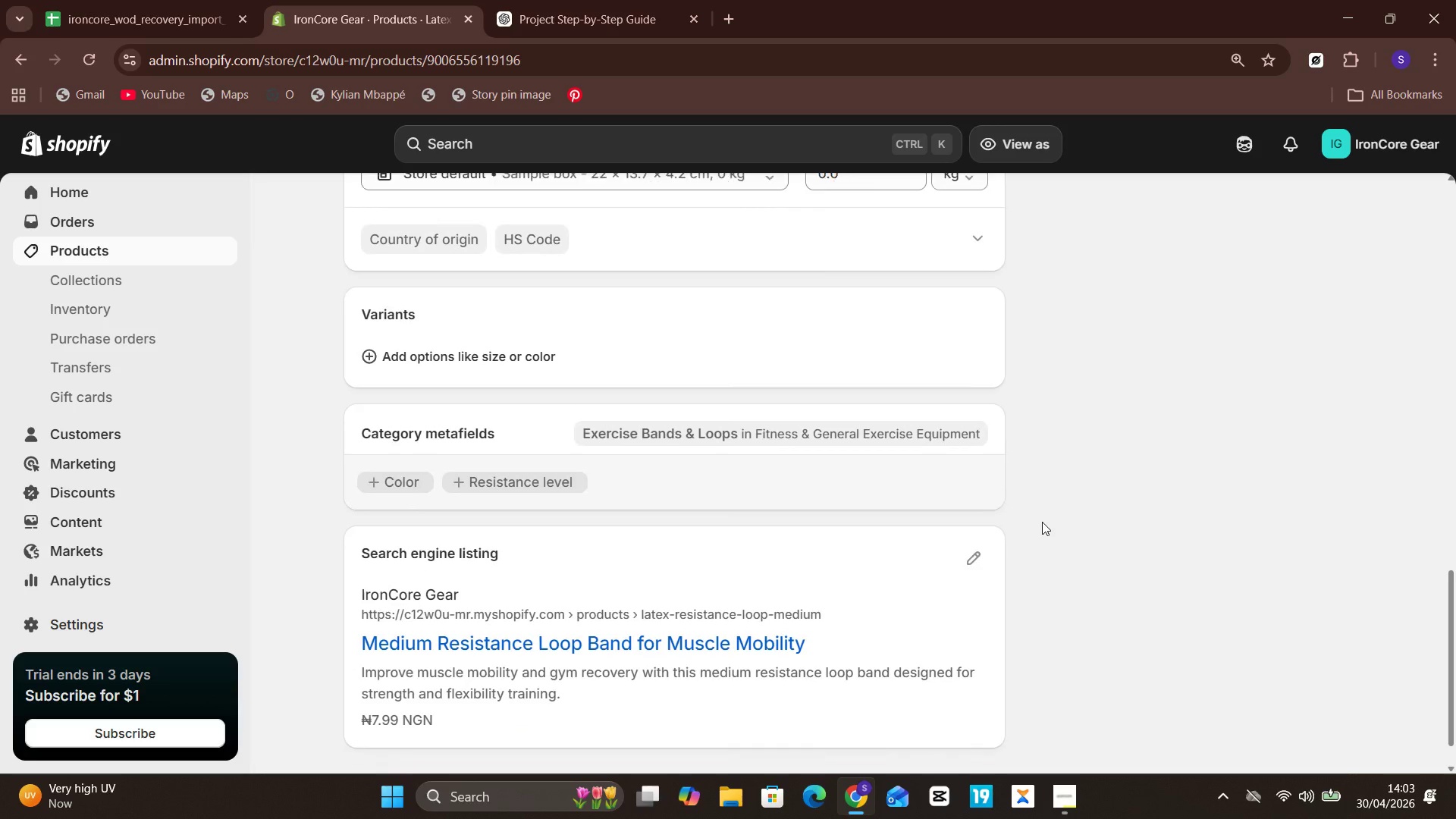 
wait(168.92)
 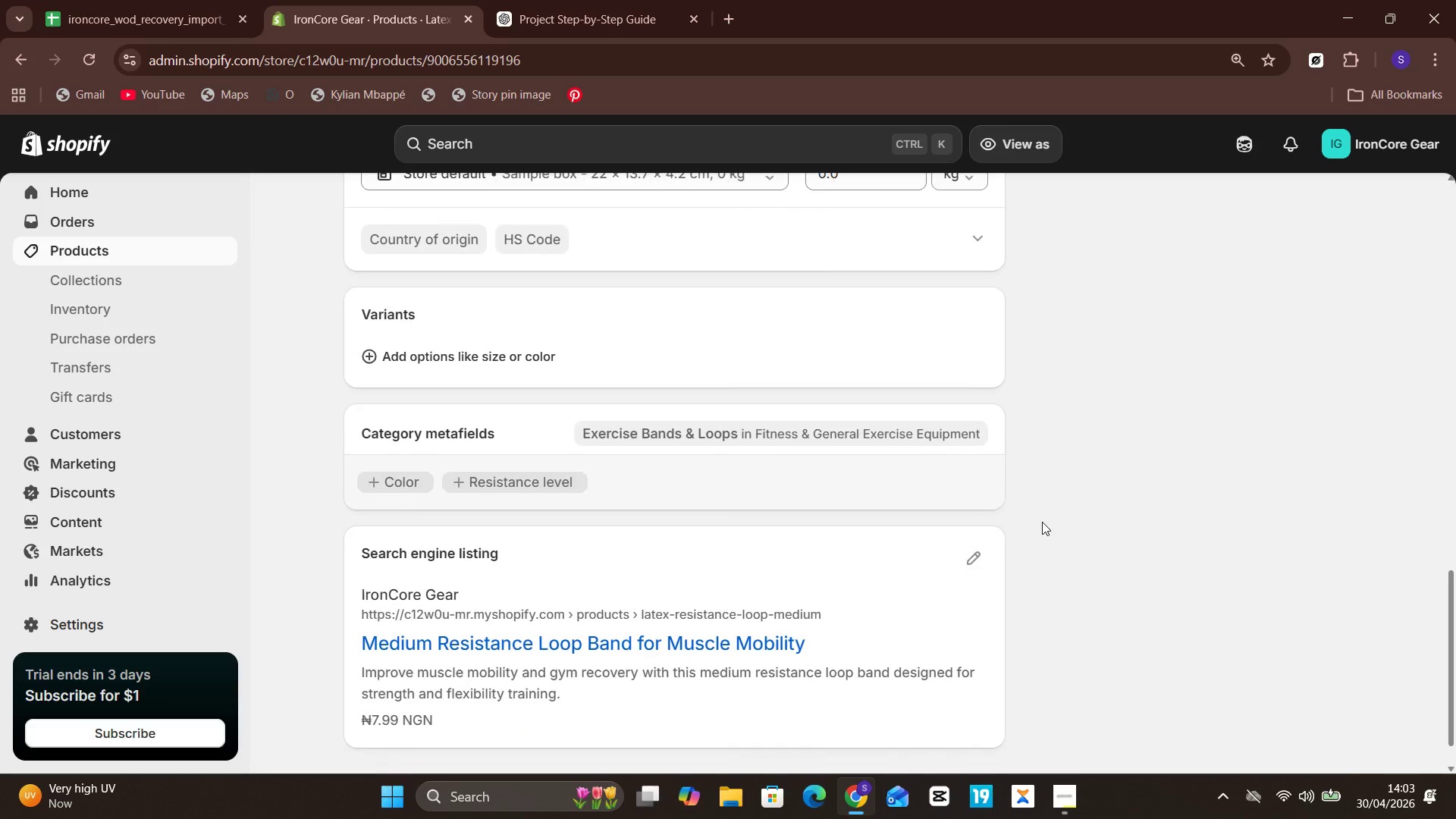 
mouse_move([892, 386])
 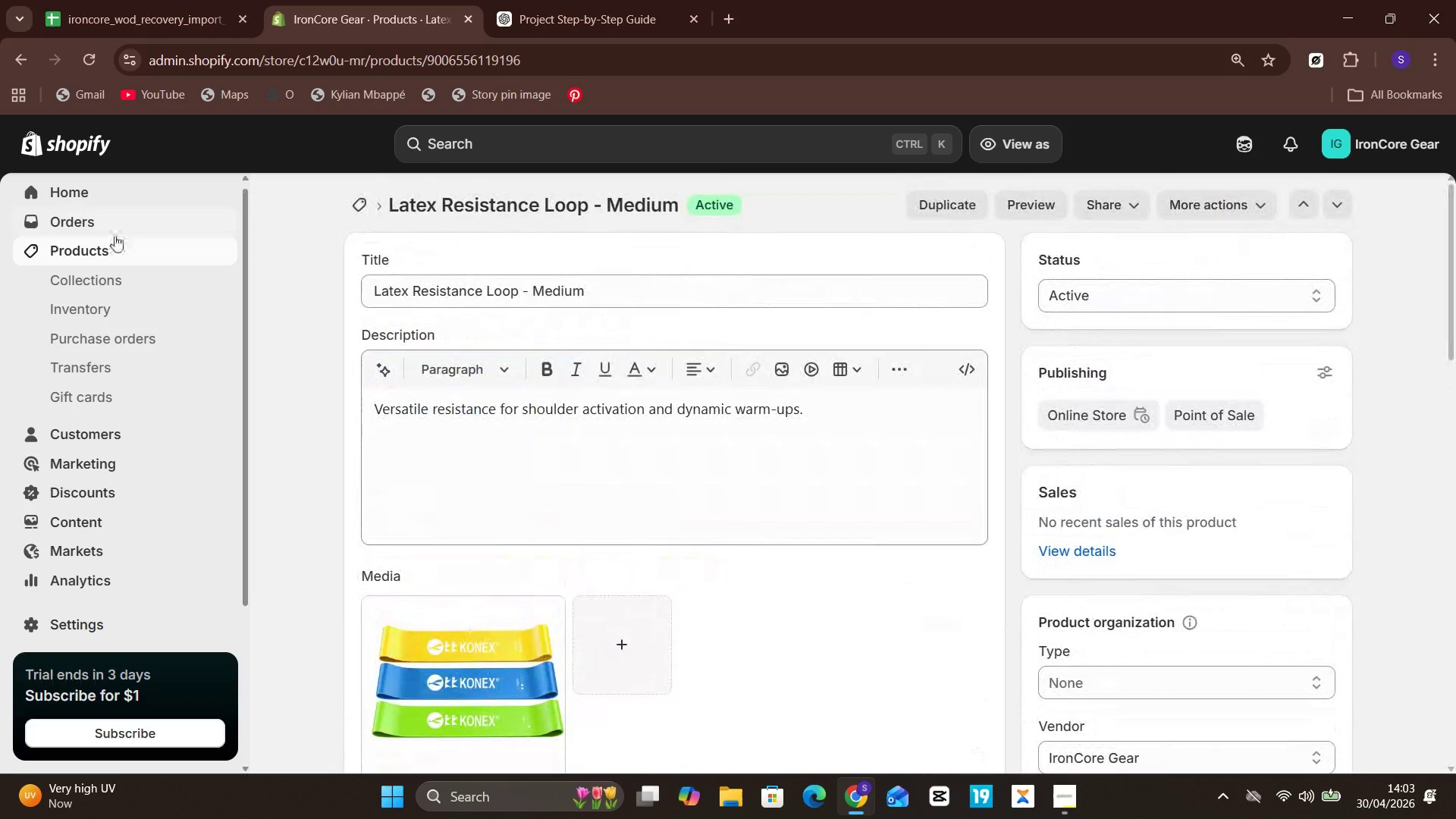 
left_click([111, 242])
 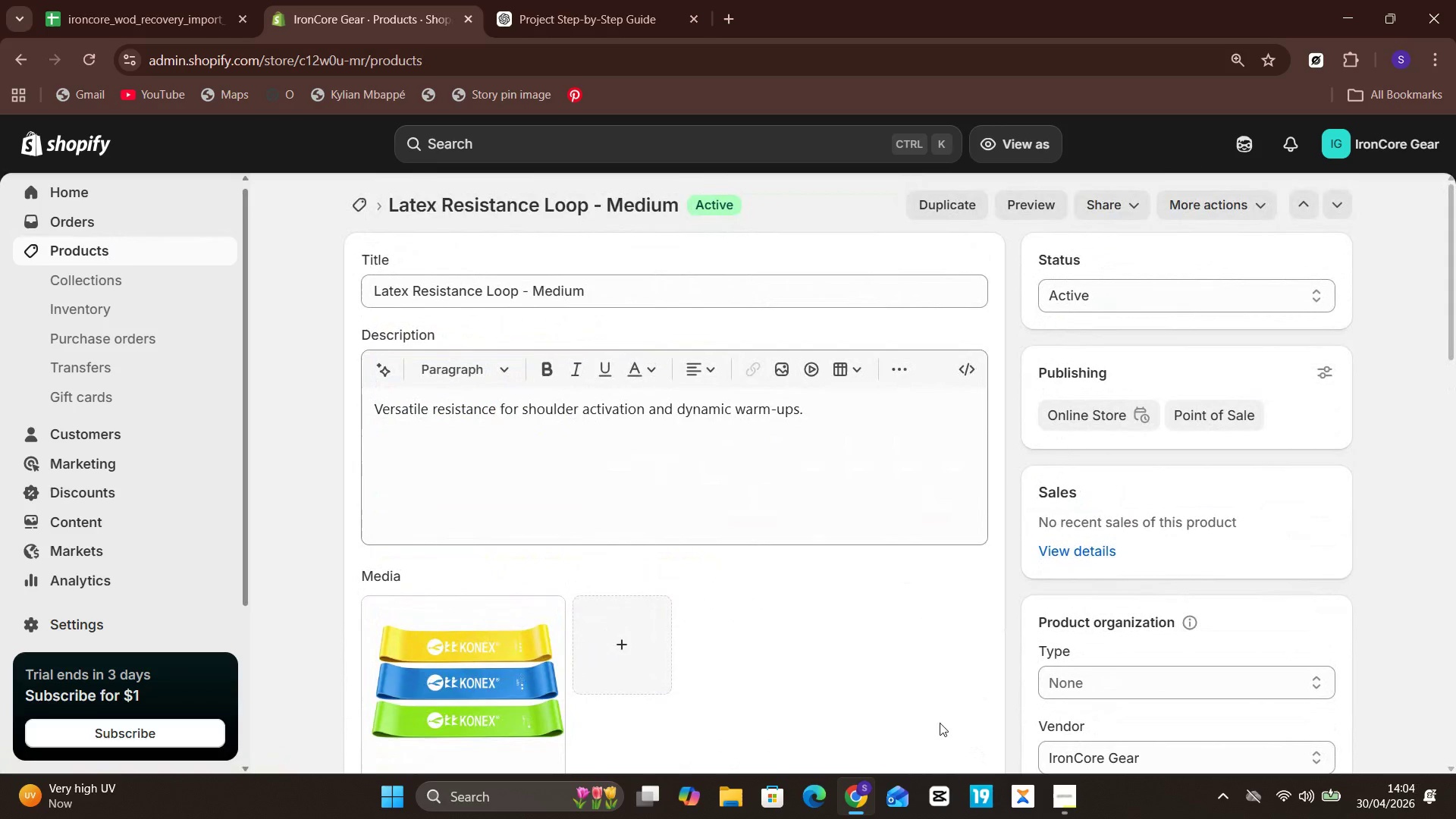 
mouse_move([1016, 783])
 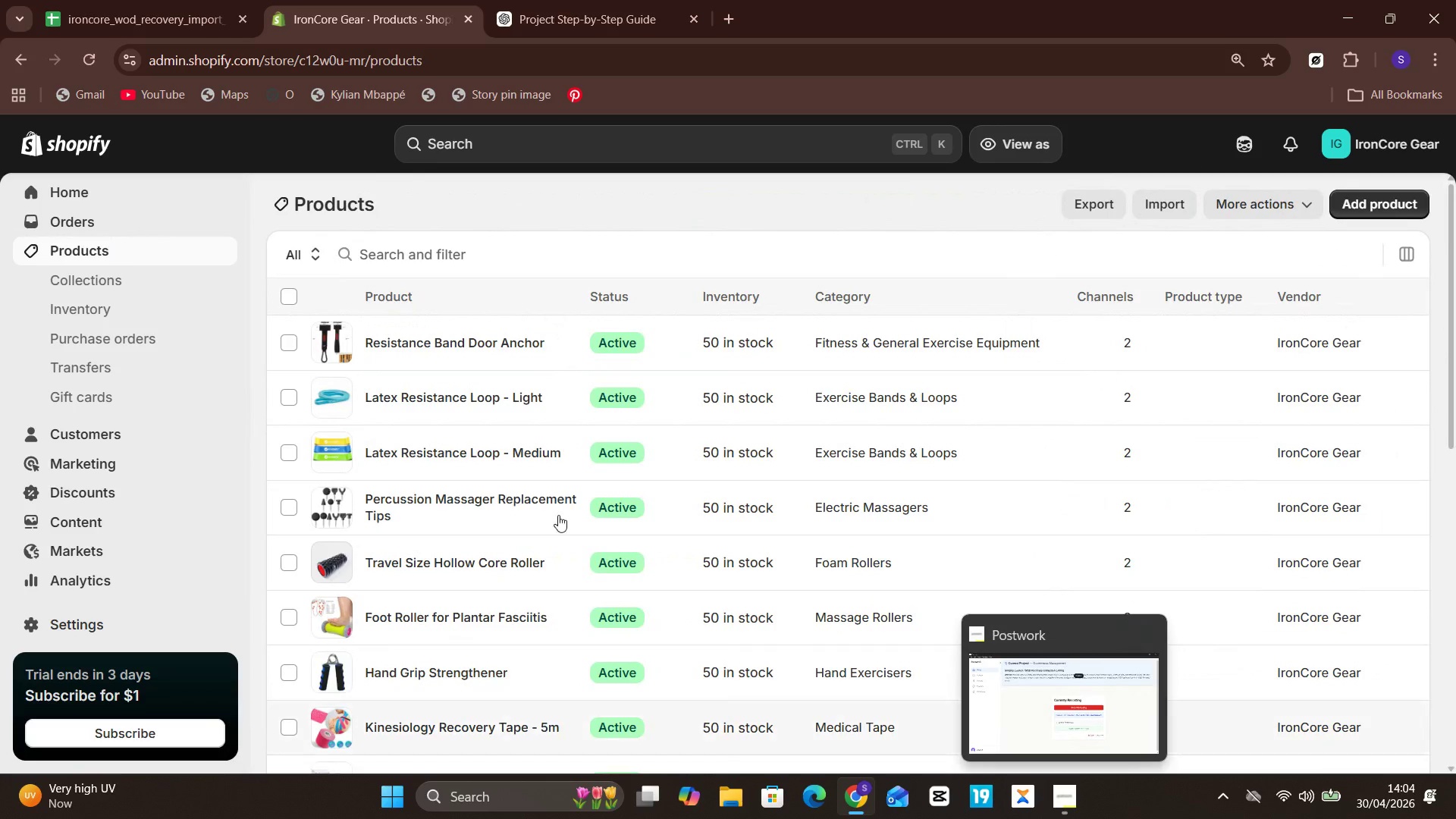 
mouse_move([544, 510])
 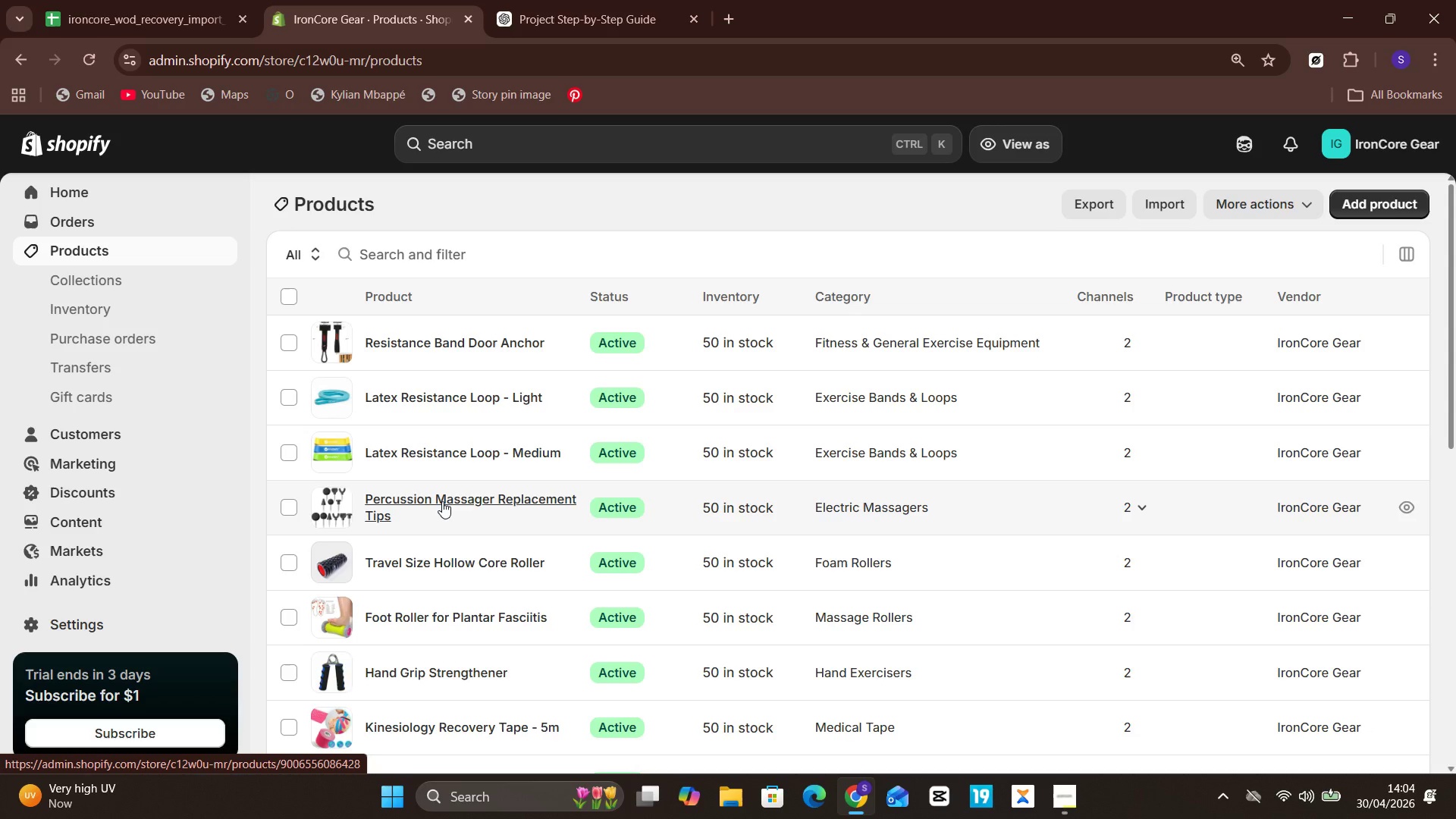 
left_click([442, 500])
 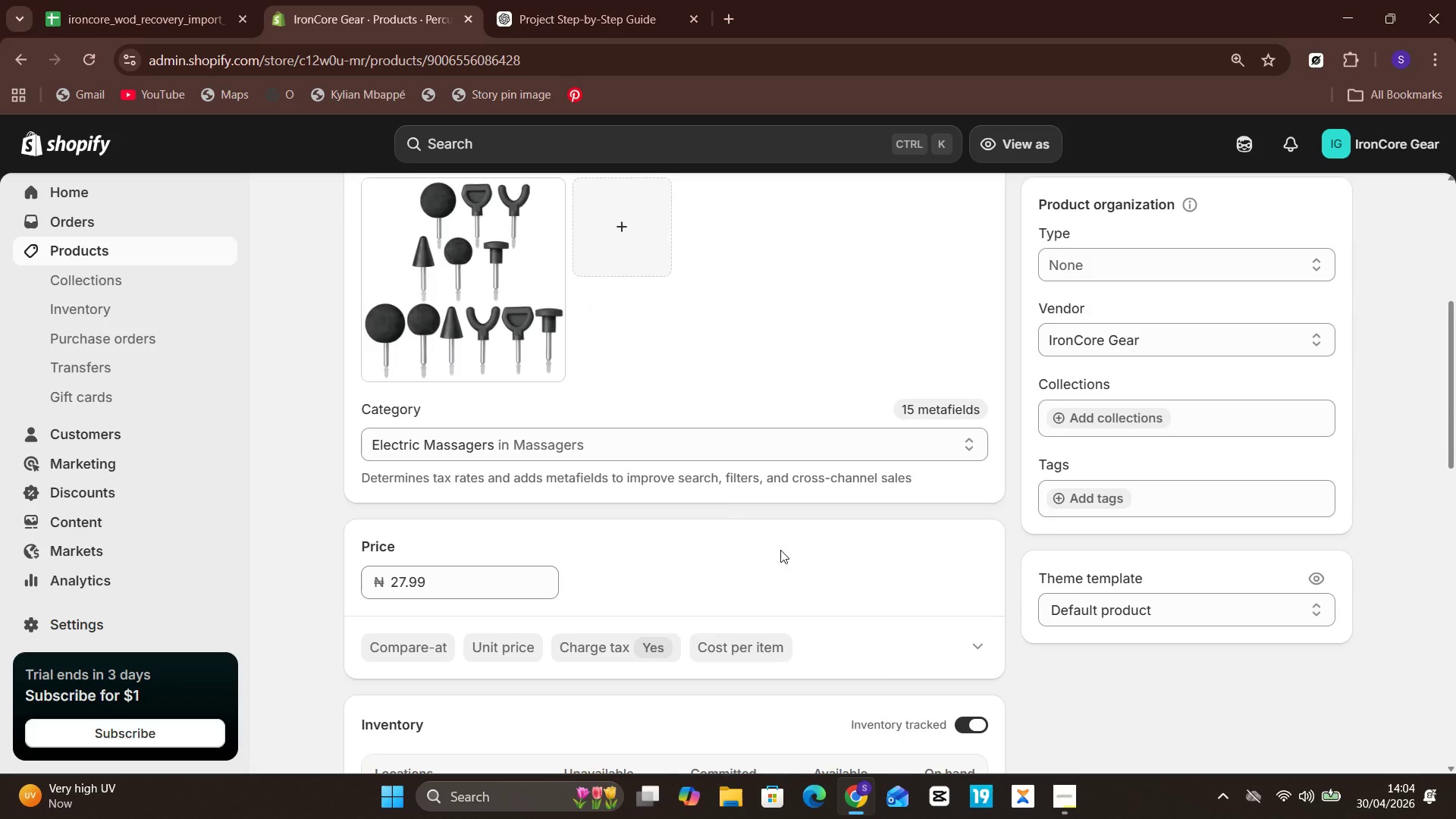 
wait(5.19)
 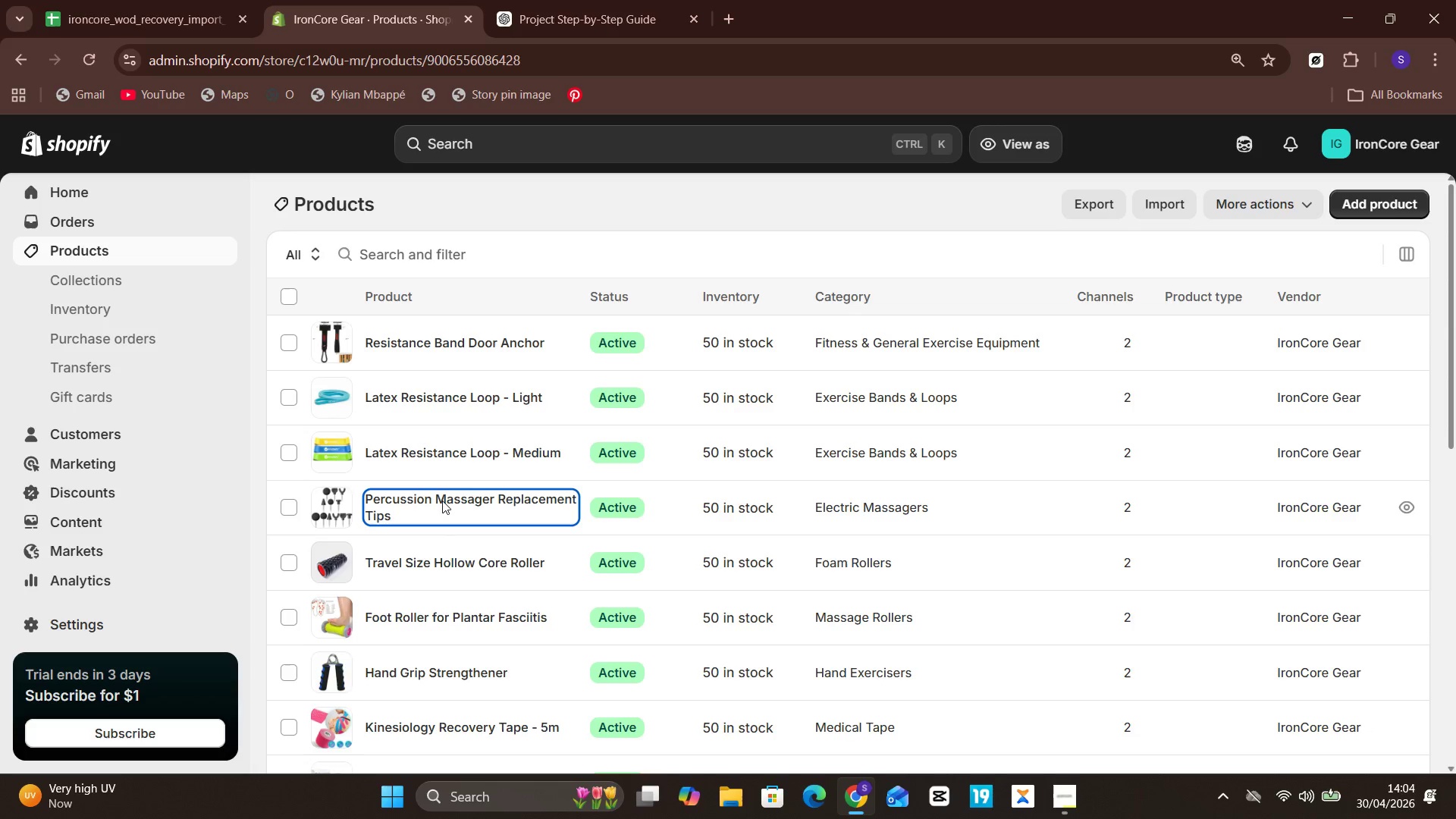 
left_click([1080, 492])
 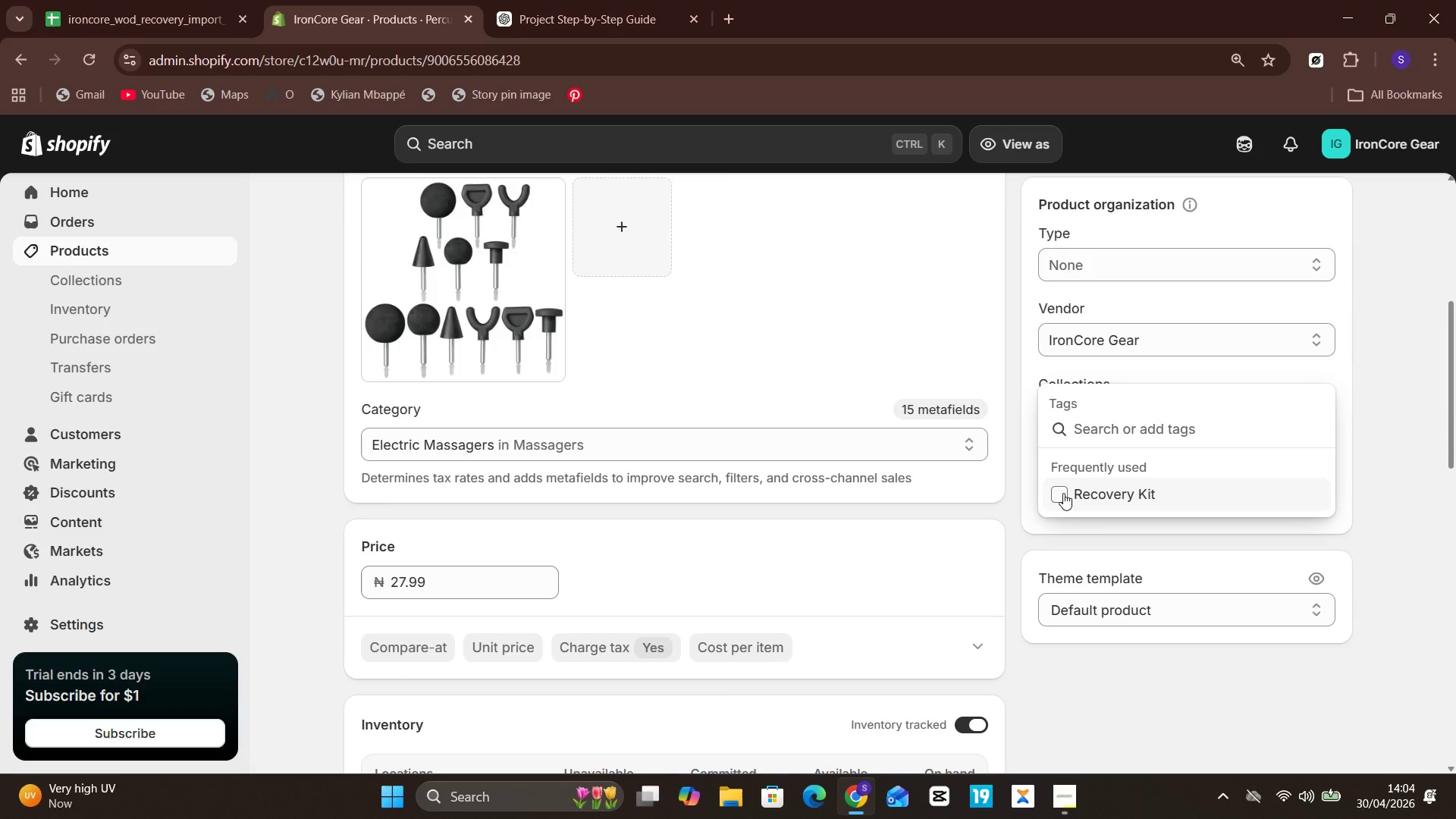 
left_click([1058, 493])
 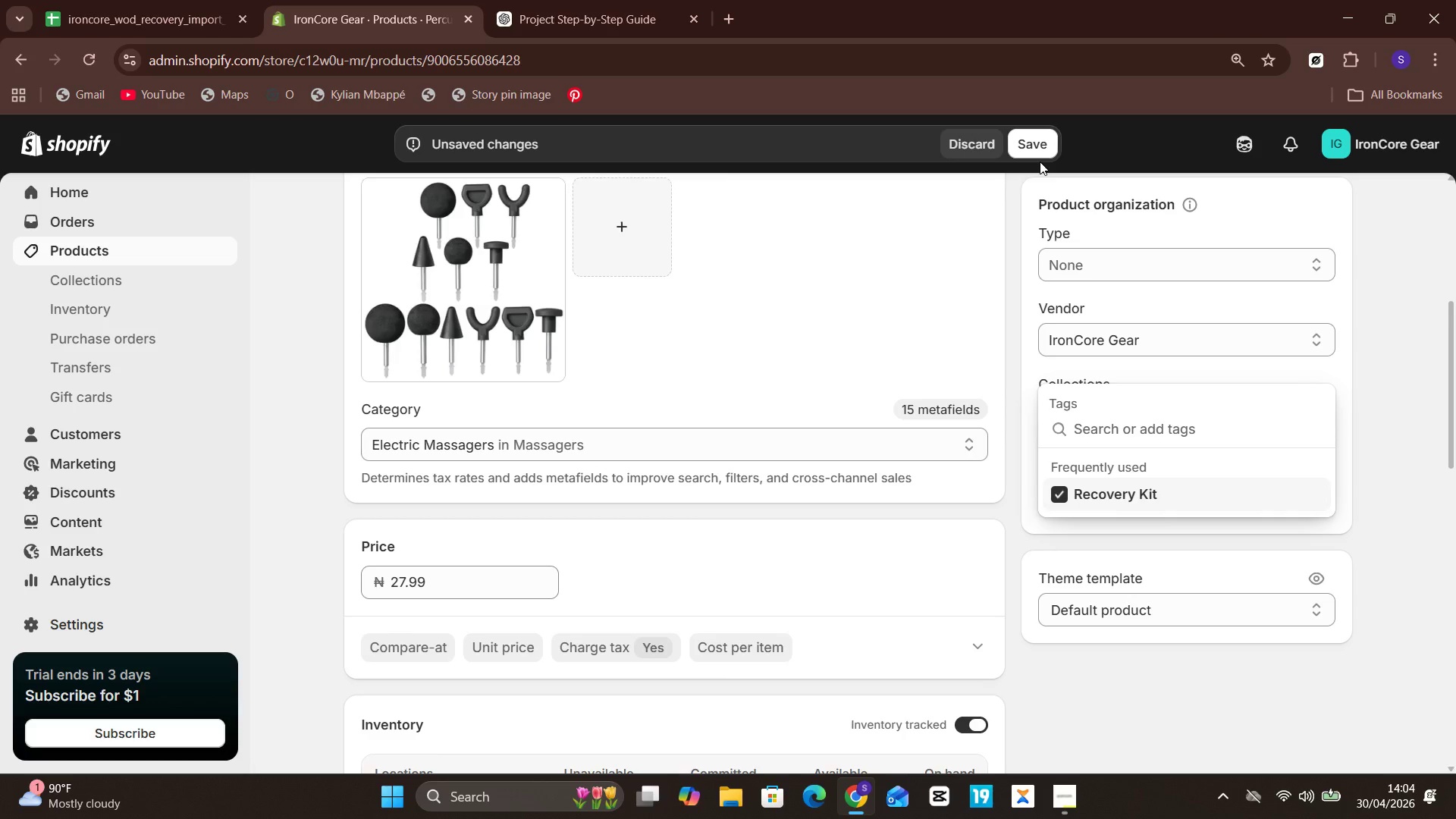 
left_click([1034, 152])
 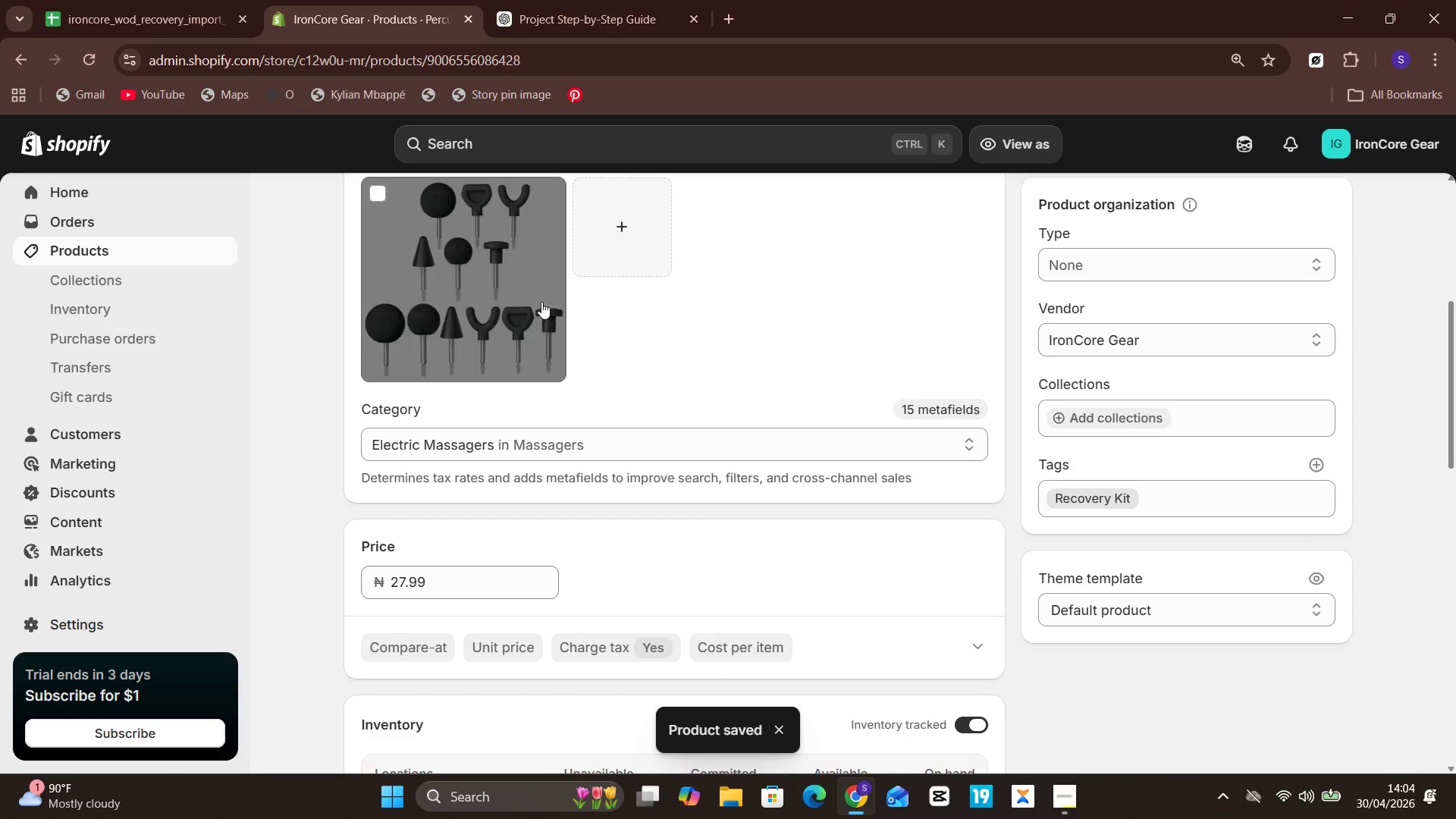 
wait(5.88)
 